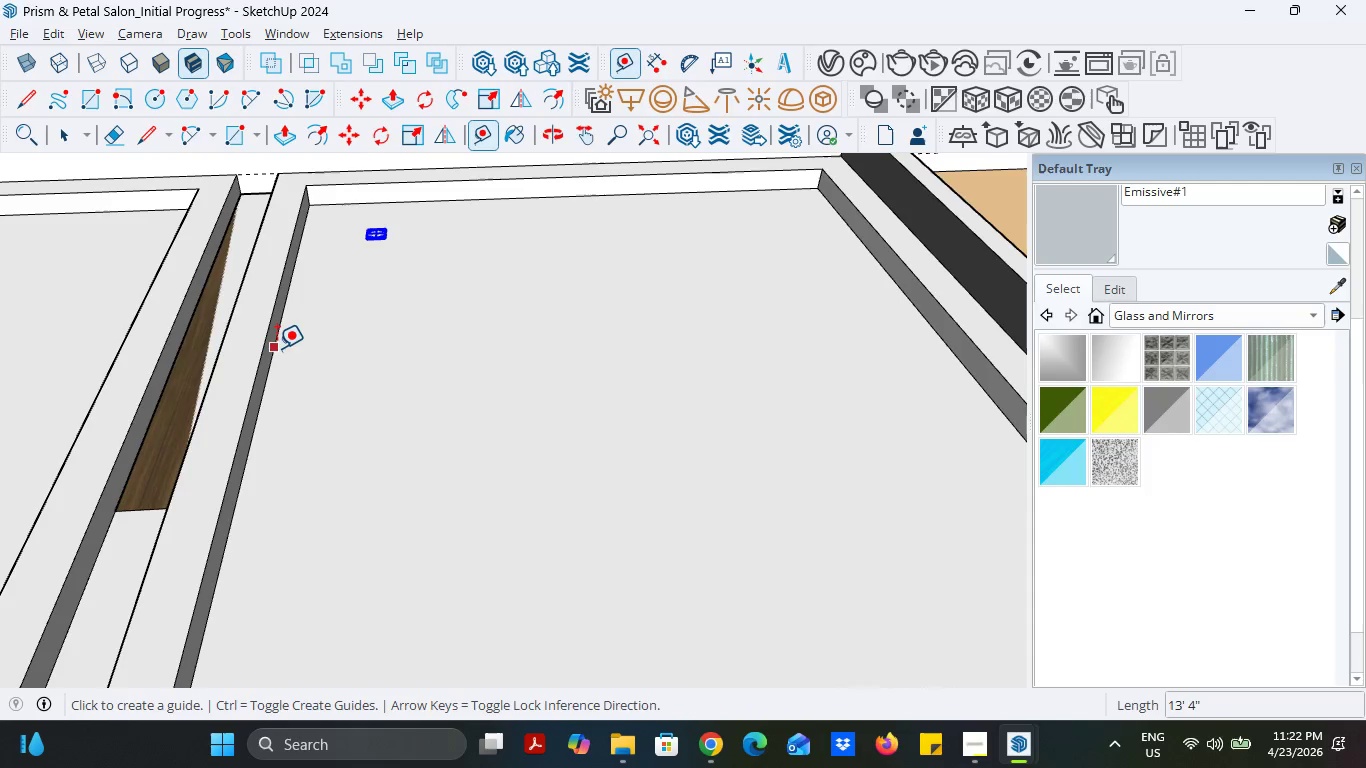 
left_click([277, 348])
 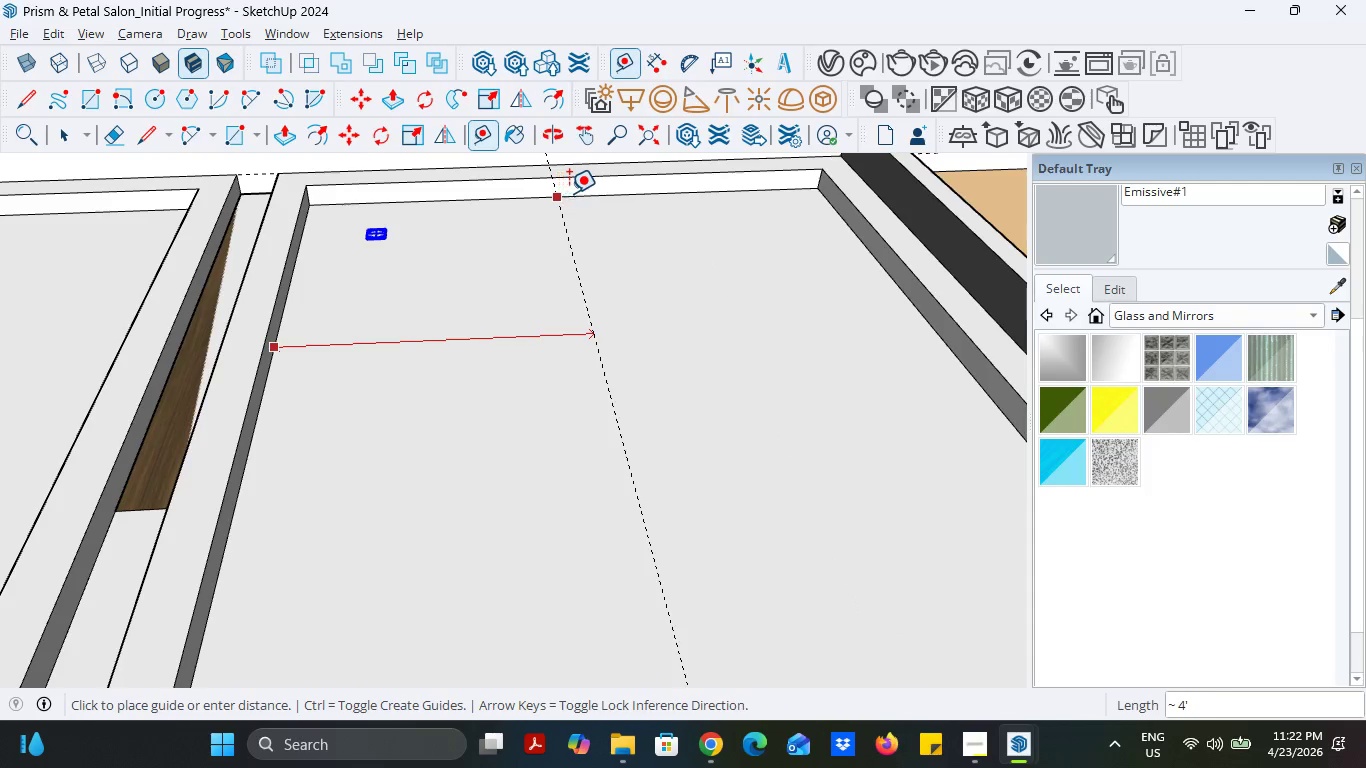 
left_click([572, 193])
 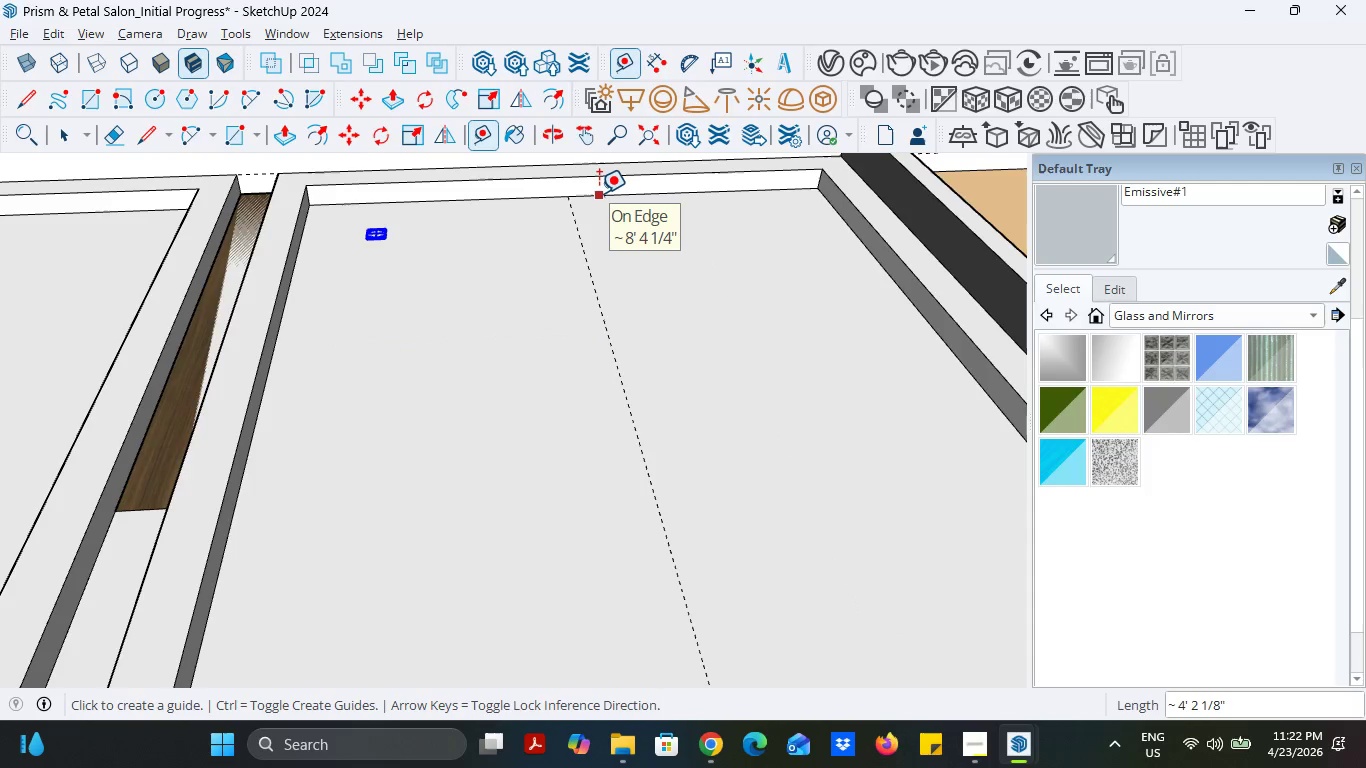 
scroll: coordinate [569, 264], scroll_direction: down, amount: 6.0
 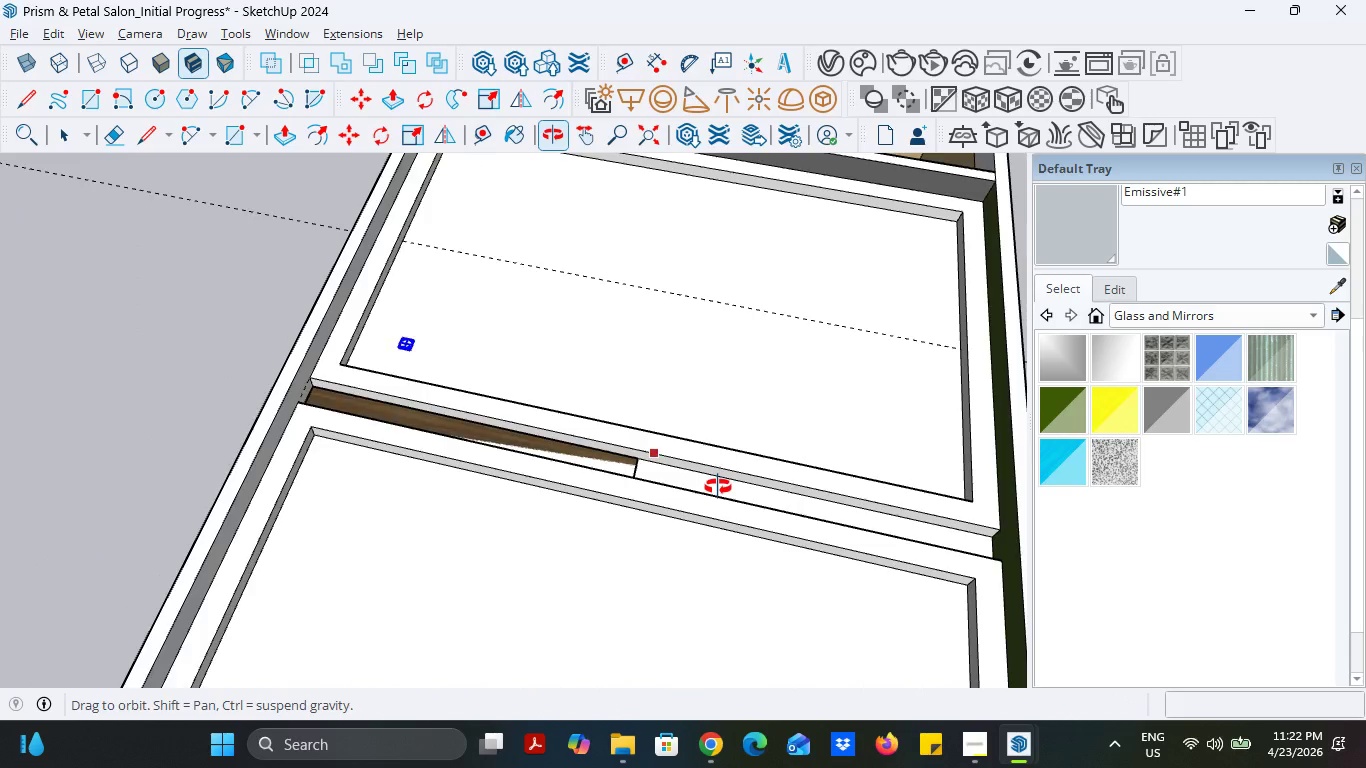 
scroll: coordinate [425, 243], scroll_direction: up, amount: 4.0
 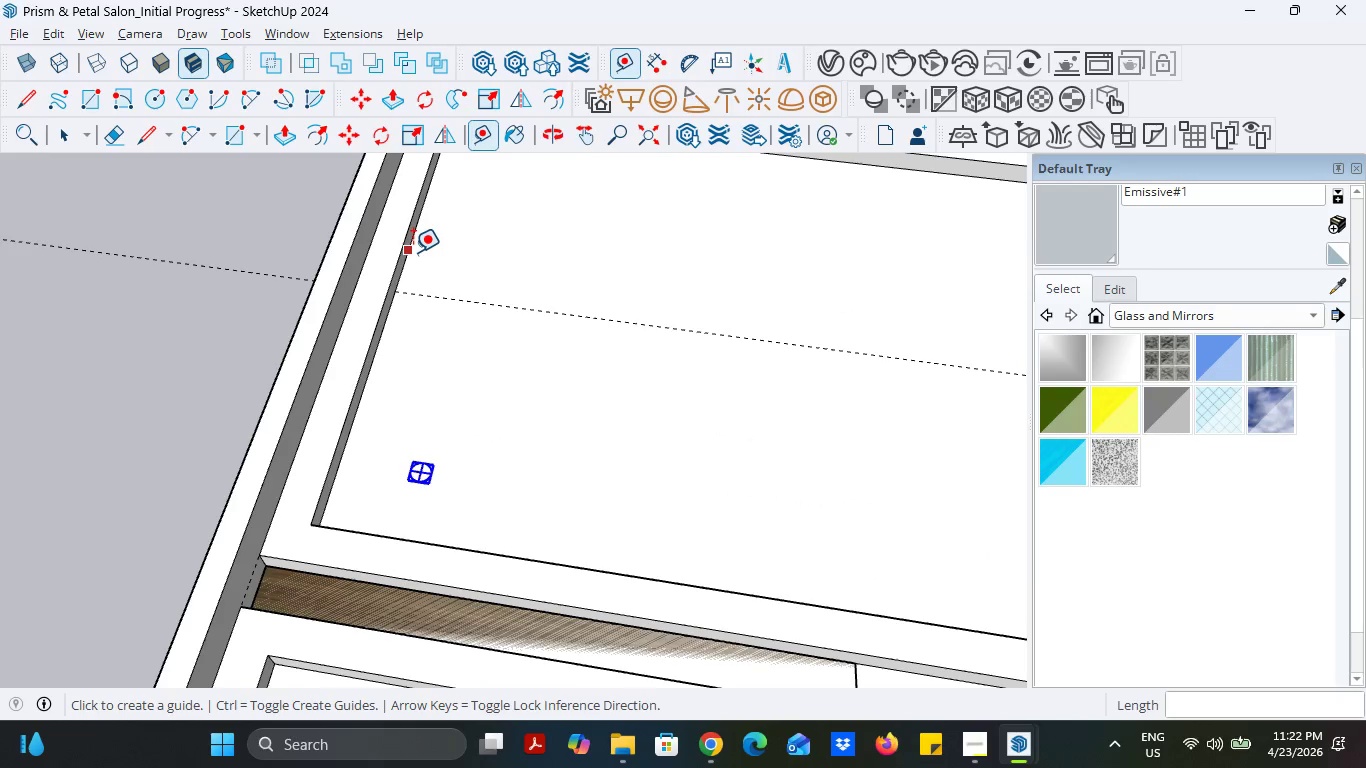 
left_click([413, 252])
 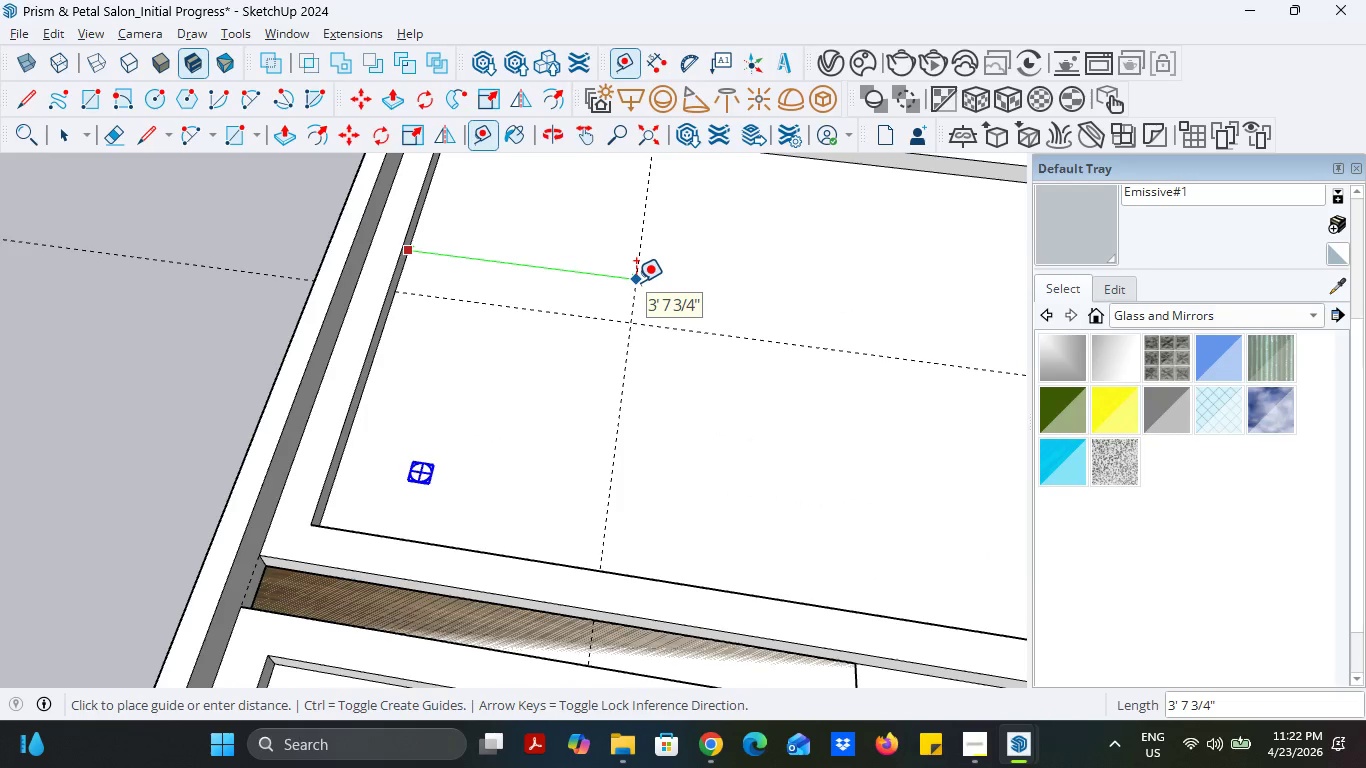 
type(36)
 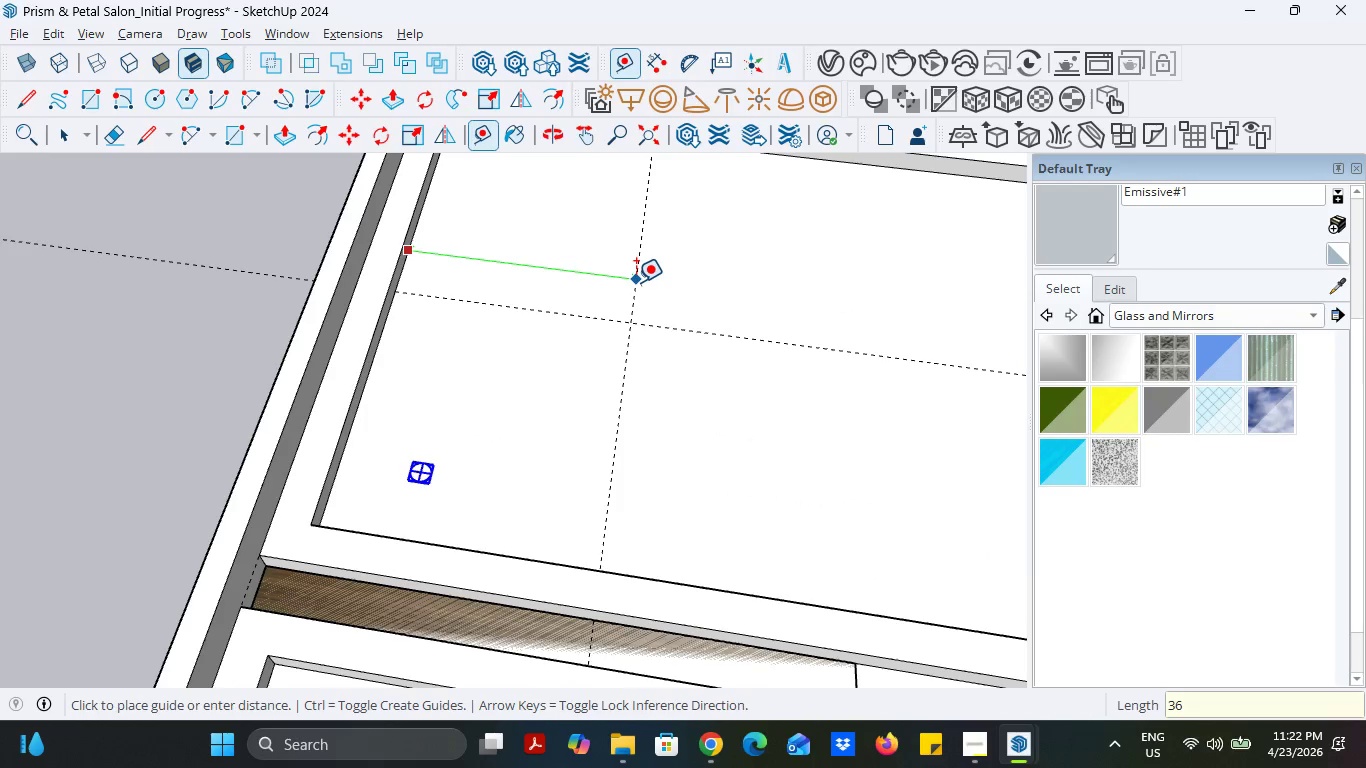 
key(Enter)
 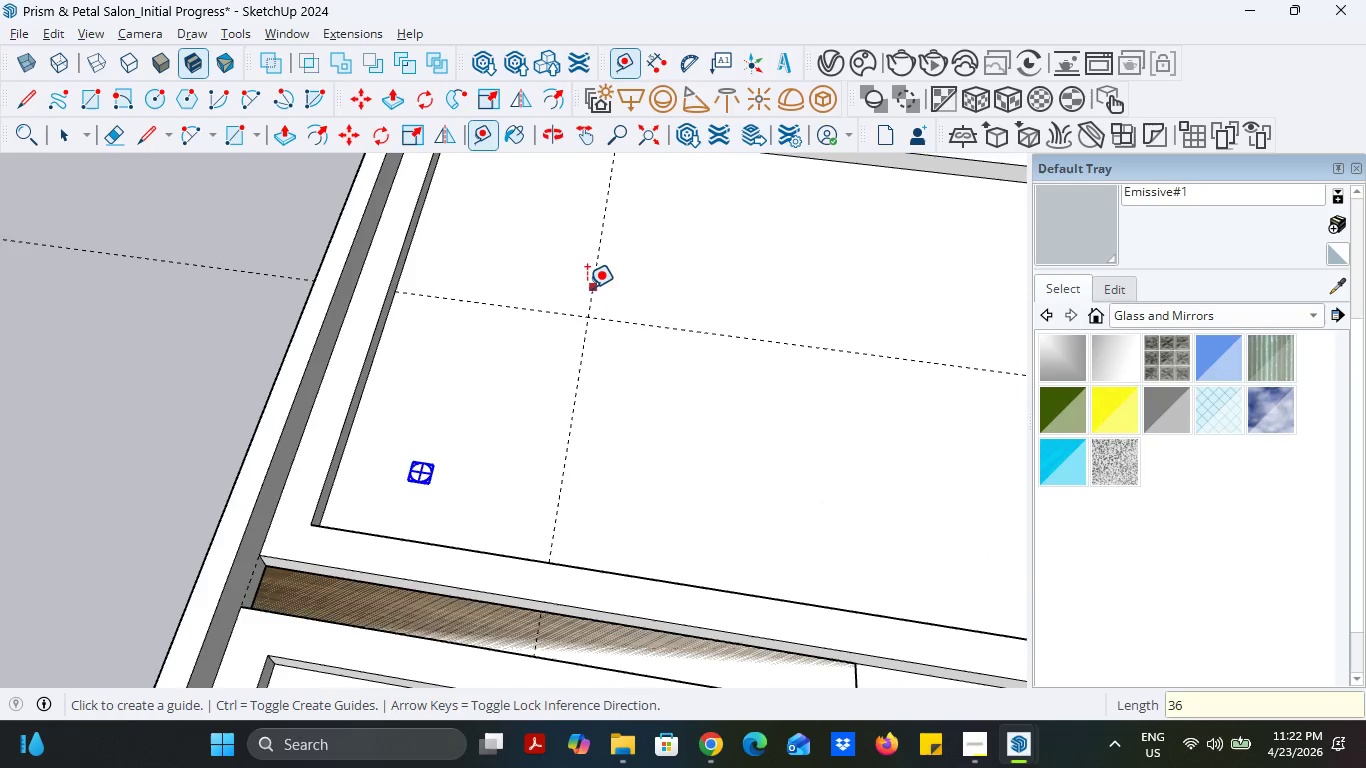 
scroll: coordinate [554, 286], scroll_direction: down, amount: 8.0
 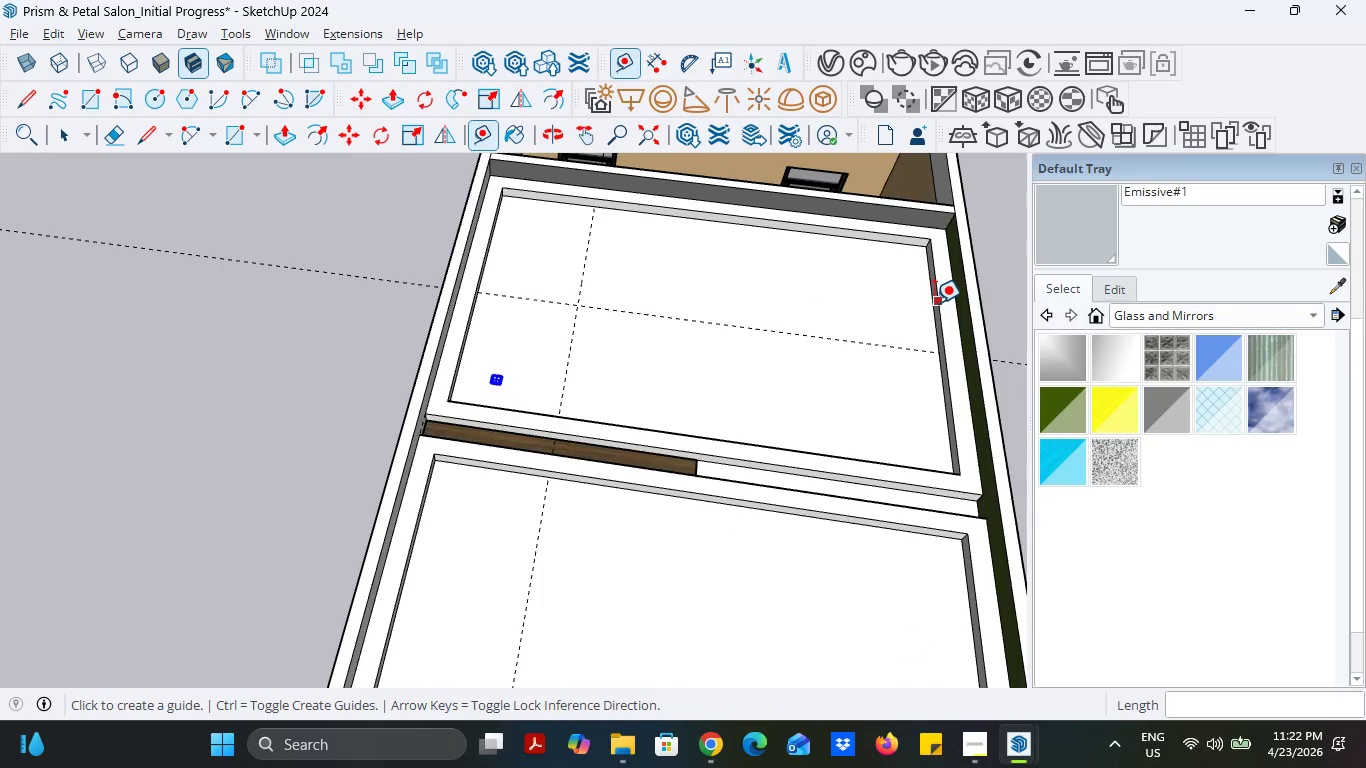 
scroll: coordinate [925, 310], scroll_direction: up, amount: 4.0
 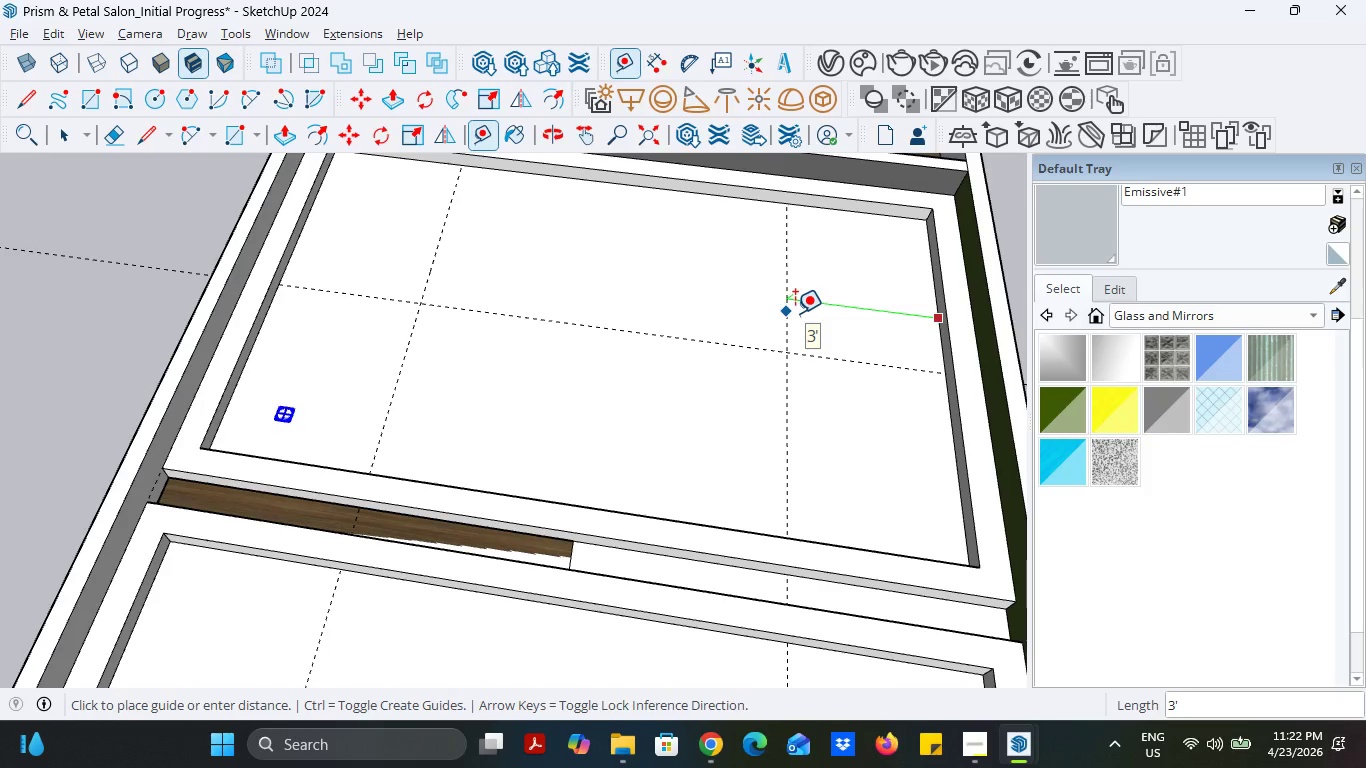 
type(36)
 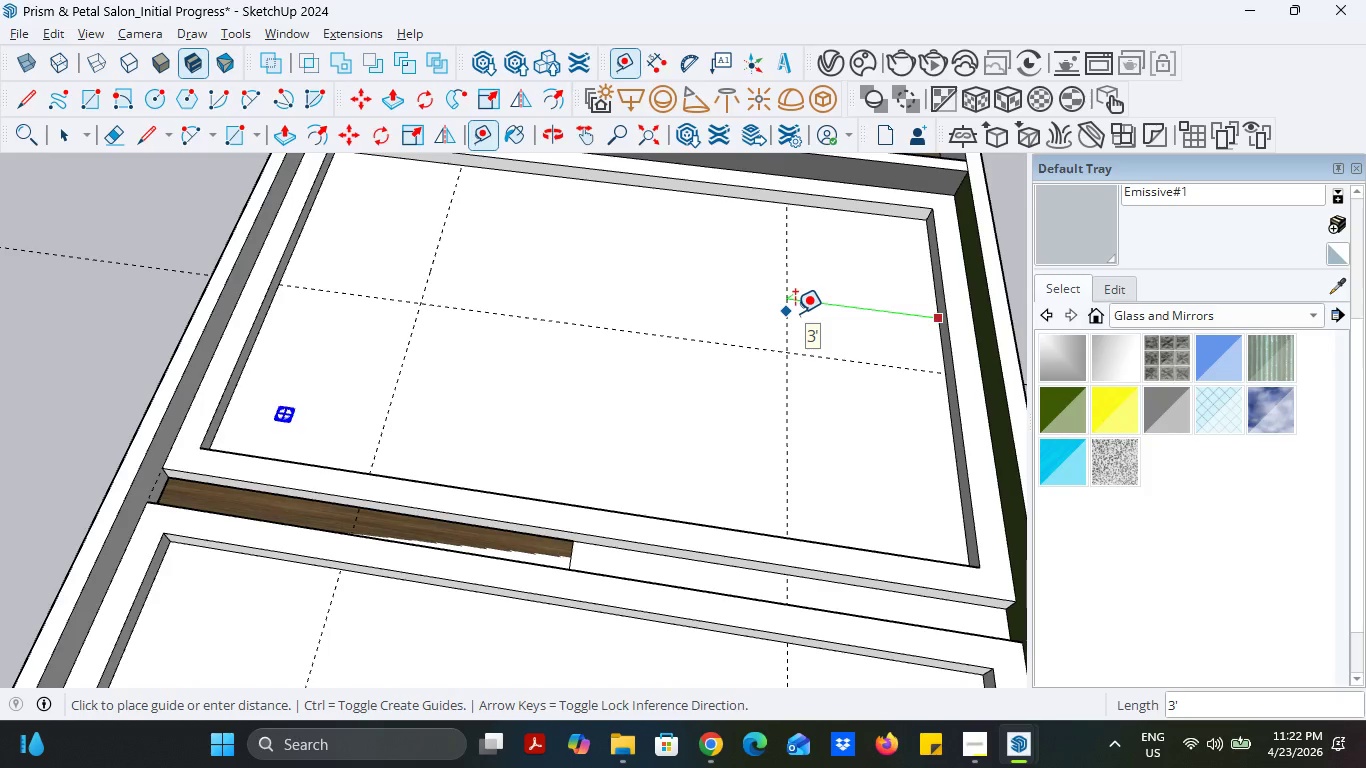 
key(Enter)
 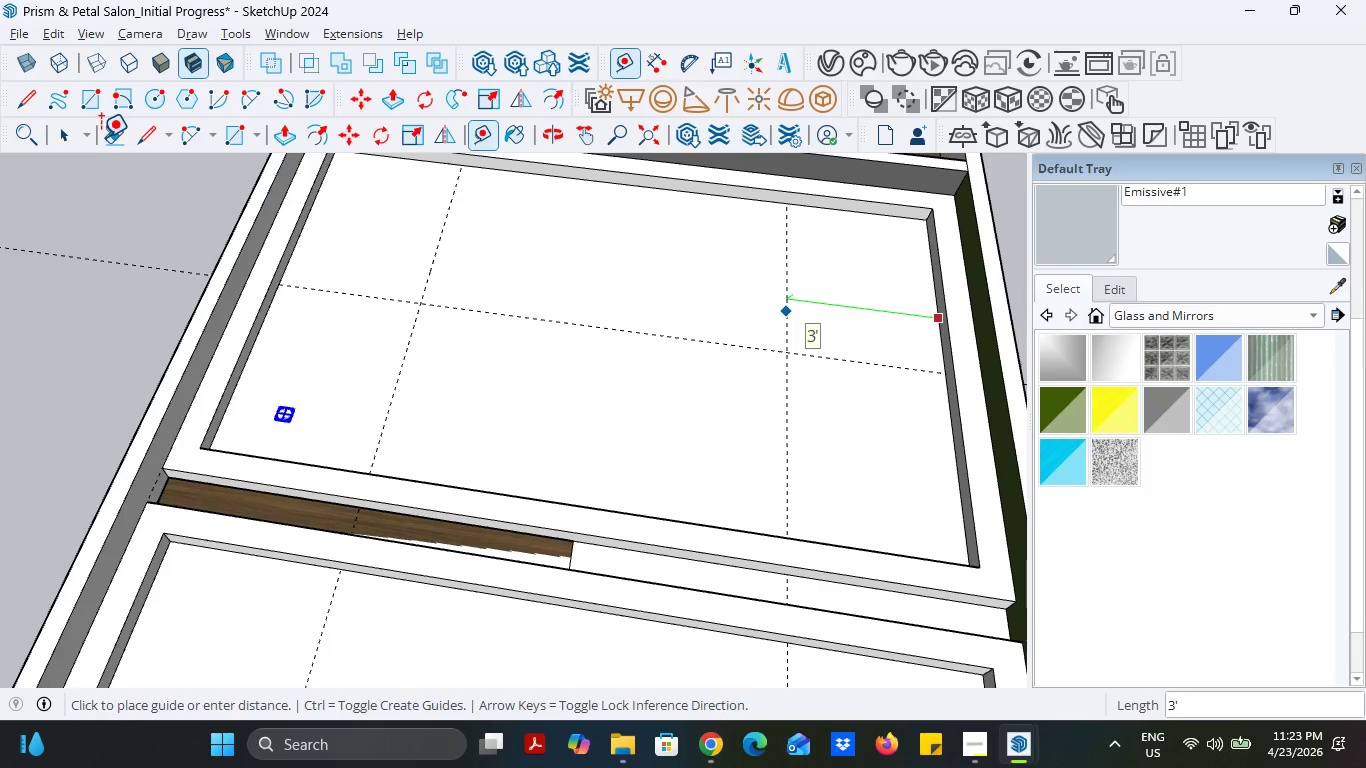 
wait(70.75)
 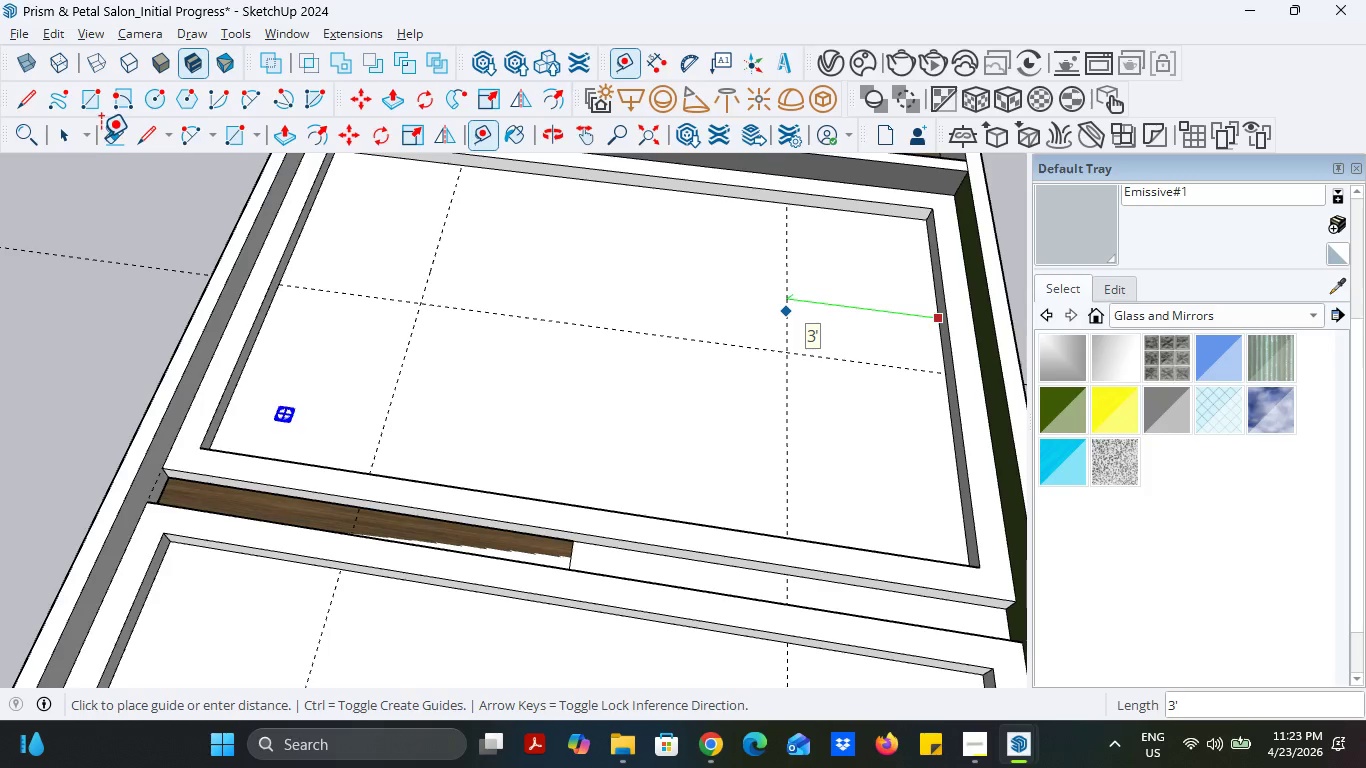 
left_click([789, 317])
 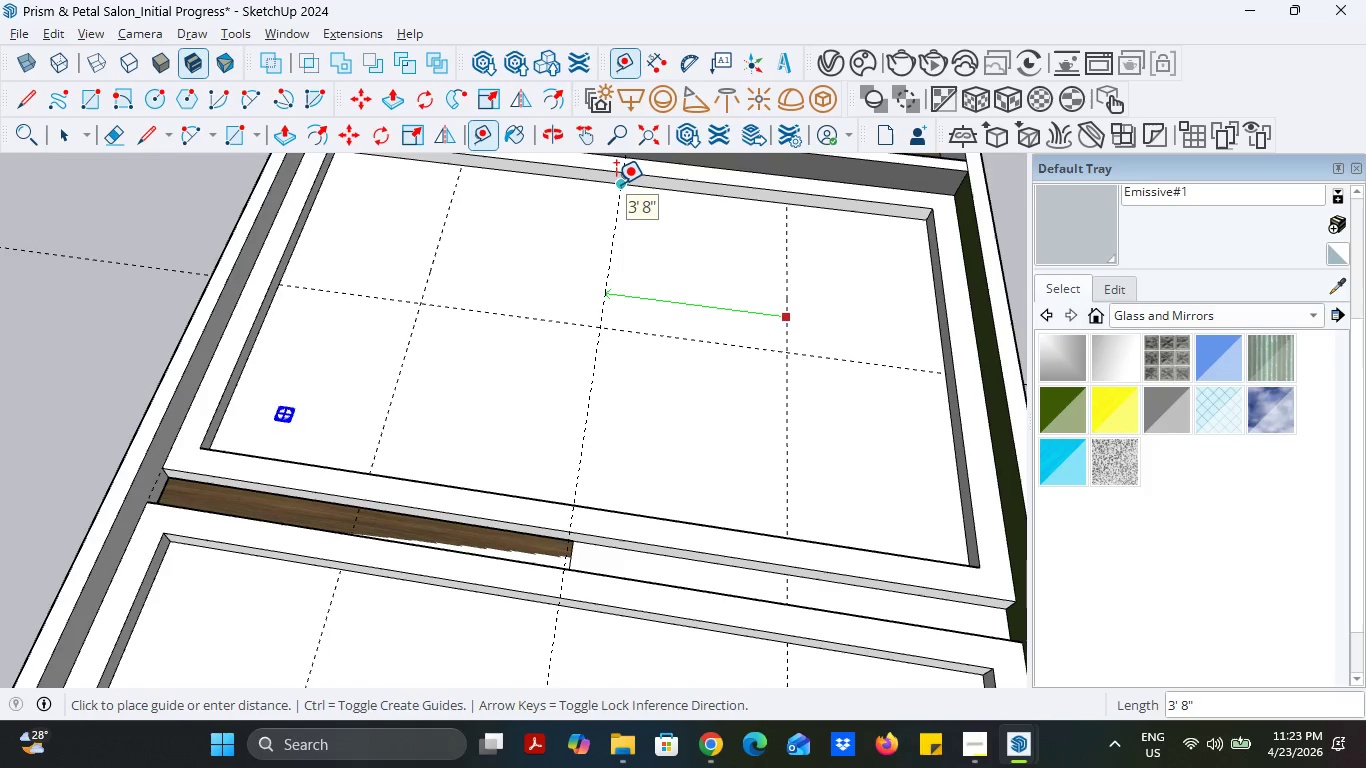 
left_click([616, 184])
 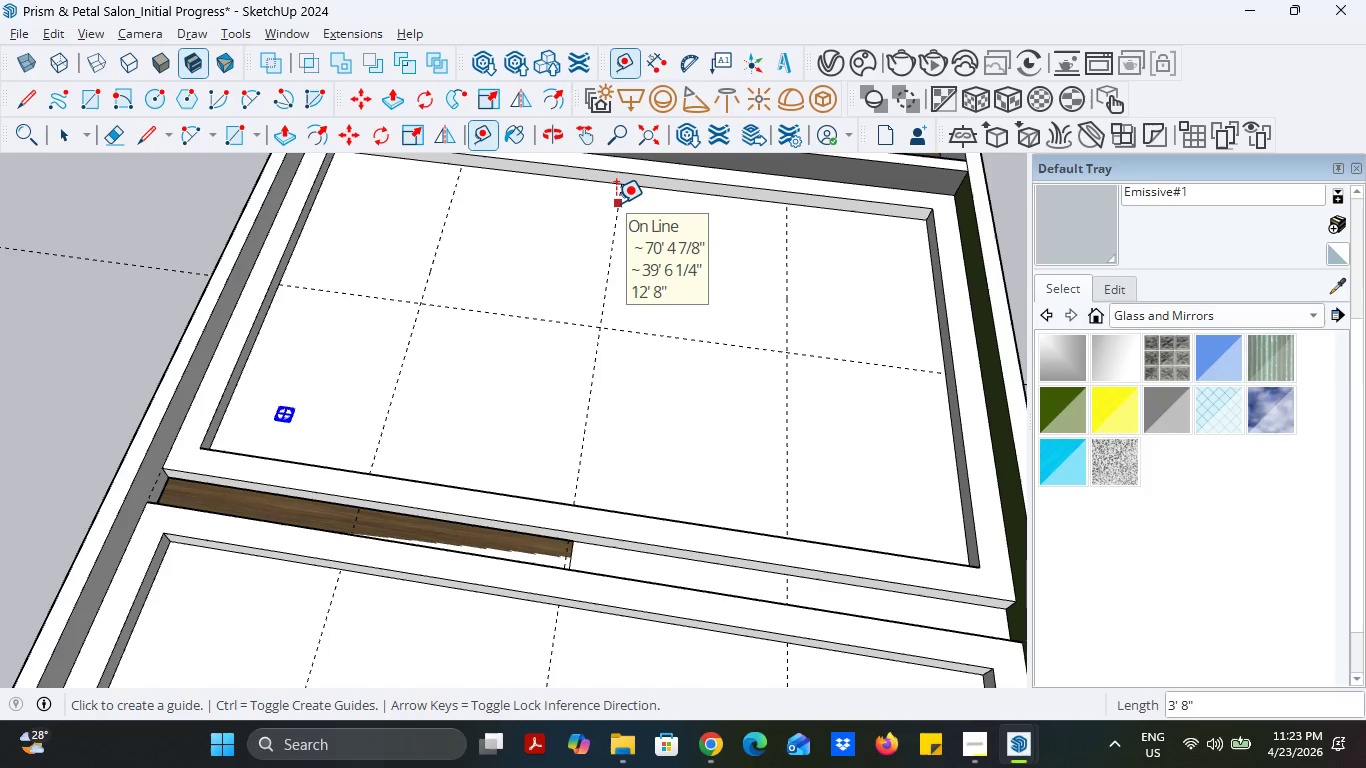 
wait(5.8)
 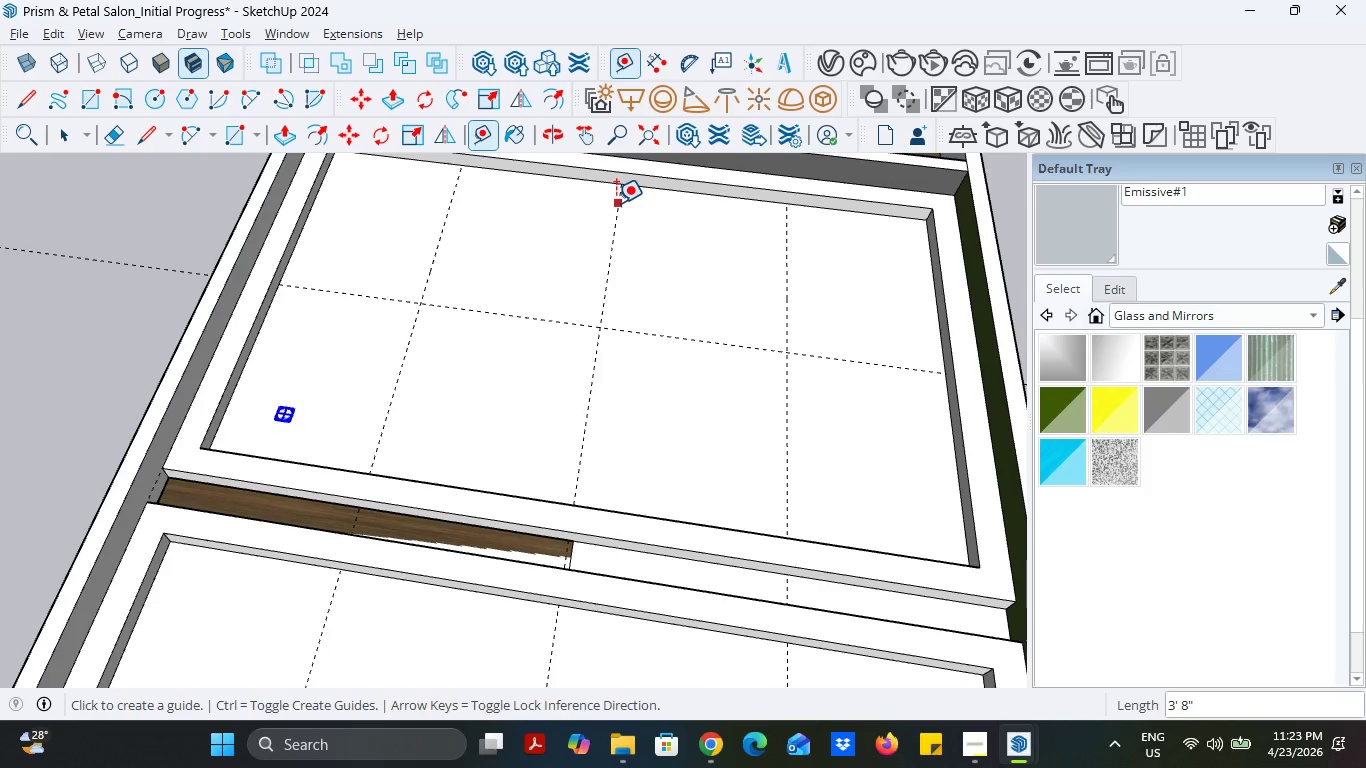 
left_click([613, 229])
 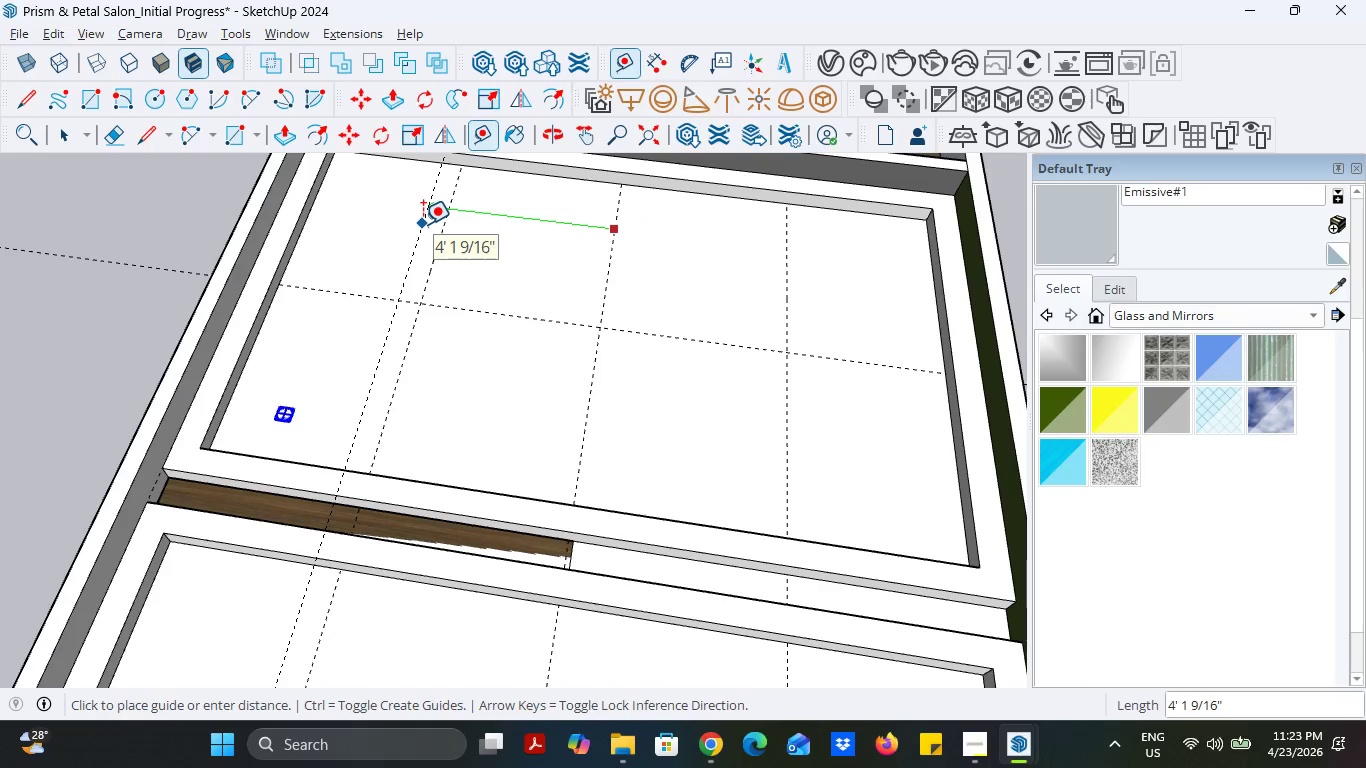 
type(40)
 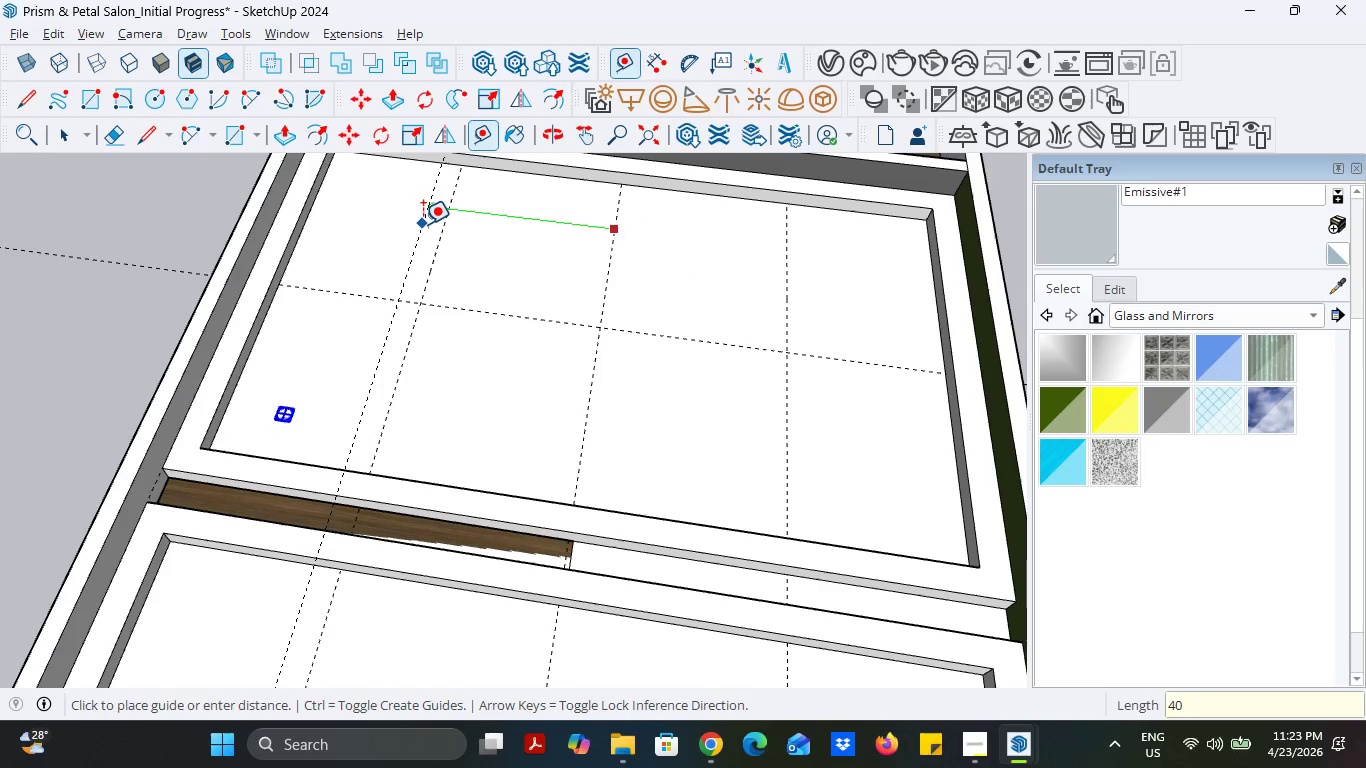 
key(Enter)
 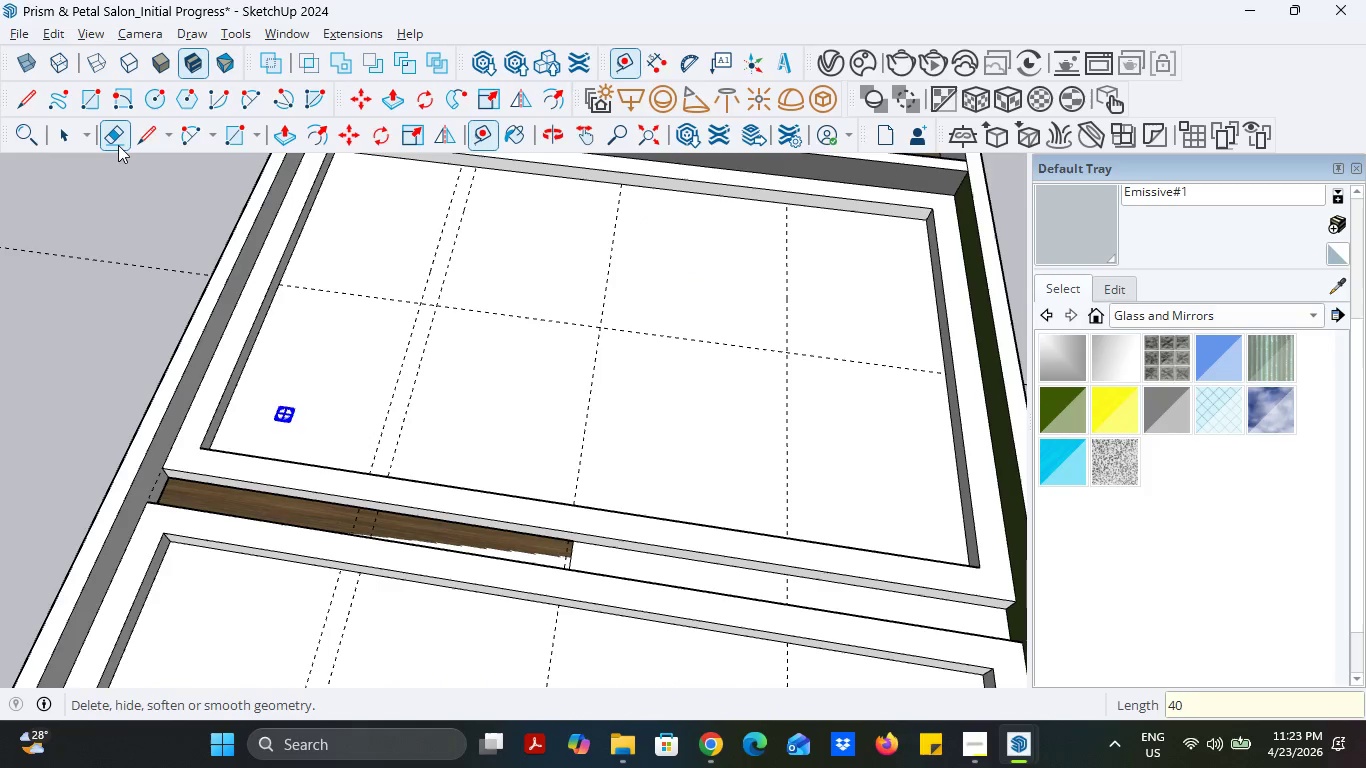 
left_click([116, 140])
 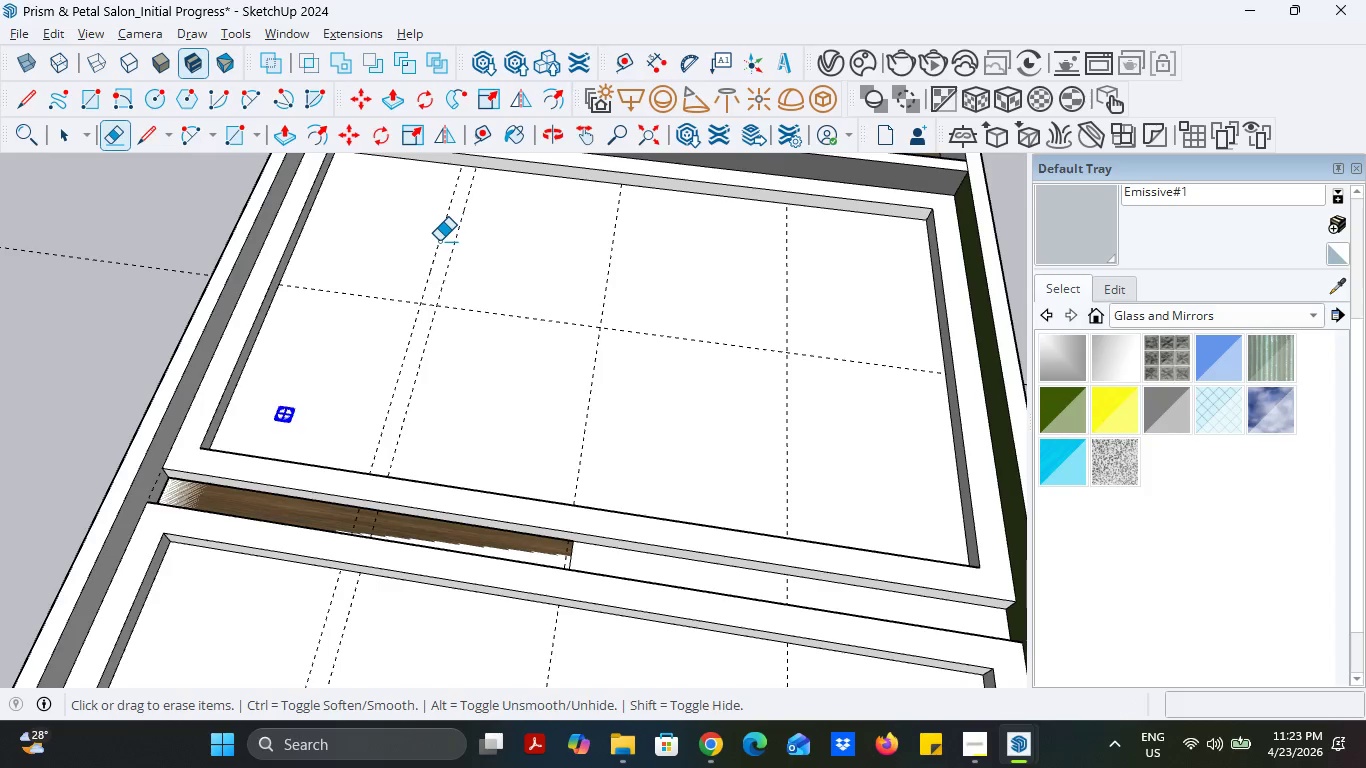 
left_click_drag(start_coordinate=[439, 241], to_coordinate=[455, 245])
 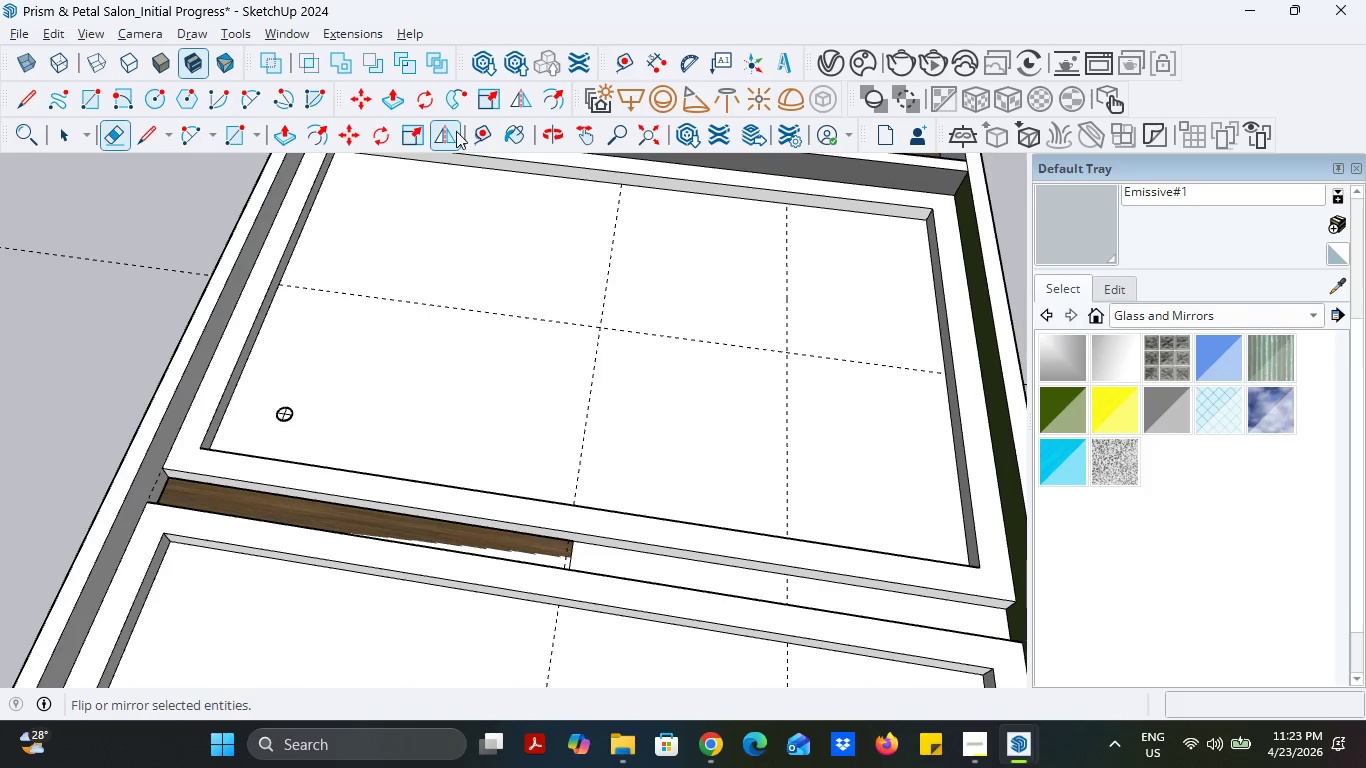 
left_click([482, 131])
 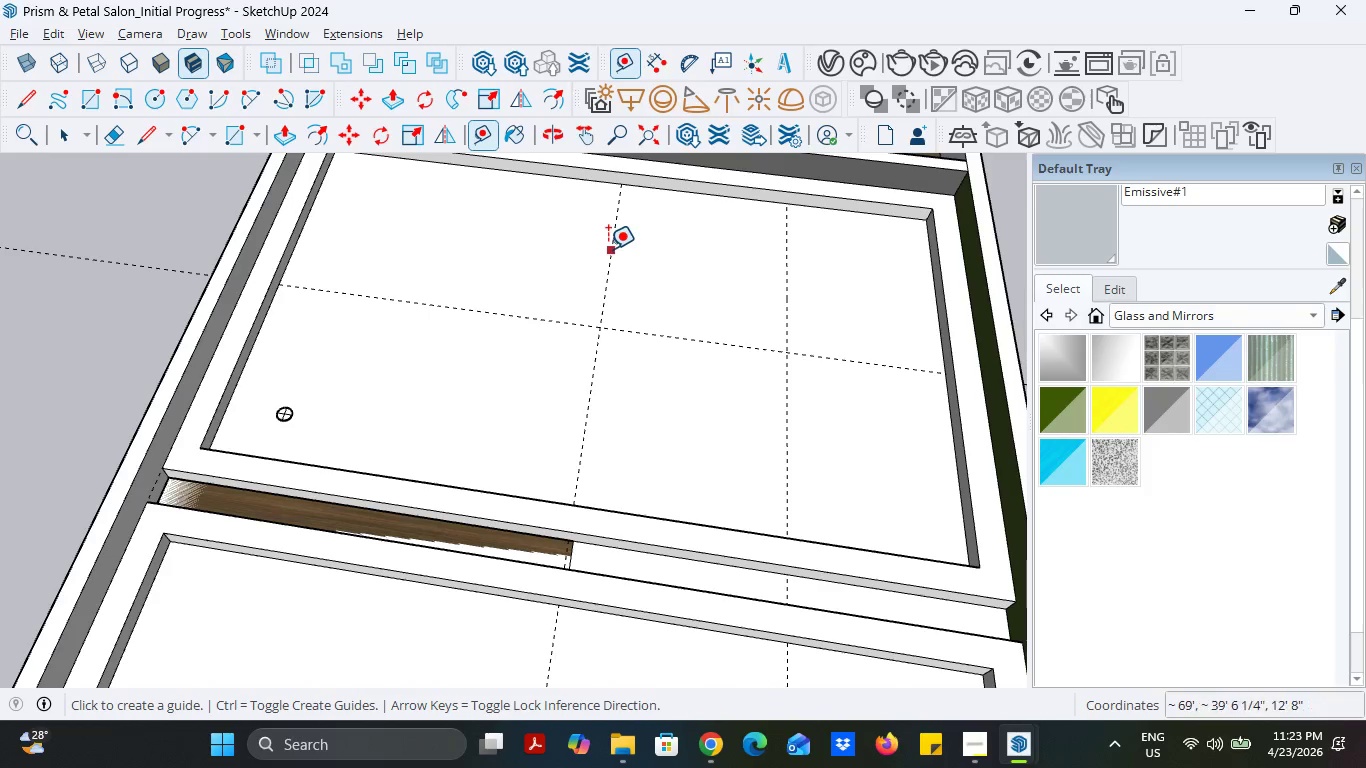 
left_click([608, 249])
 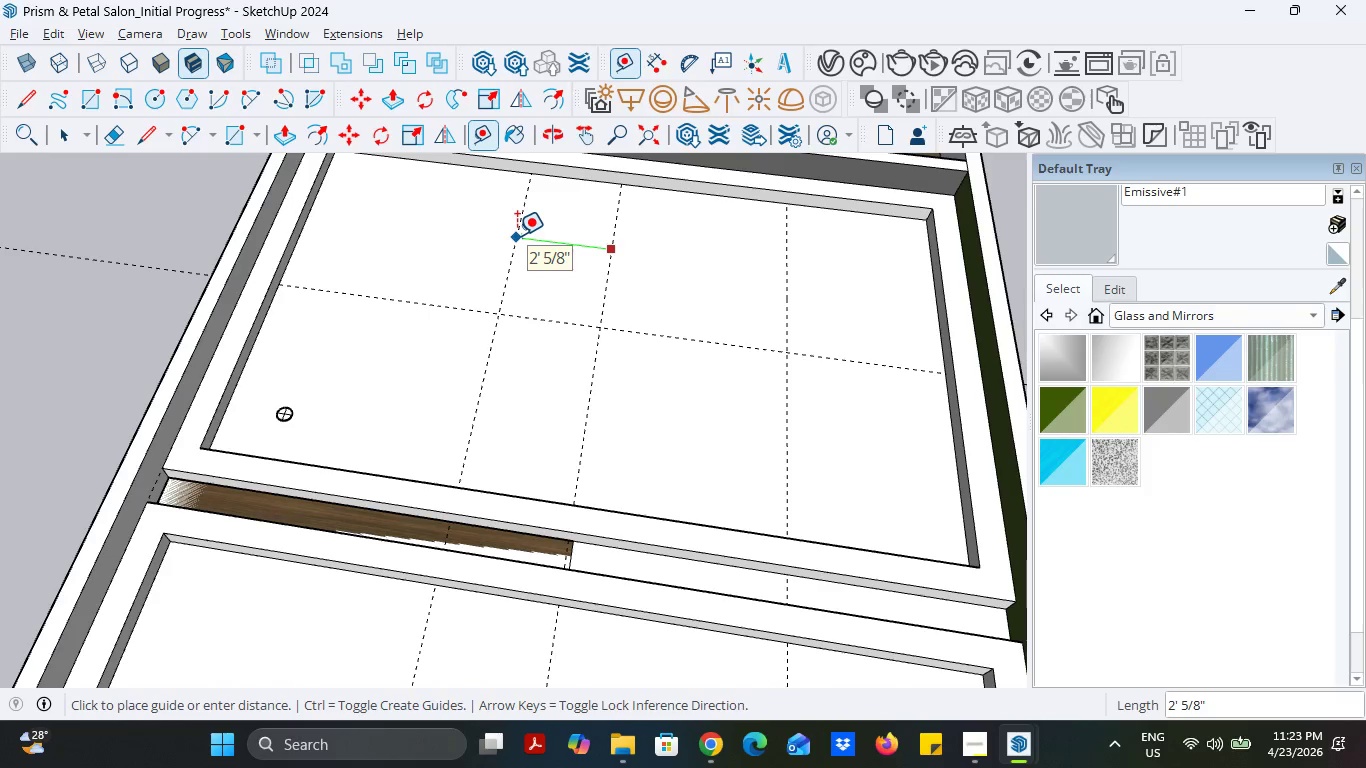 
type(40)
 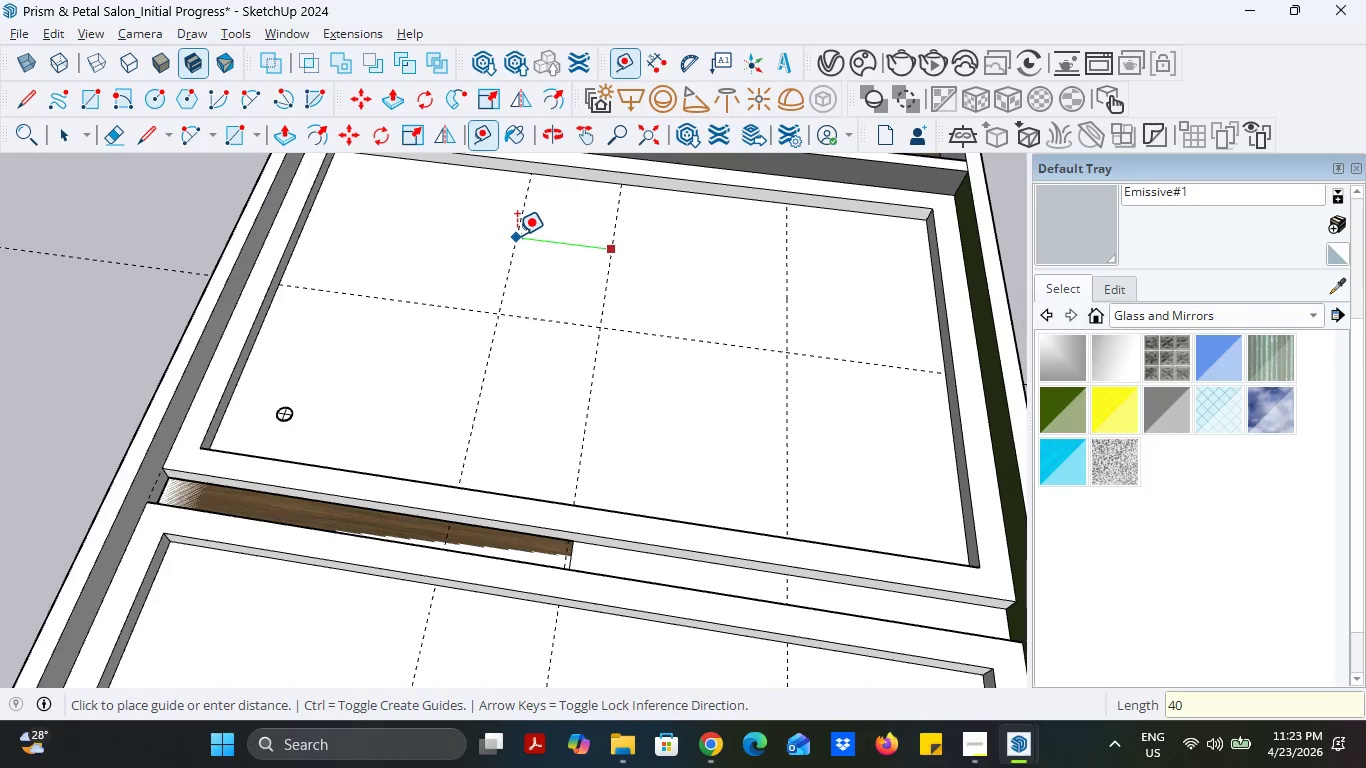 
key(Enter)
 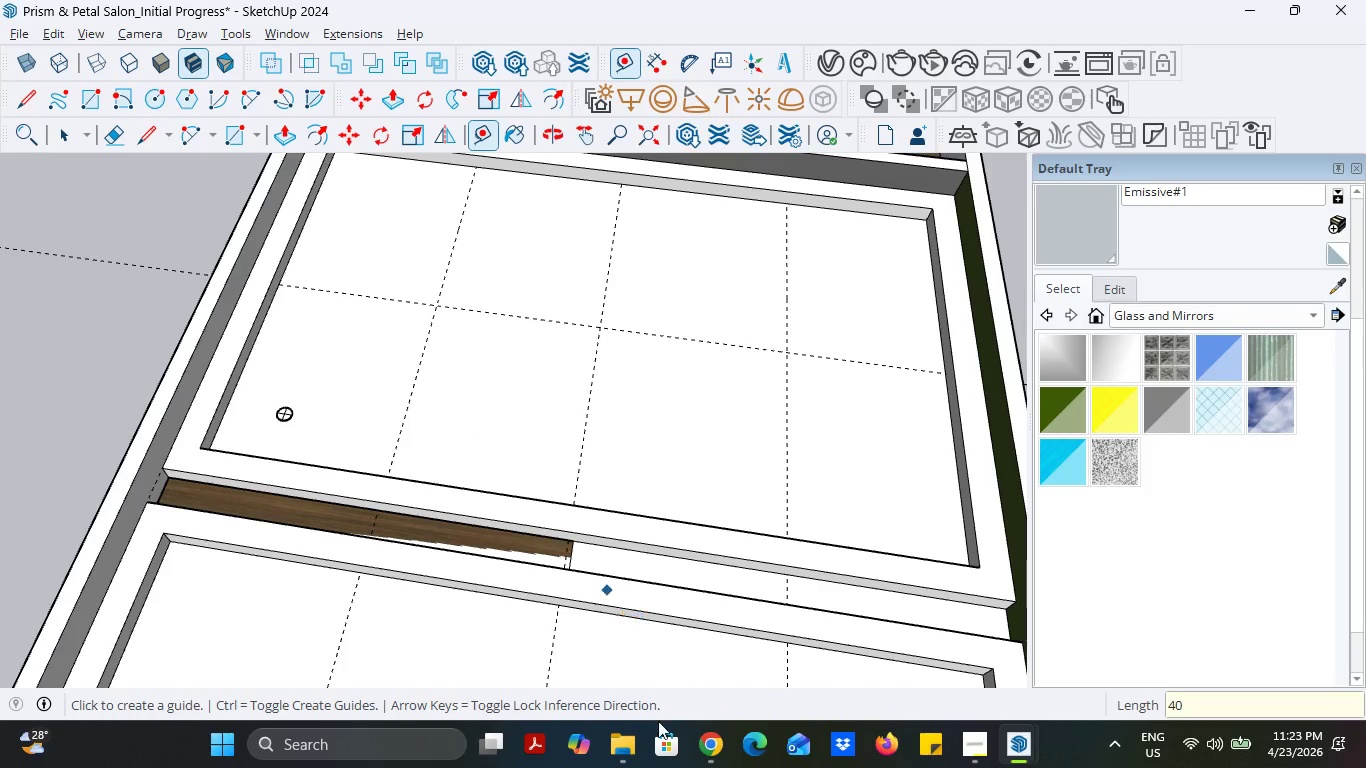 
left_click([695, 746])
 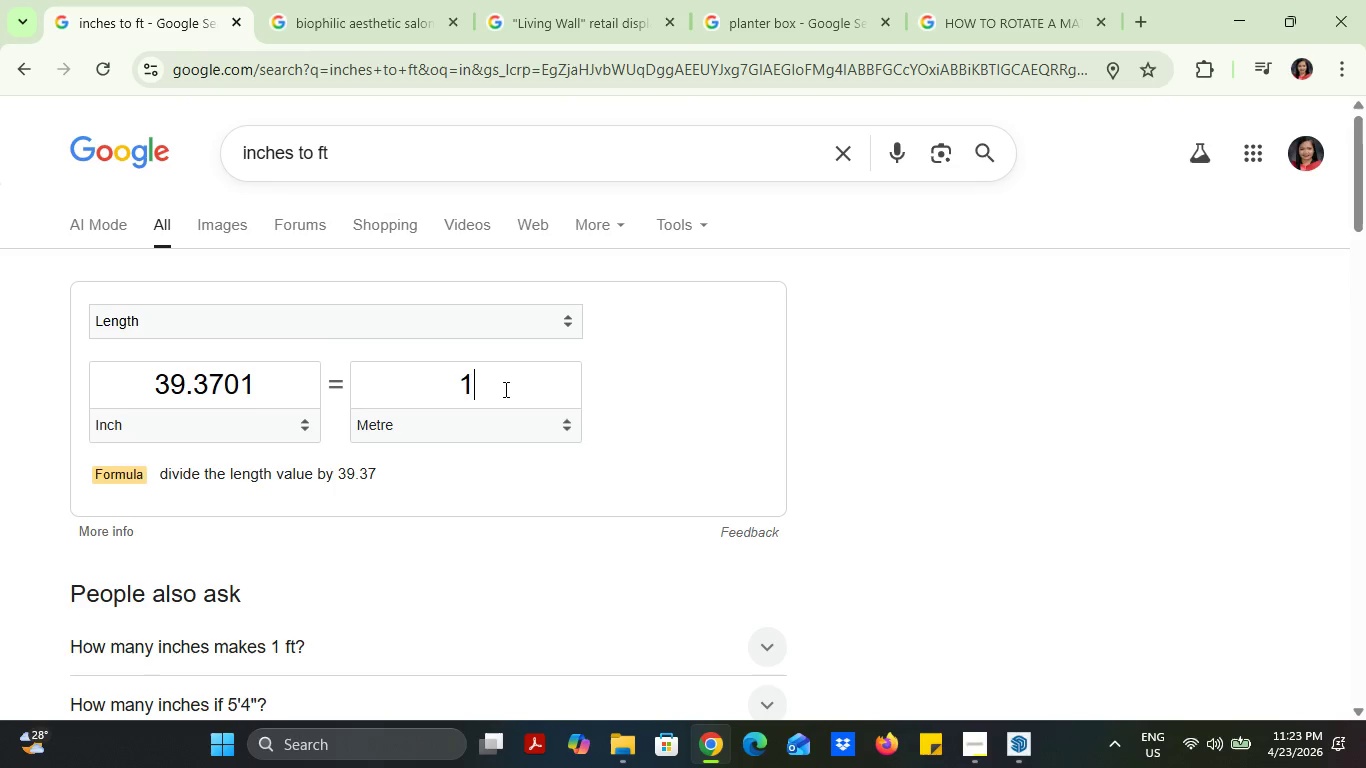 
left_click_drag(start_coordinate=[493, 383], to_coordinate=[471, 383])
 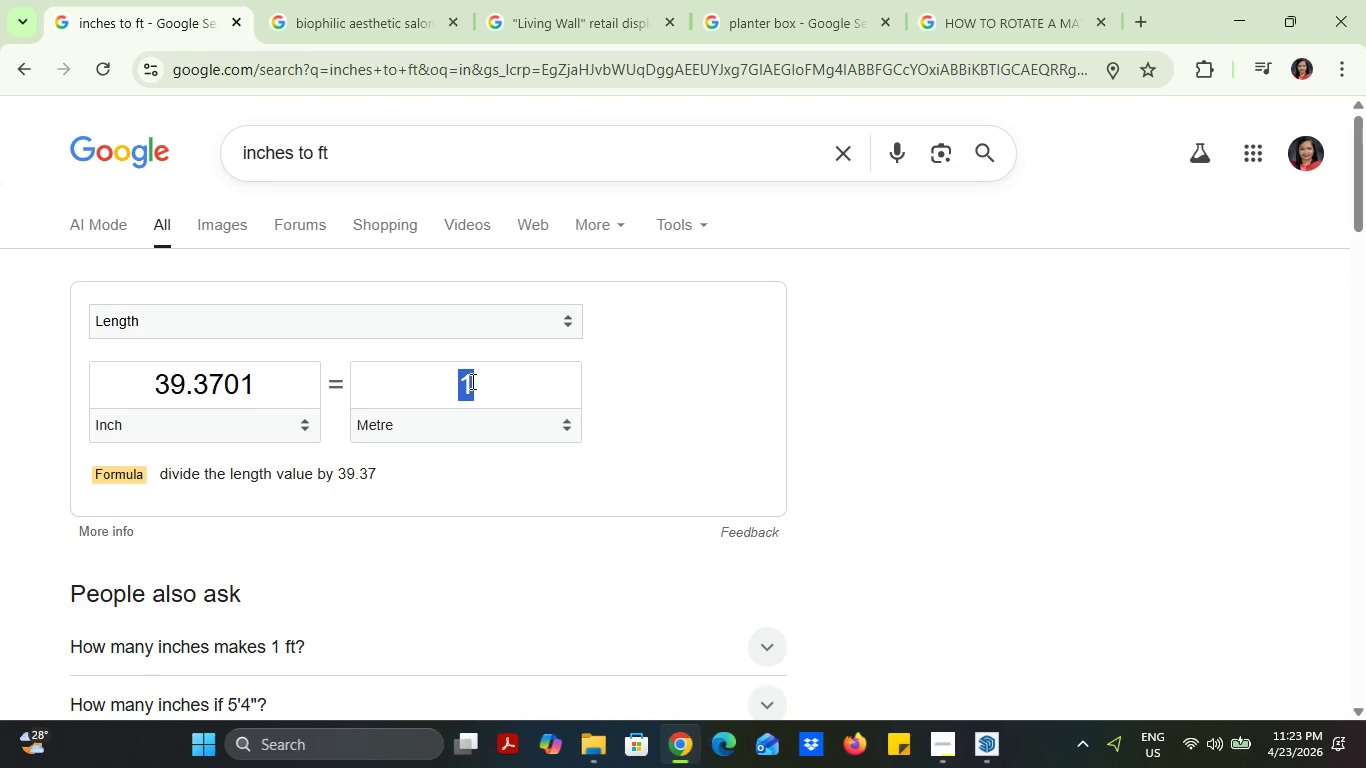 
left_click([471, 381])
 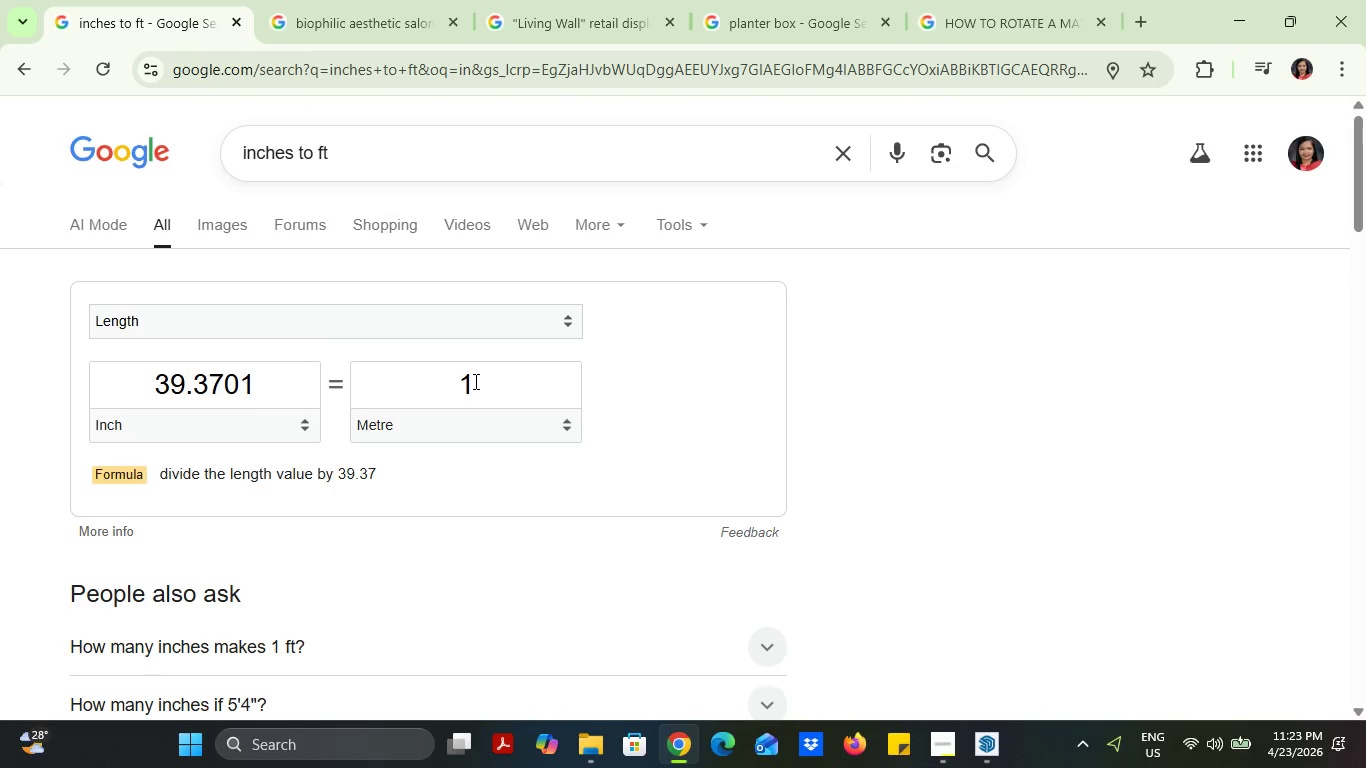 
key(Period)
 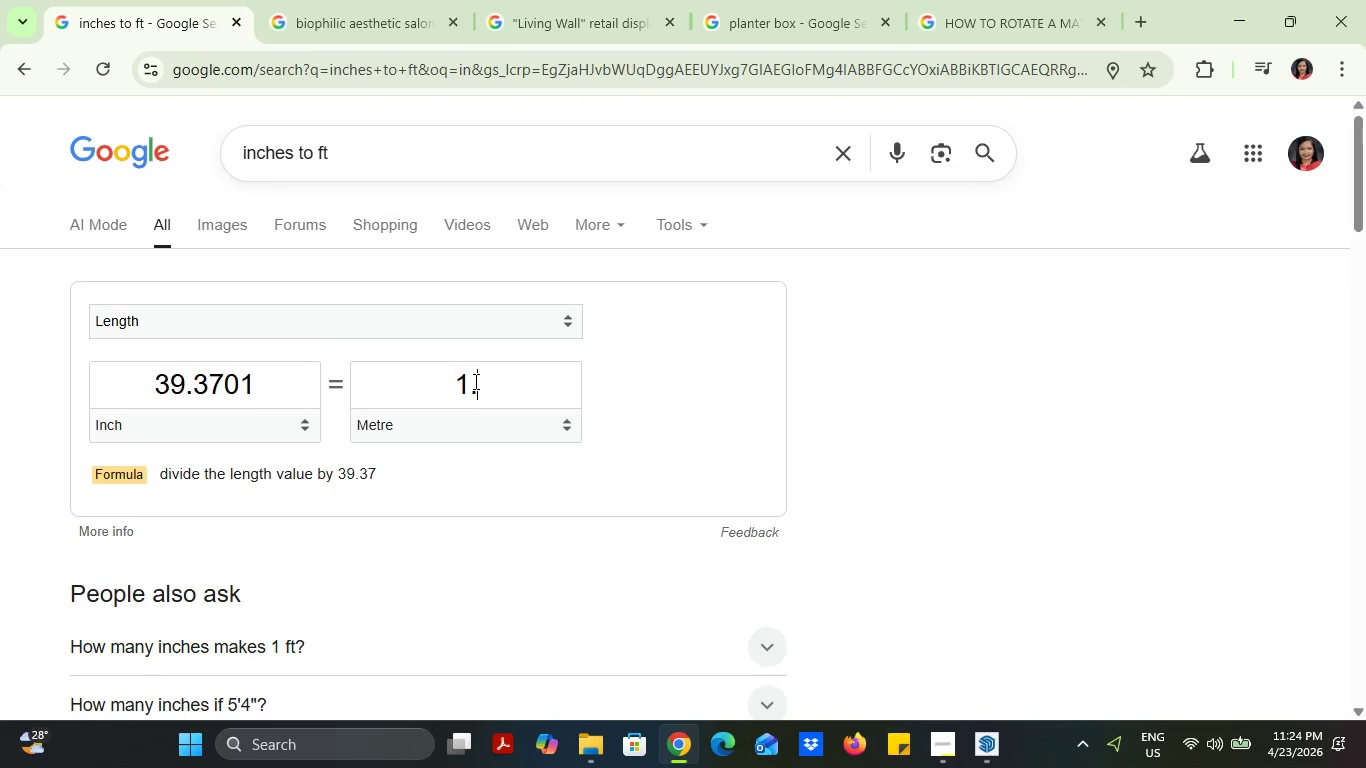 
key(2)
 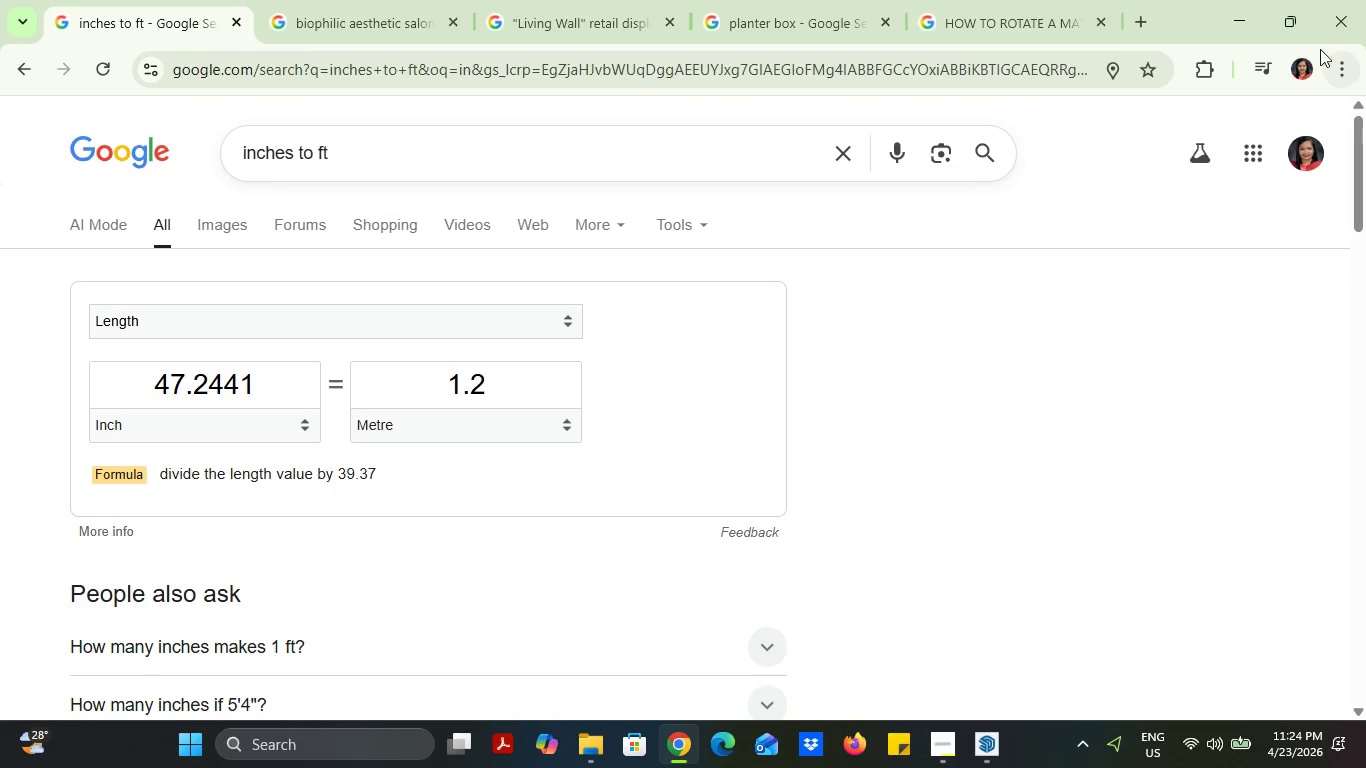 
left_click([1255, 14])
 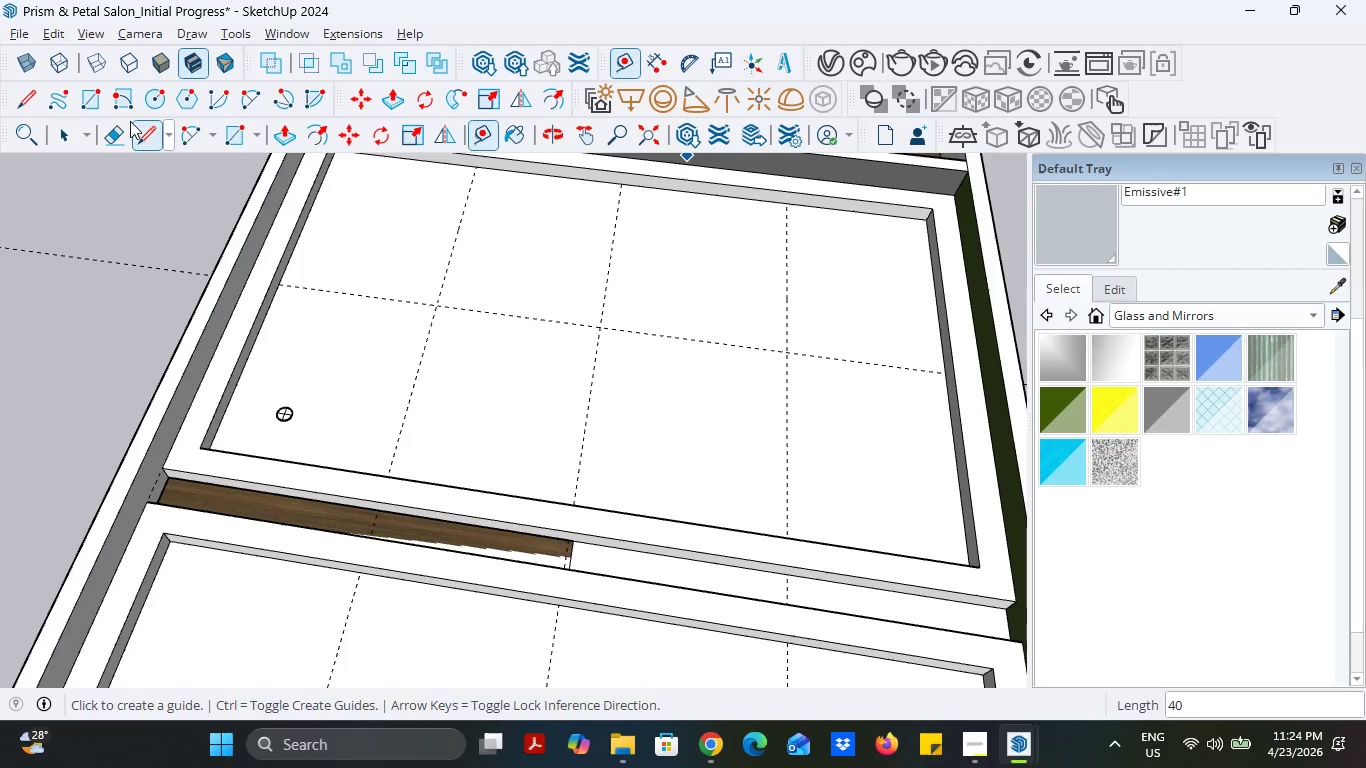 
left_click([124, 130])
 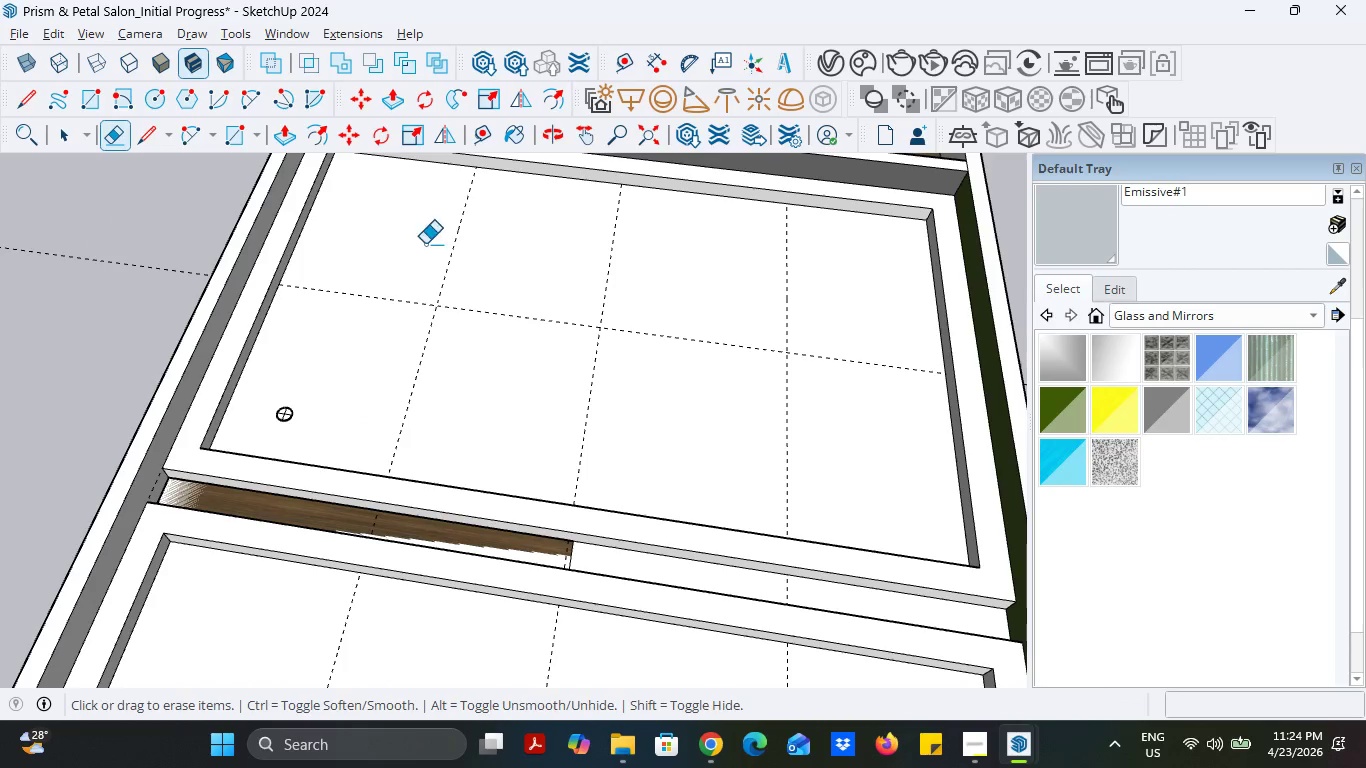 
left_click_drag(start_coordinate=[425, 244], to_coordinate=[471, 259])
 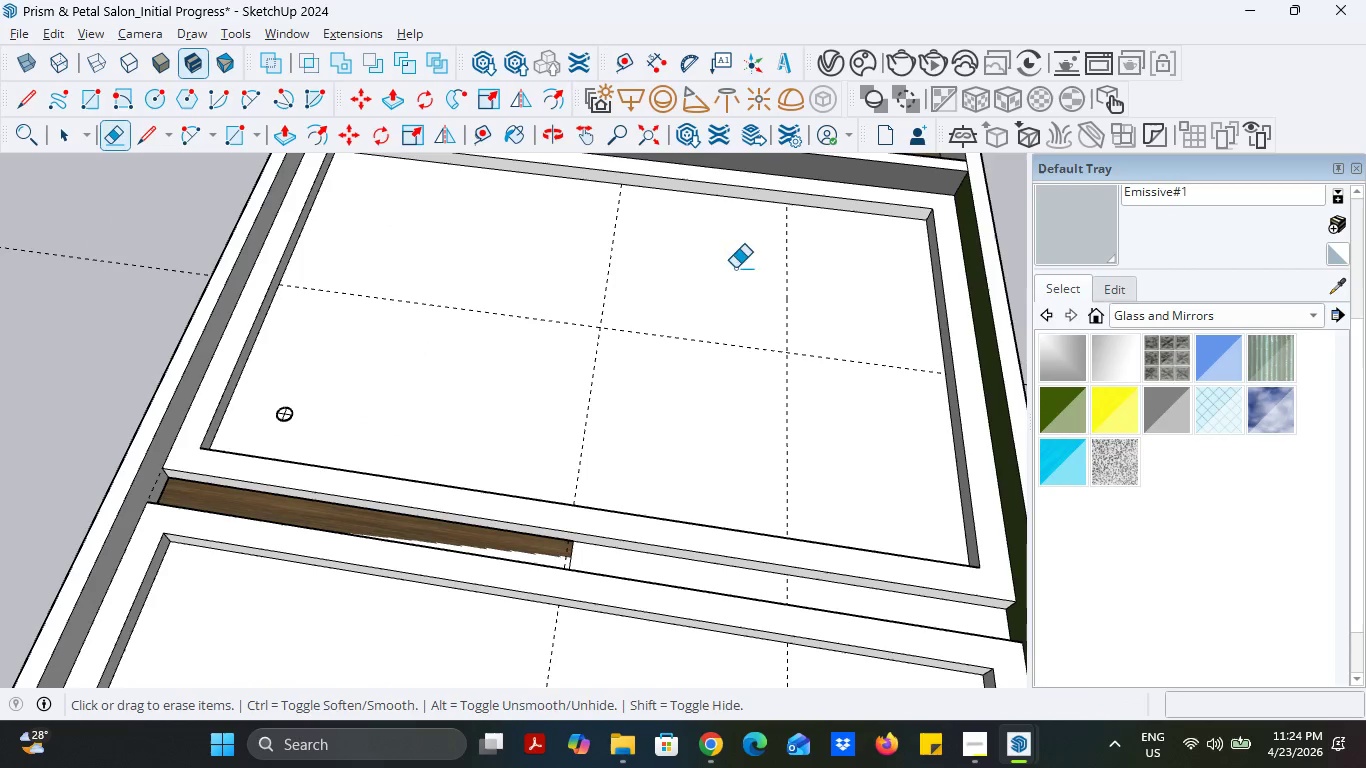 
left_click_drag(start_coordinate=[761, 274], to_coordinate=[806, 286])
 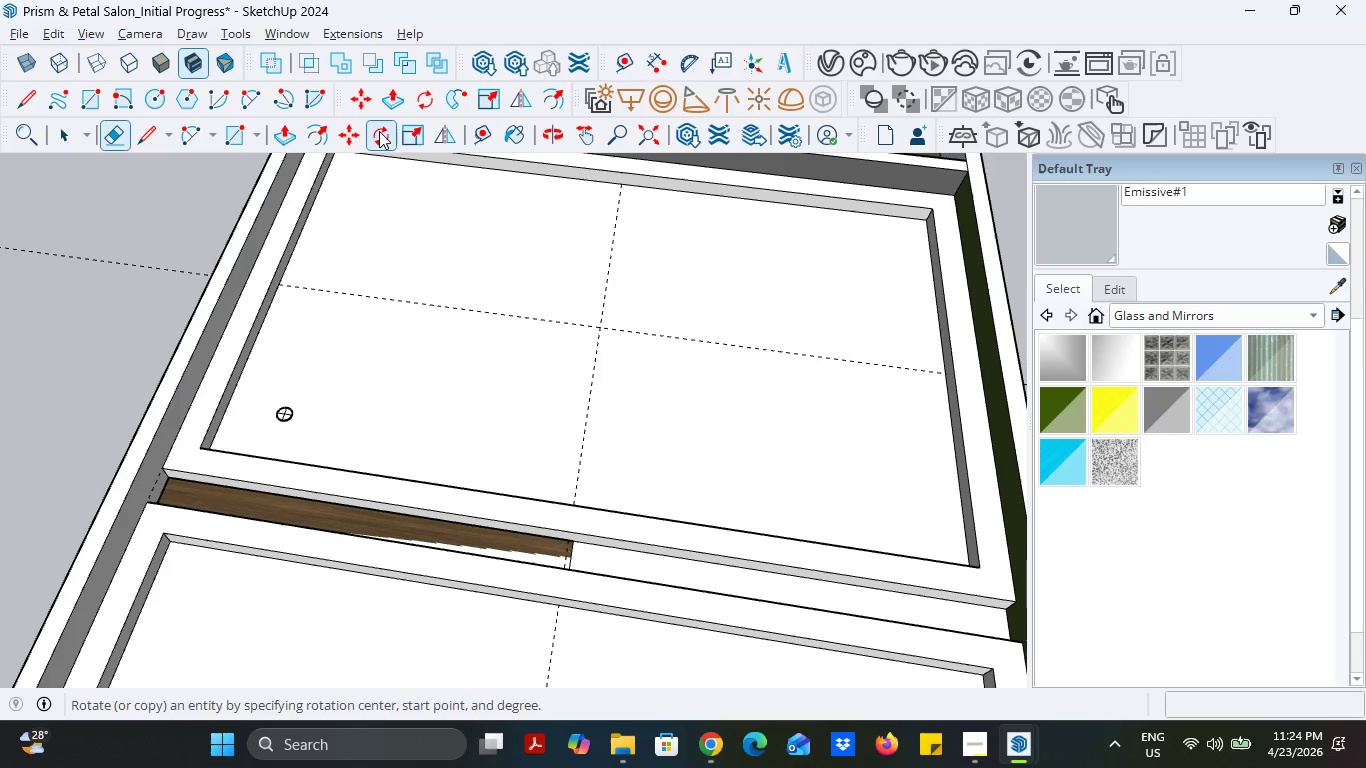 
left_click([466, 131])
 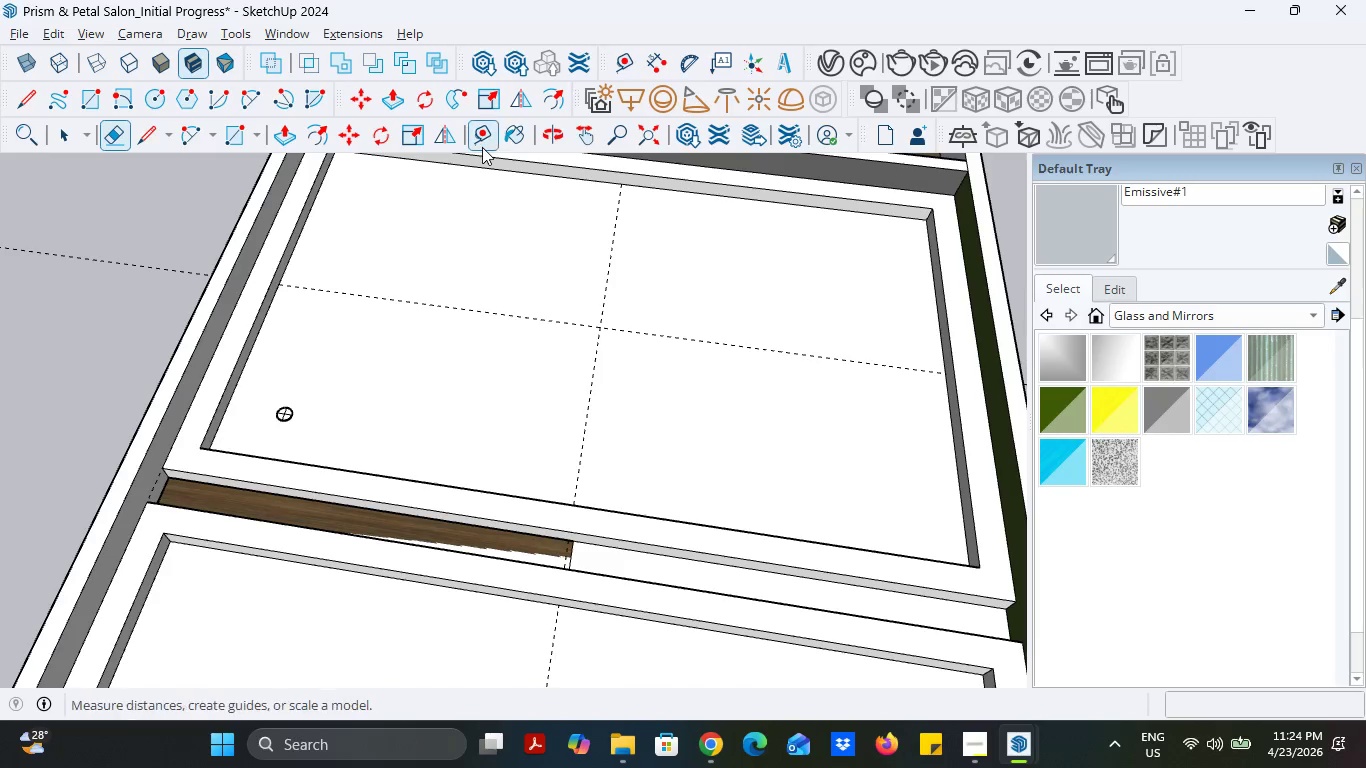 
left_click([481, 140])
 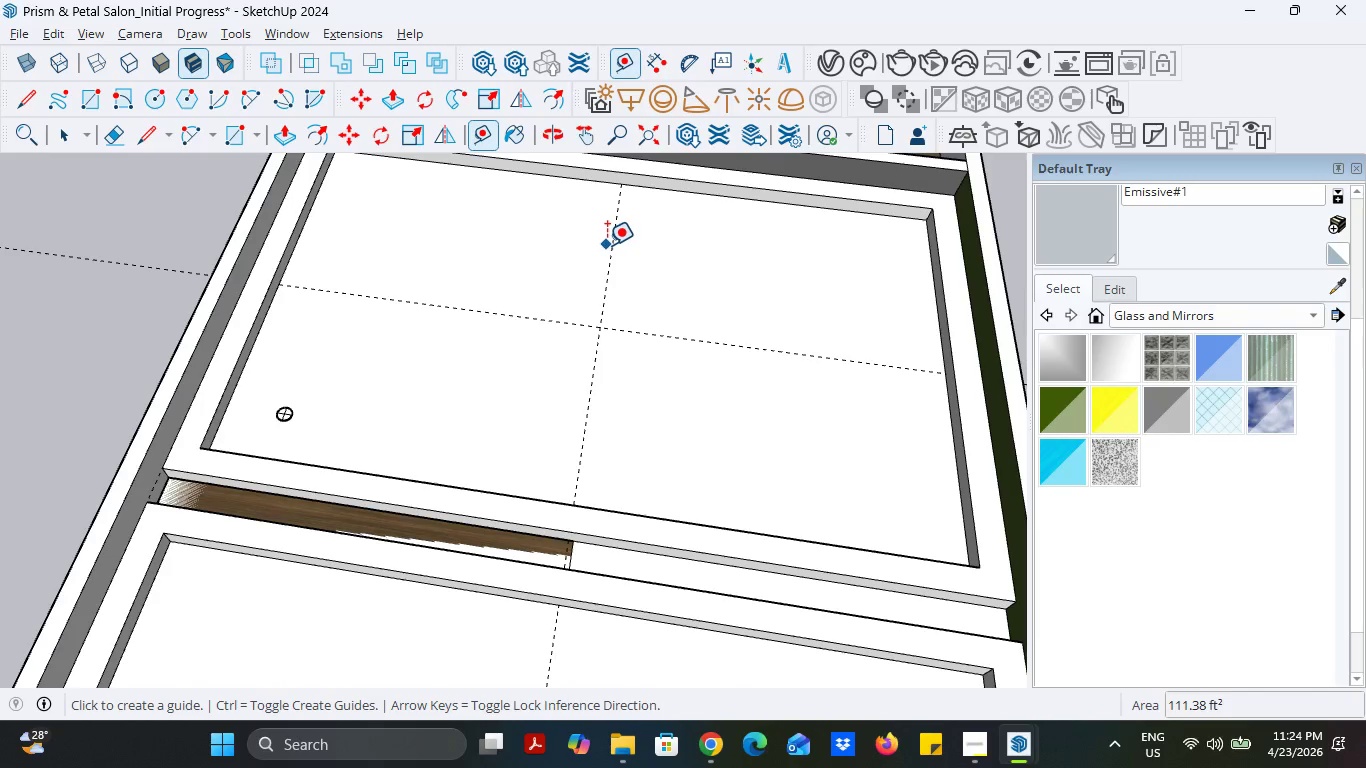 
left_click([608, 248])
 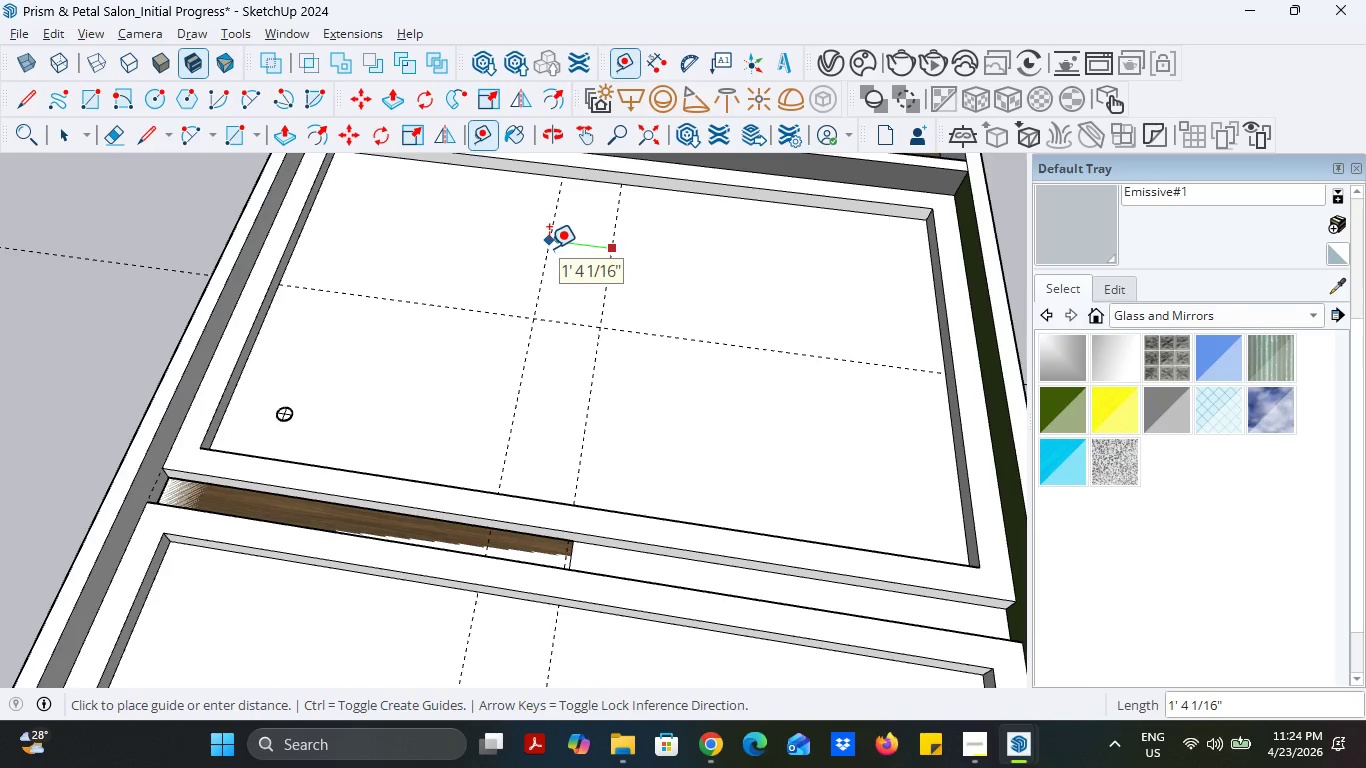 
type(48)
 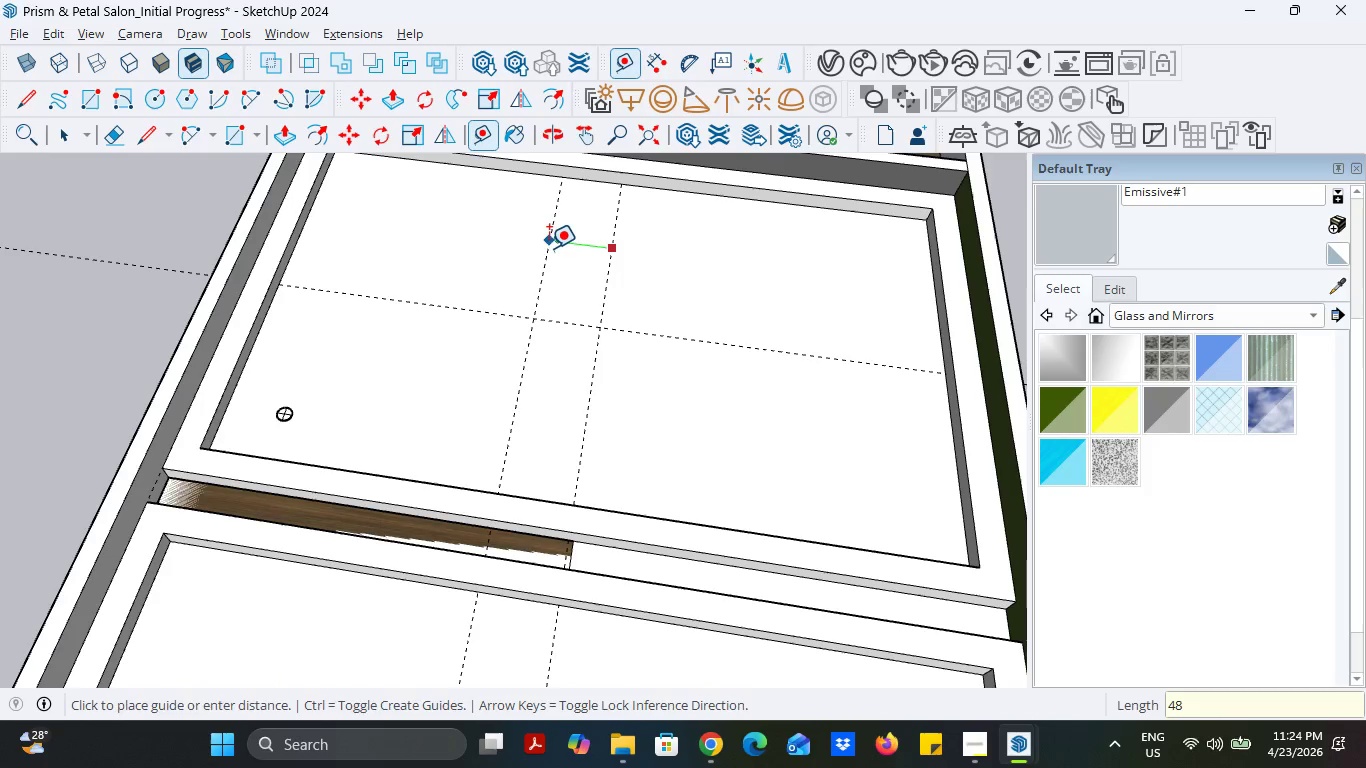 
key(Enter)
 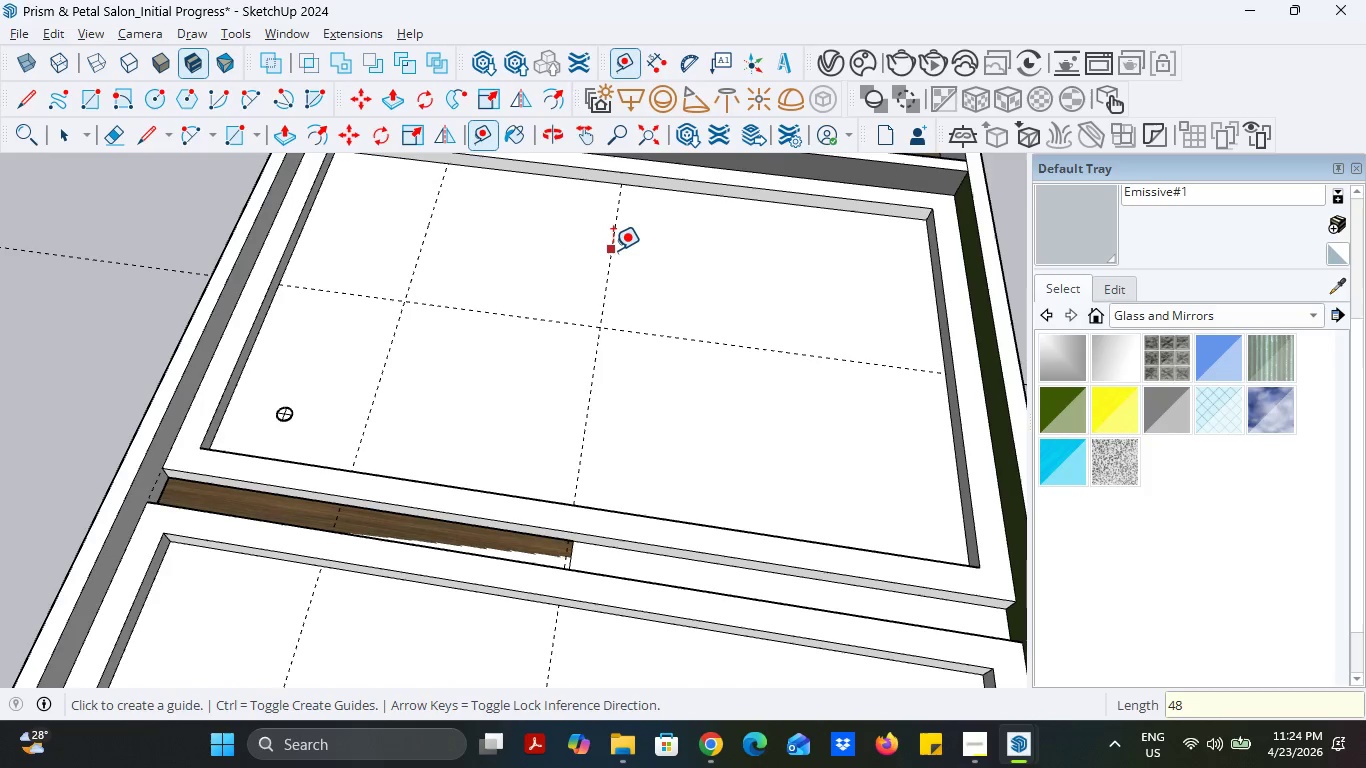 
left_click([613, 250])
 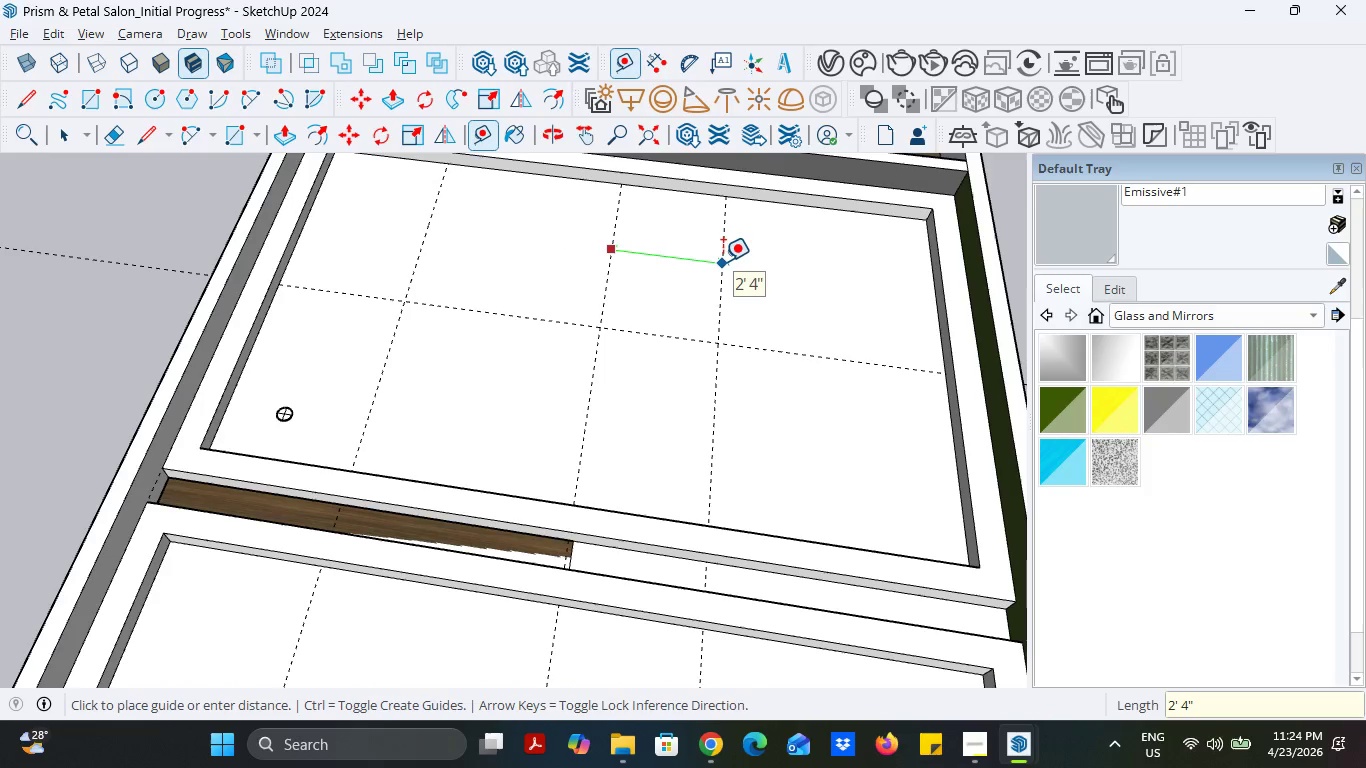 
type(48)
 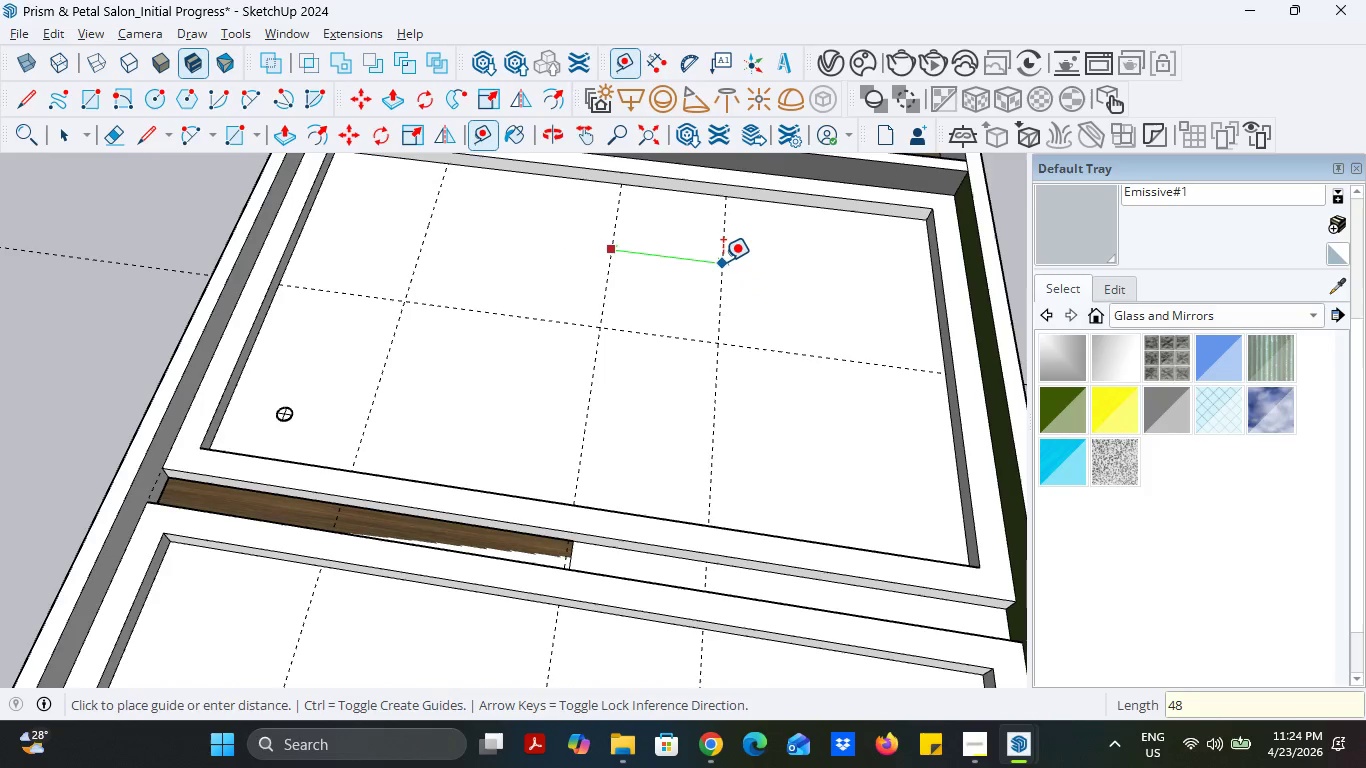 
key(Enter)
 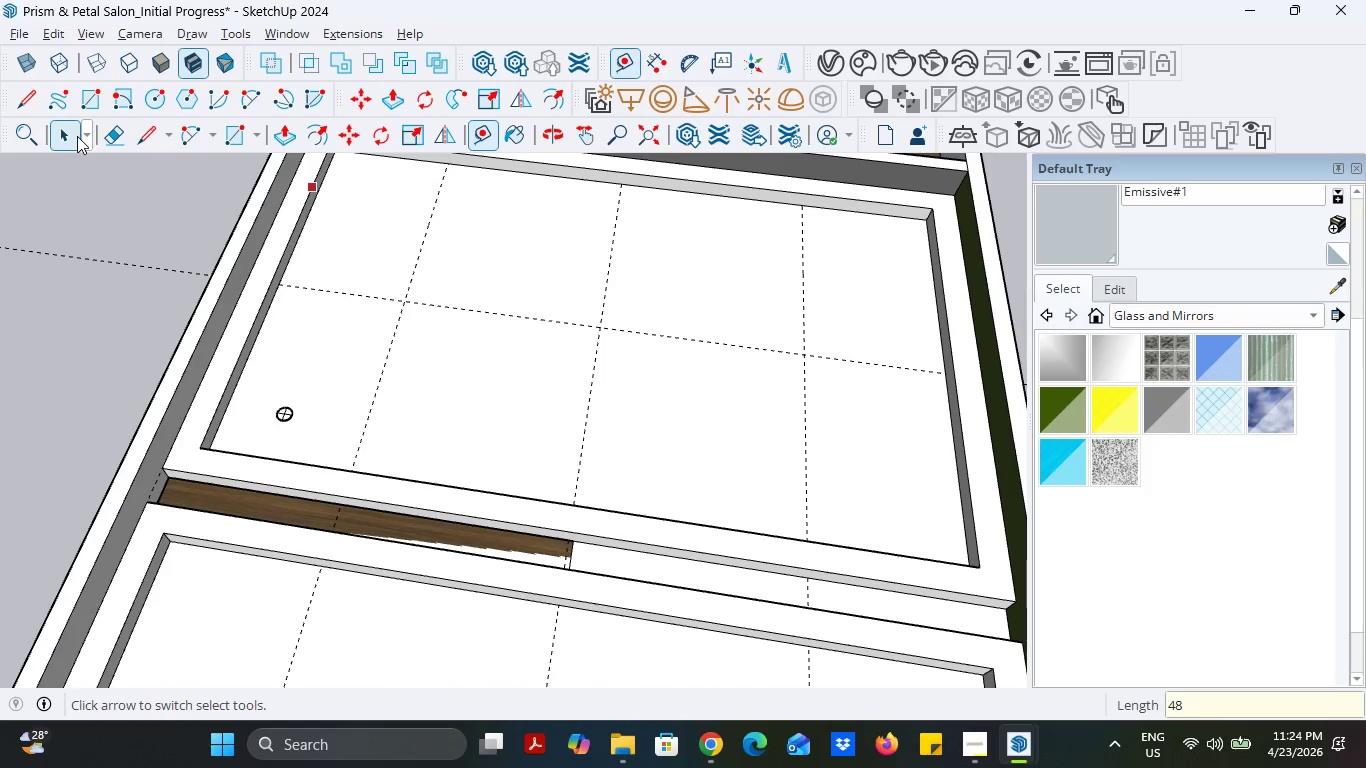 
double_click([138, 188])
 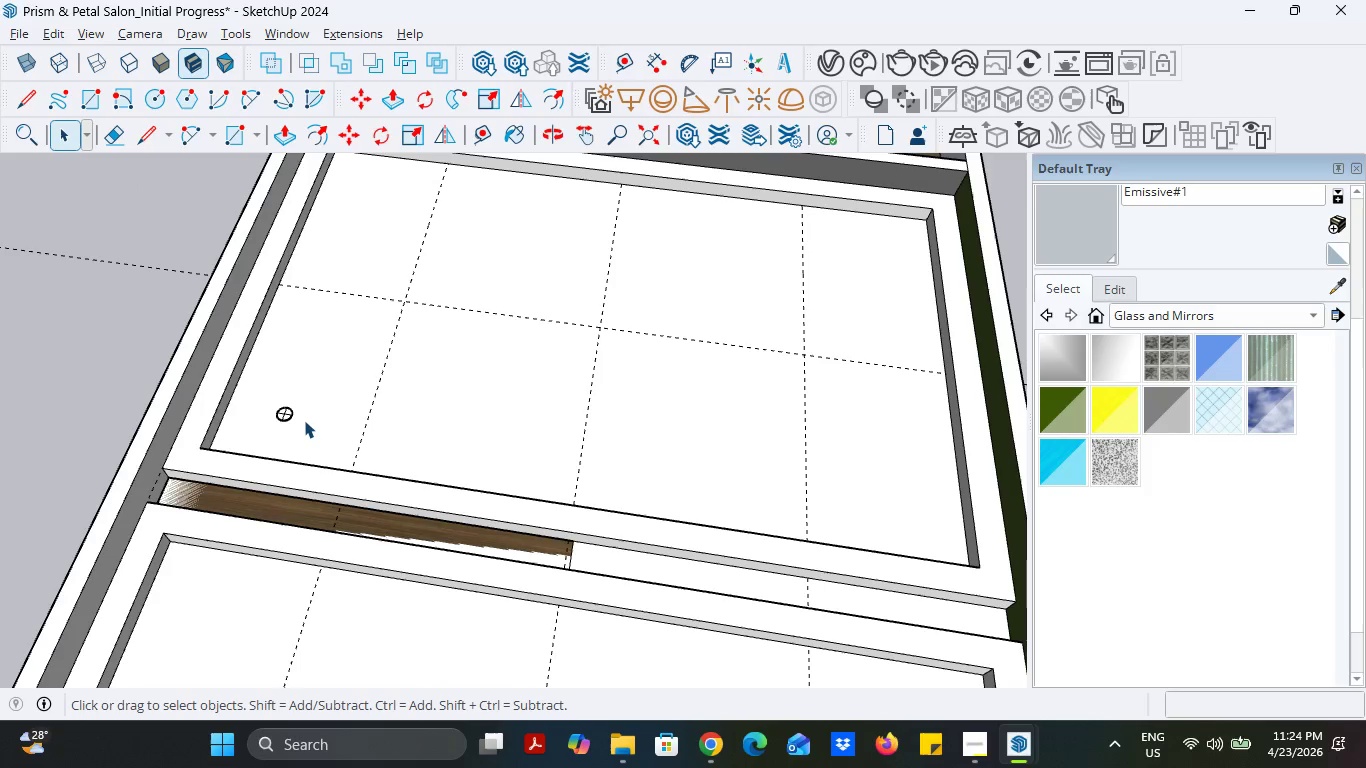 
left_click([286, 412])
 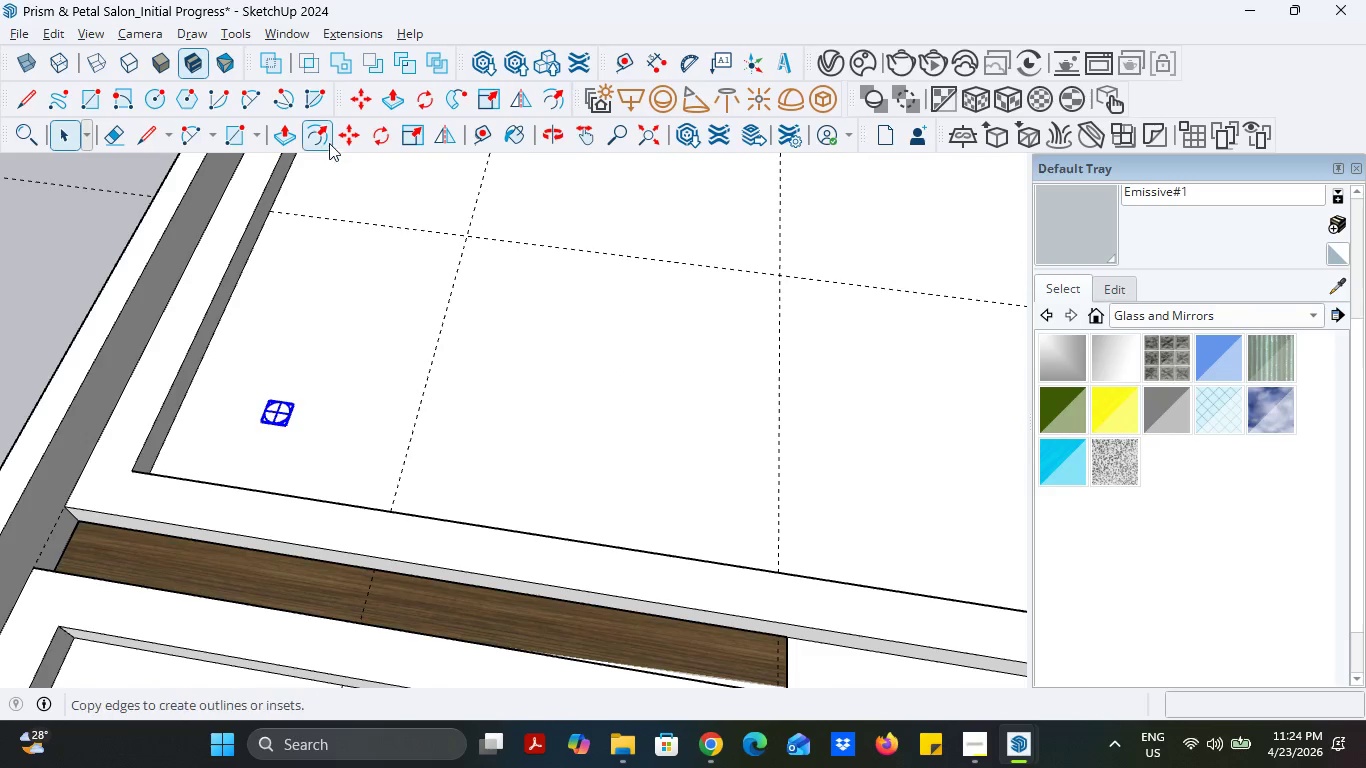 
scroll: coordinate [288, 413], scroll_direction: up, amount: 6.0
 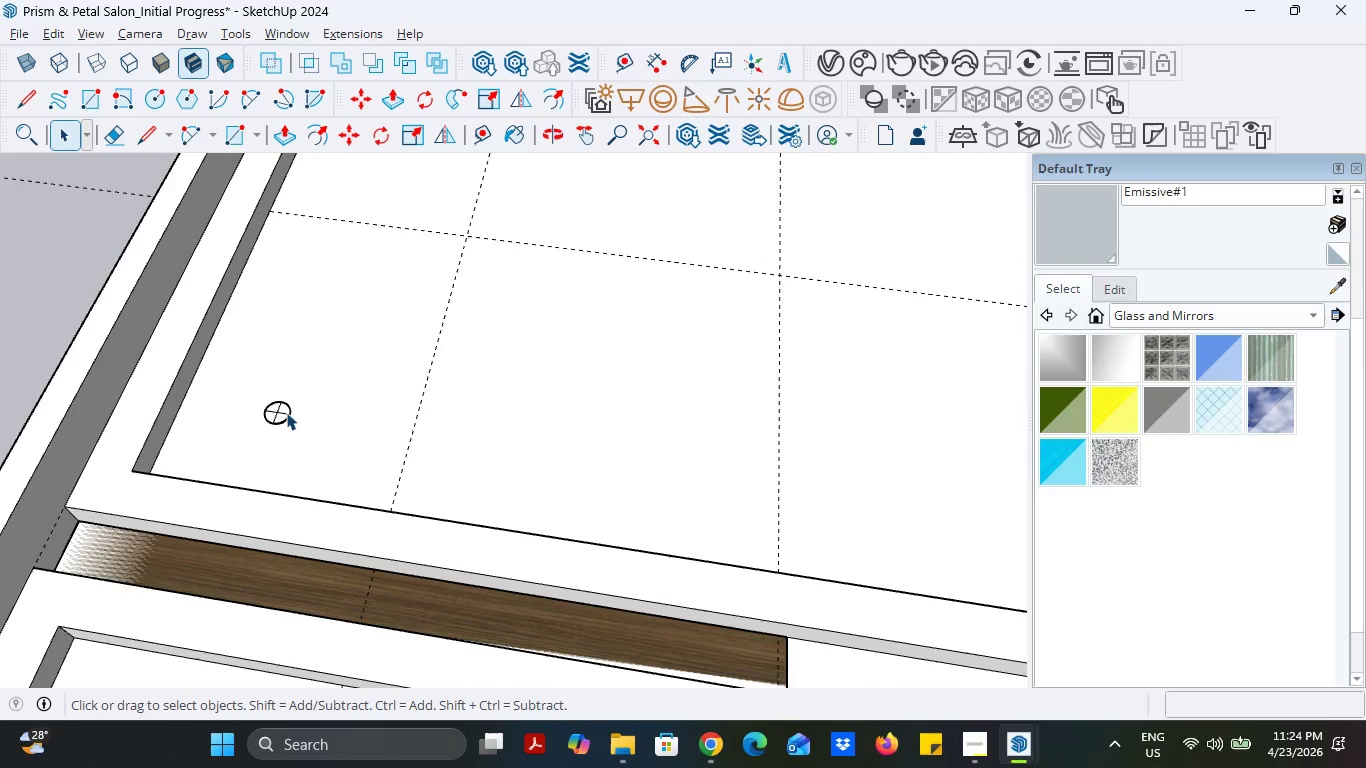 
left_click([340, 133])
 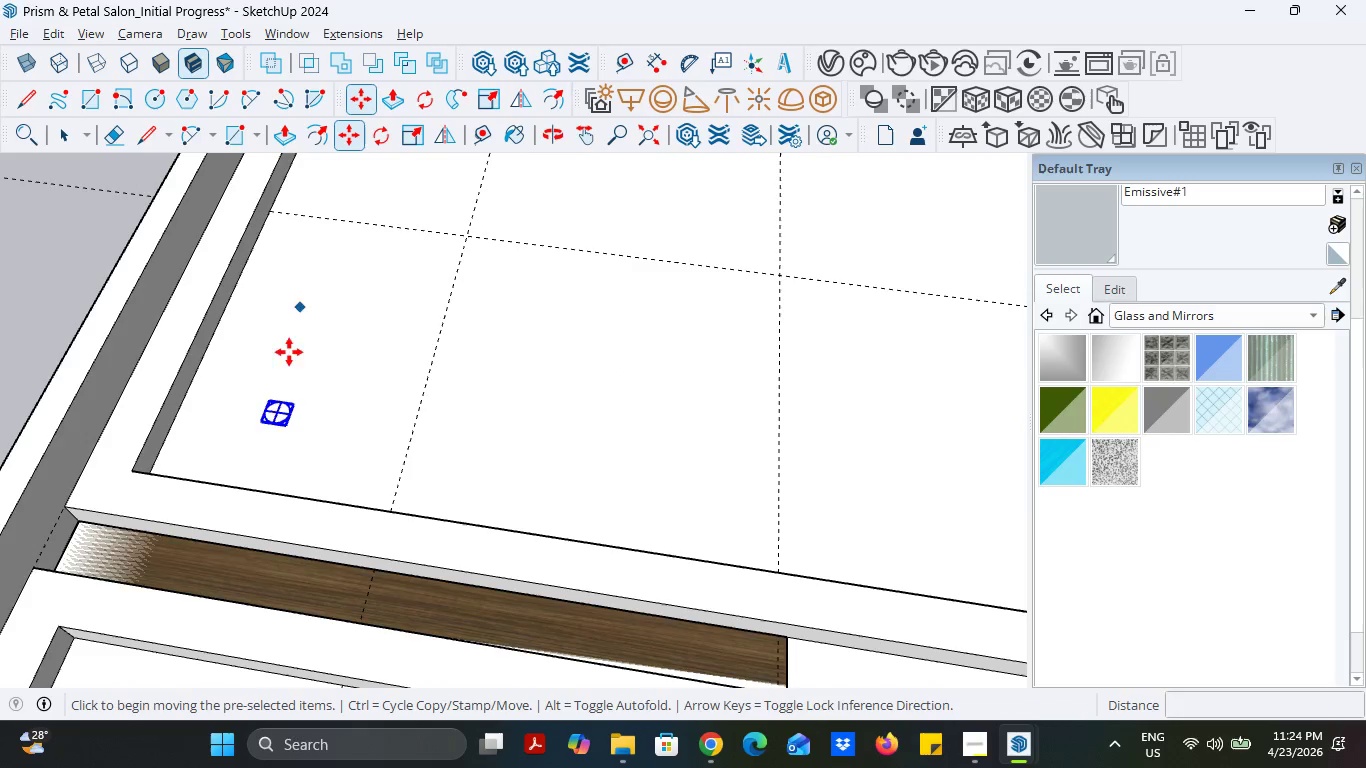 
scroll: coordinate [284, 396], scroll_direction: up, amount: 5.0
 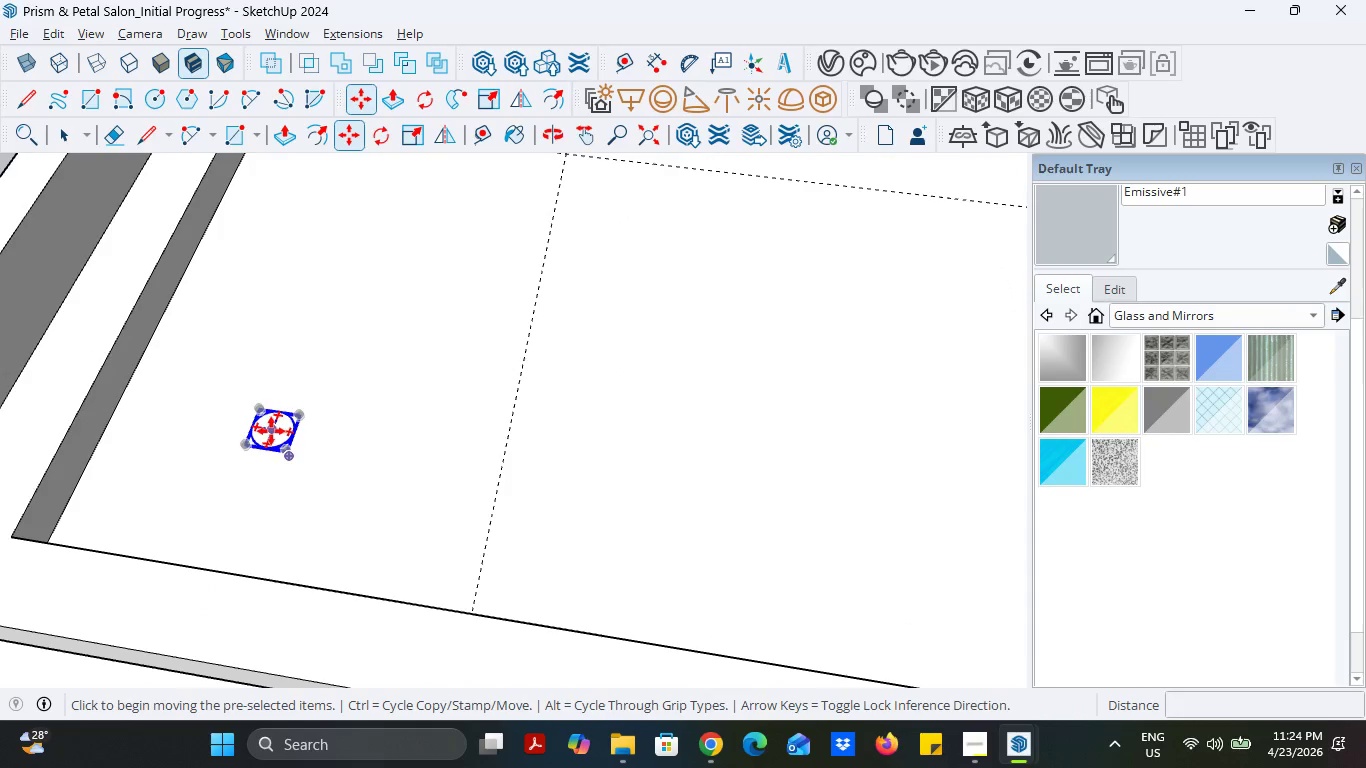 
left_click([271, 431])
 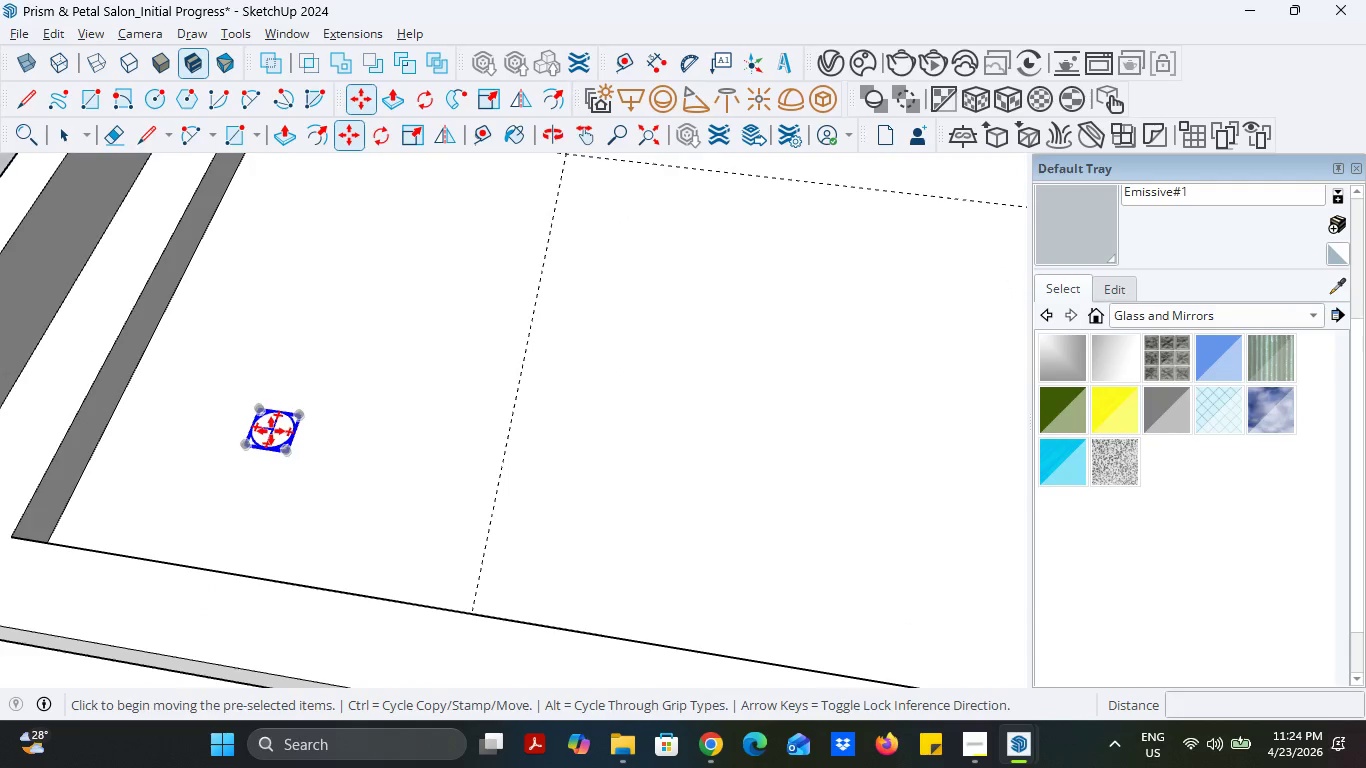 
scroll: coordinate [271, 431], scroll_direction: down, amount: 6.0
 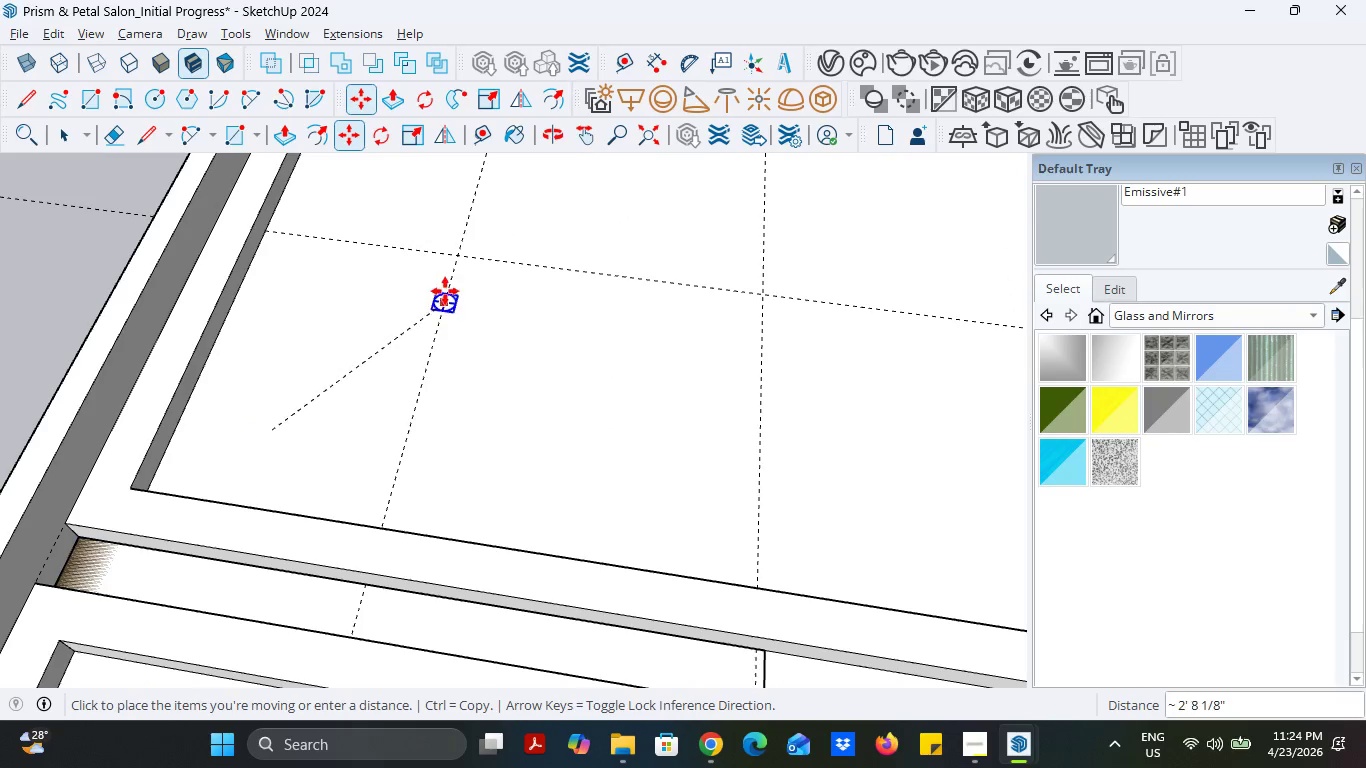 
scroll: coordinate [470, 241], scroll_direction: up, amount: 5.0
 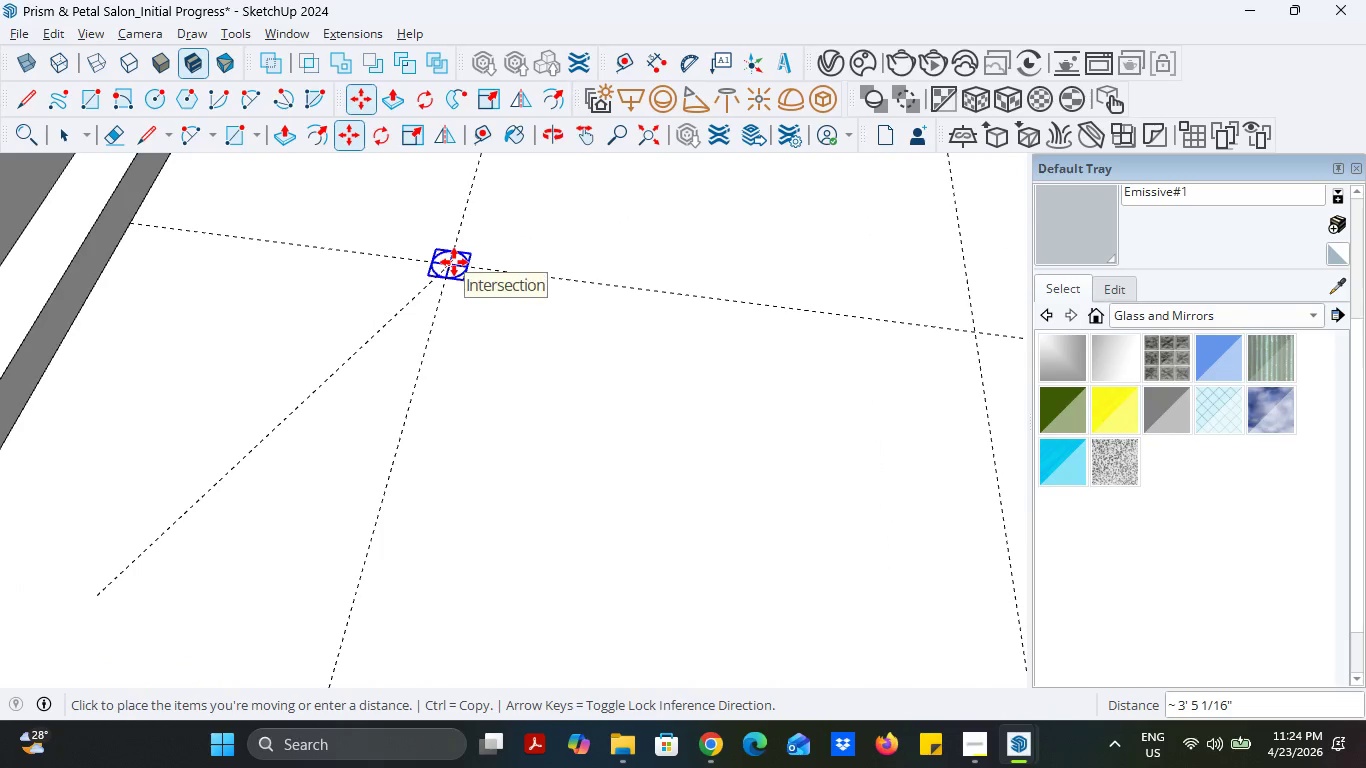 
left_click([454, 262])
 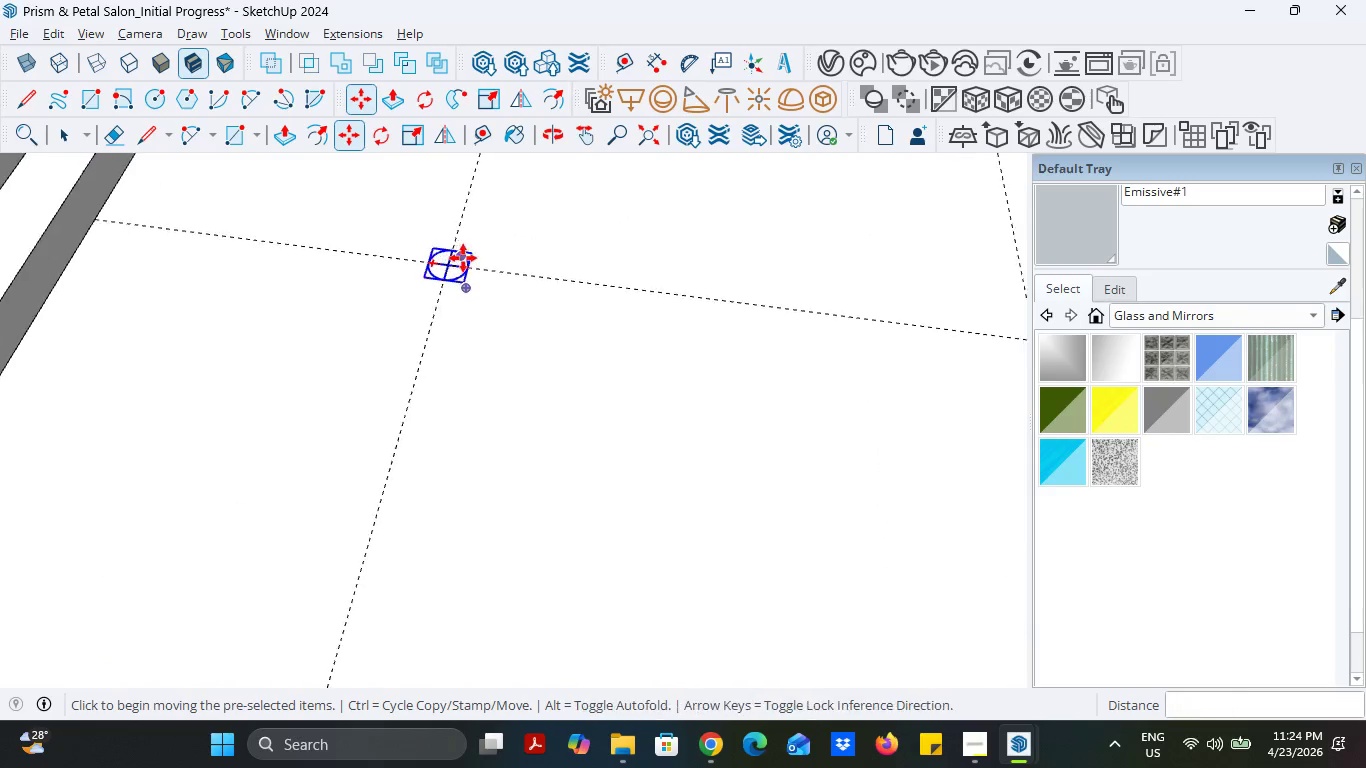 
scroll: coordinate [463, 258], scroll_direction: up, amount: 9.0
 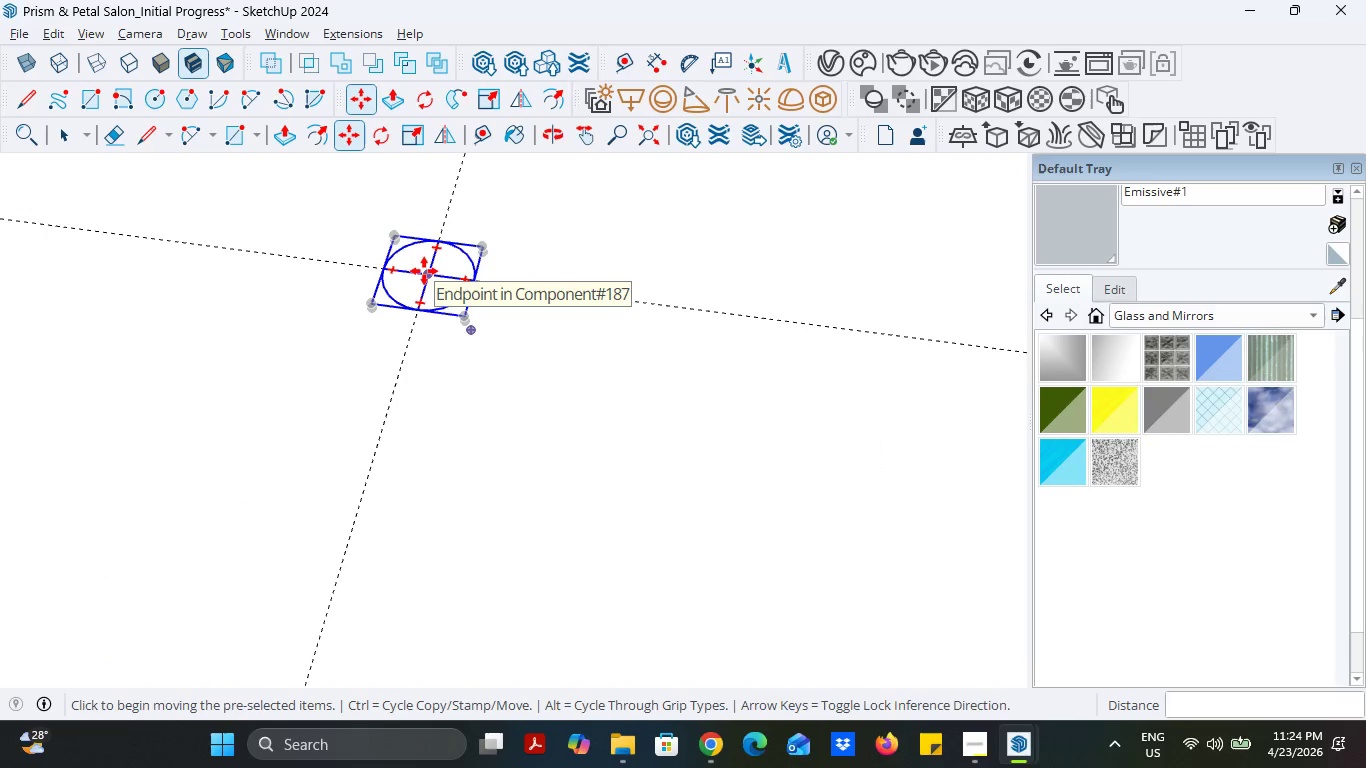 
hold_key(key=ControlLeft, duration=0.41)
left_click([424, 271])
 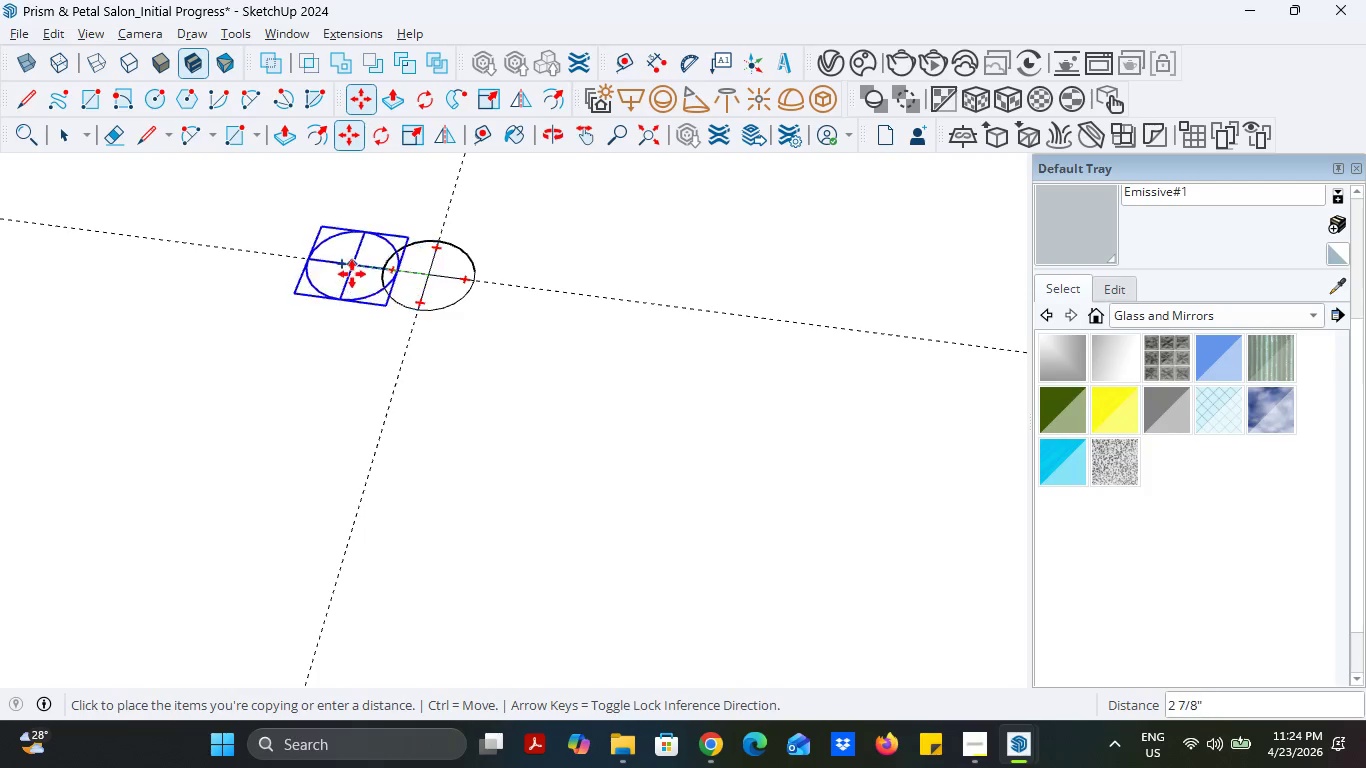 
scroll: coordinate [351, 304], scroll_direction: down, amount: 18.0
 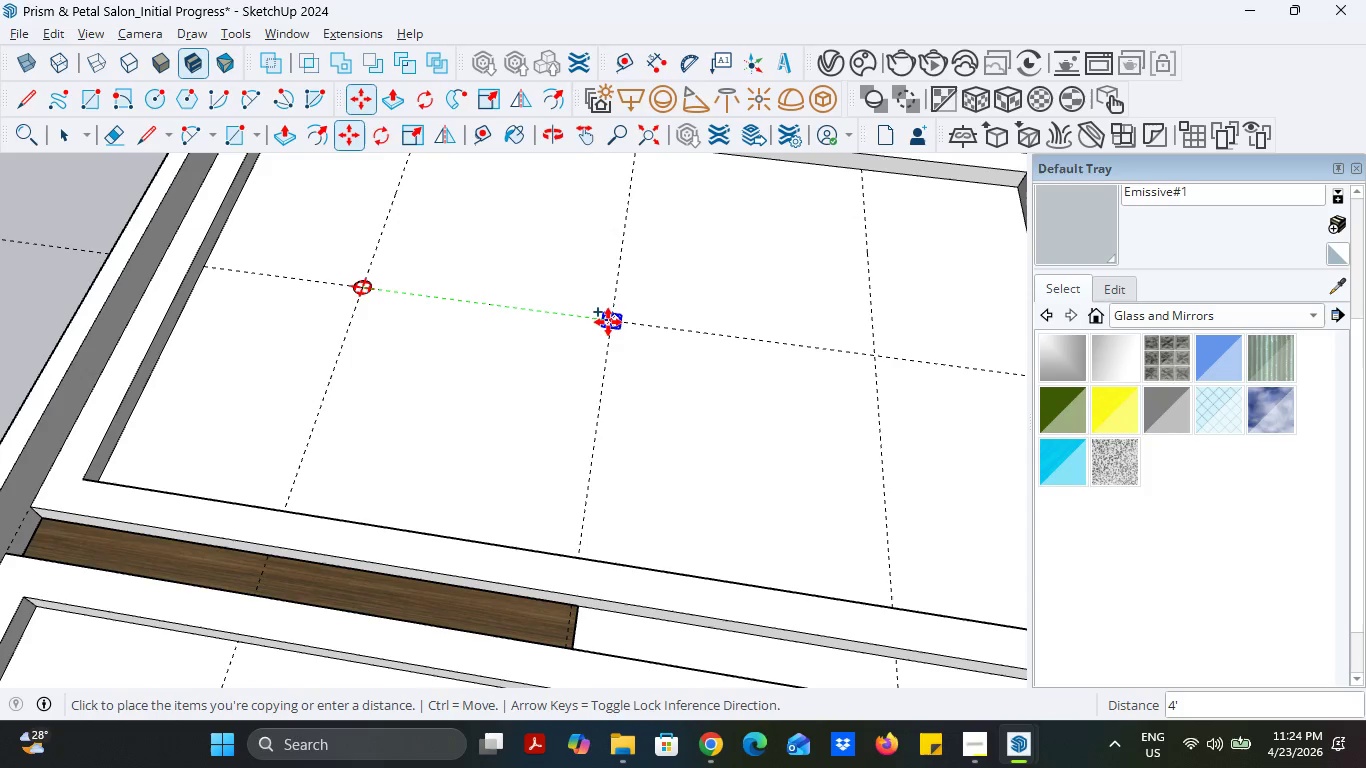 
scroll: coordinate [609, 322], scroll_direction: up, amount: 6.0
 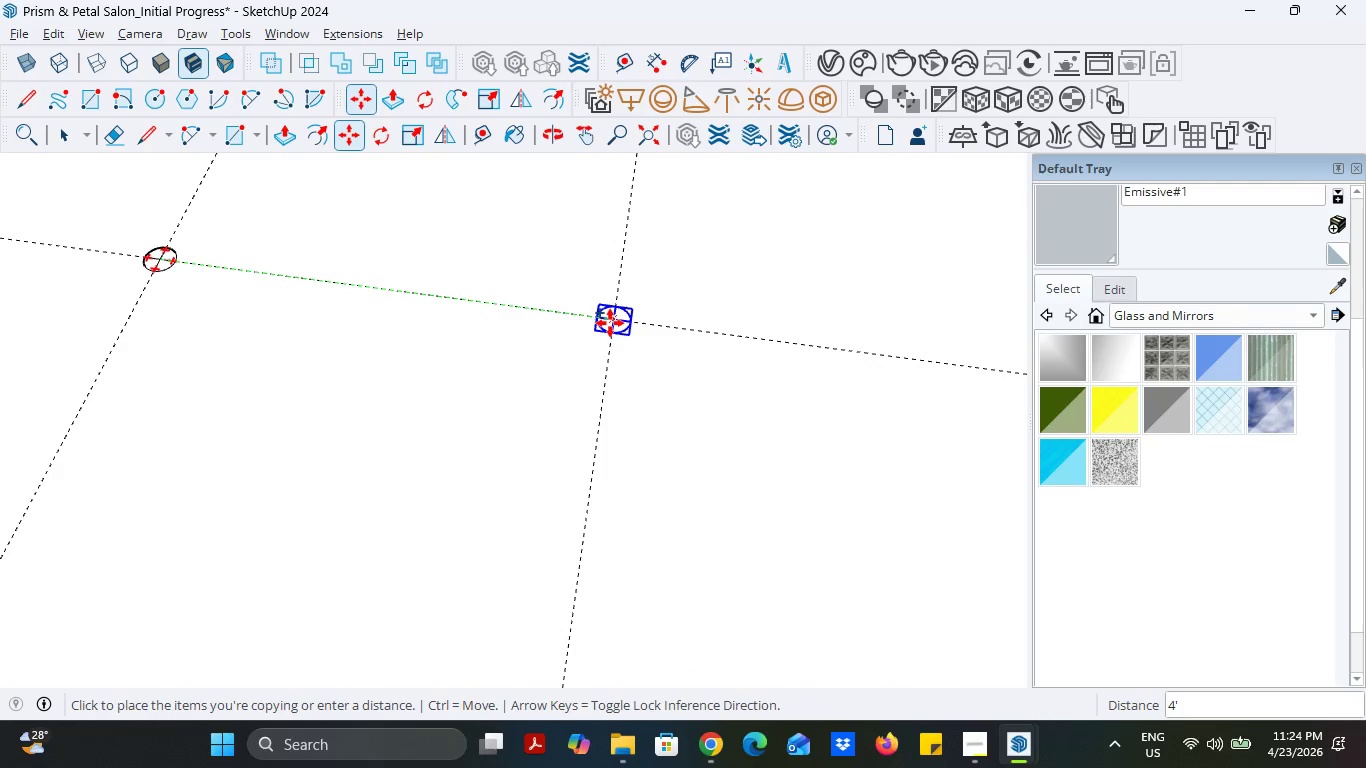 
left_click([610, 323])
 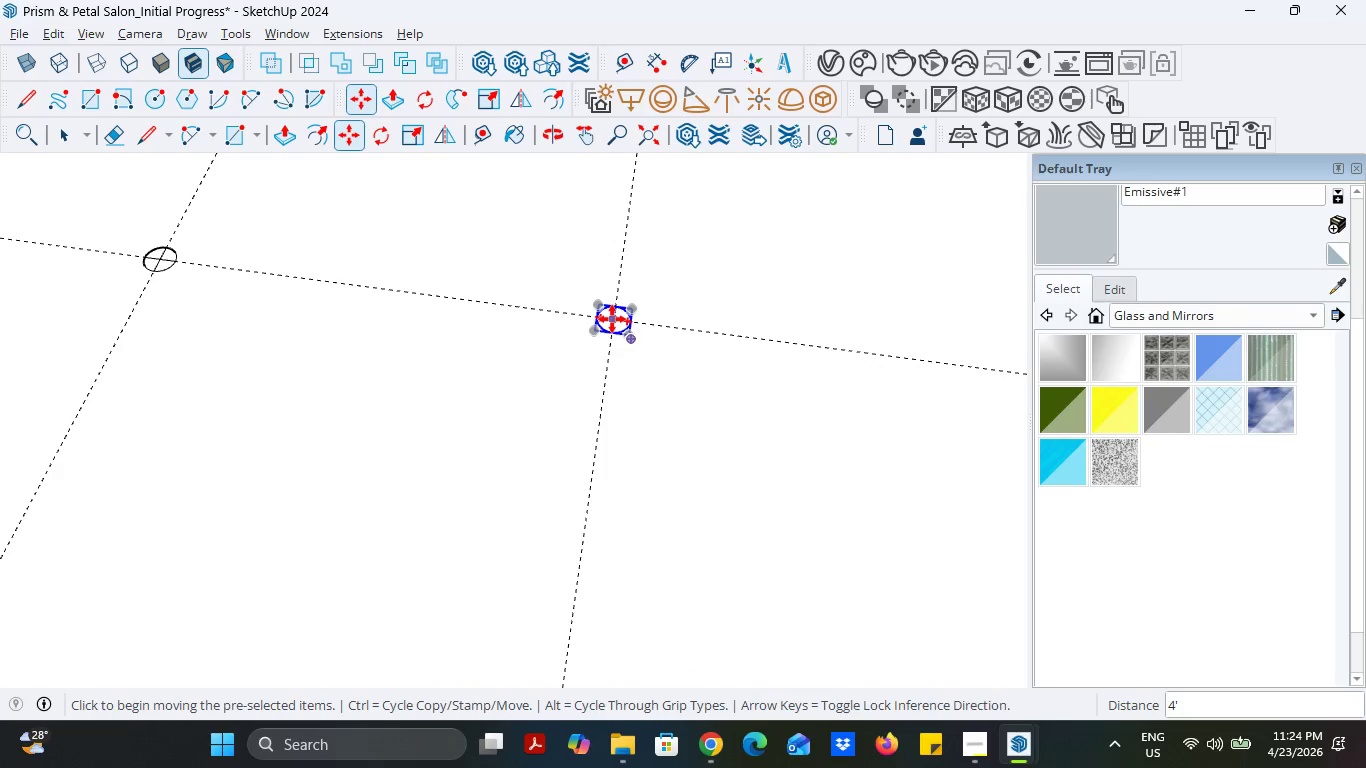 
key(Control+ControlLeft)
 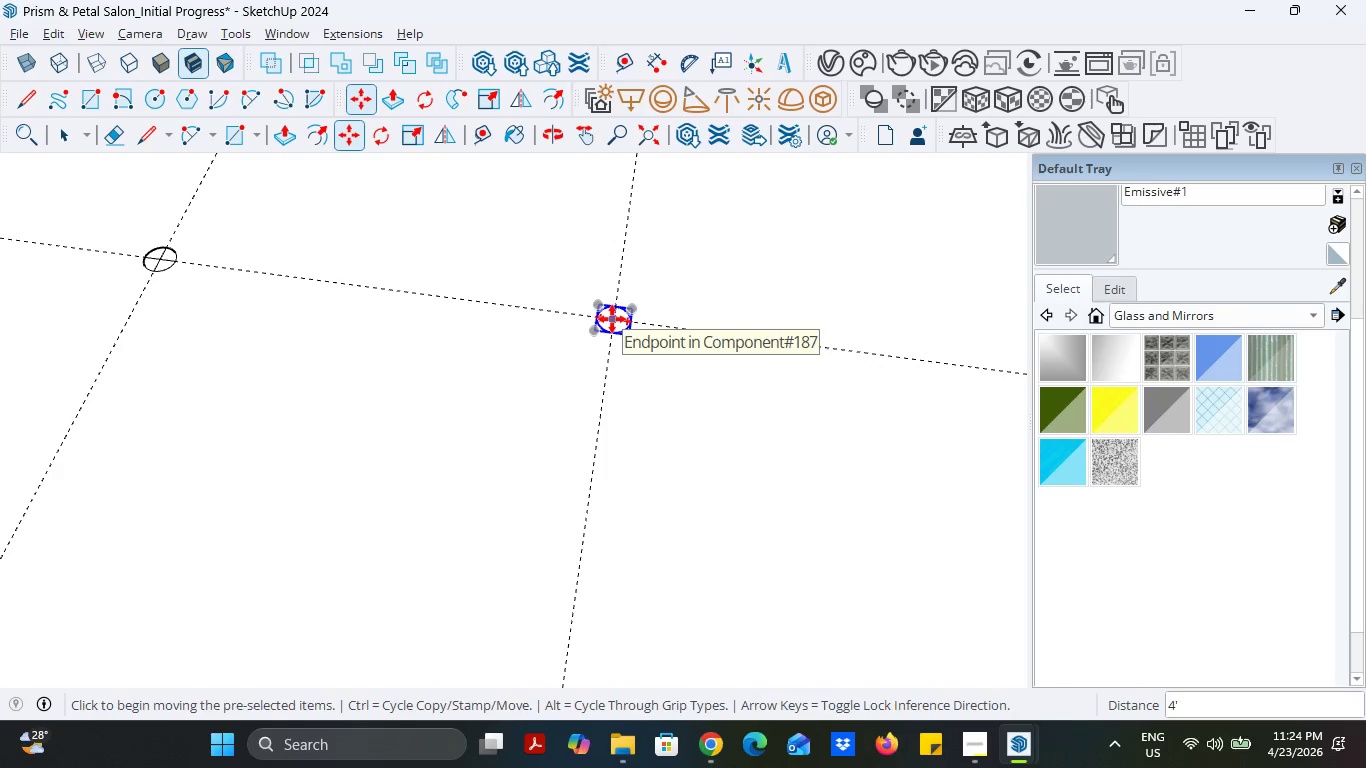 
left_click([612, 319])
 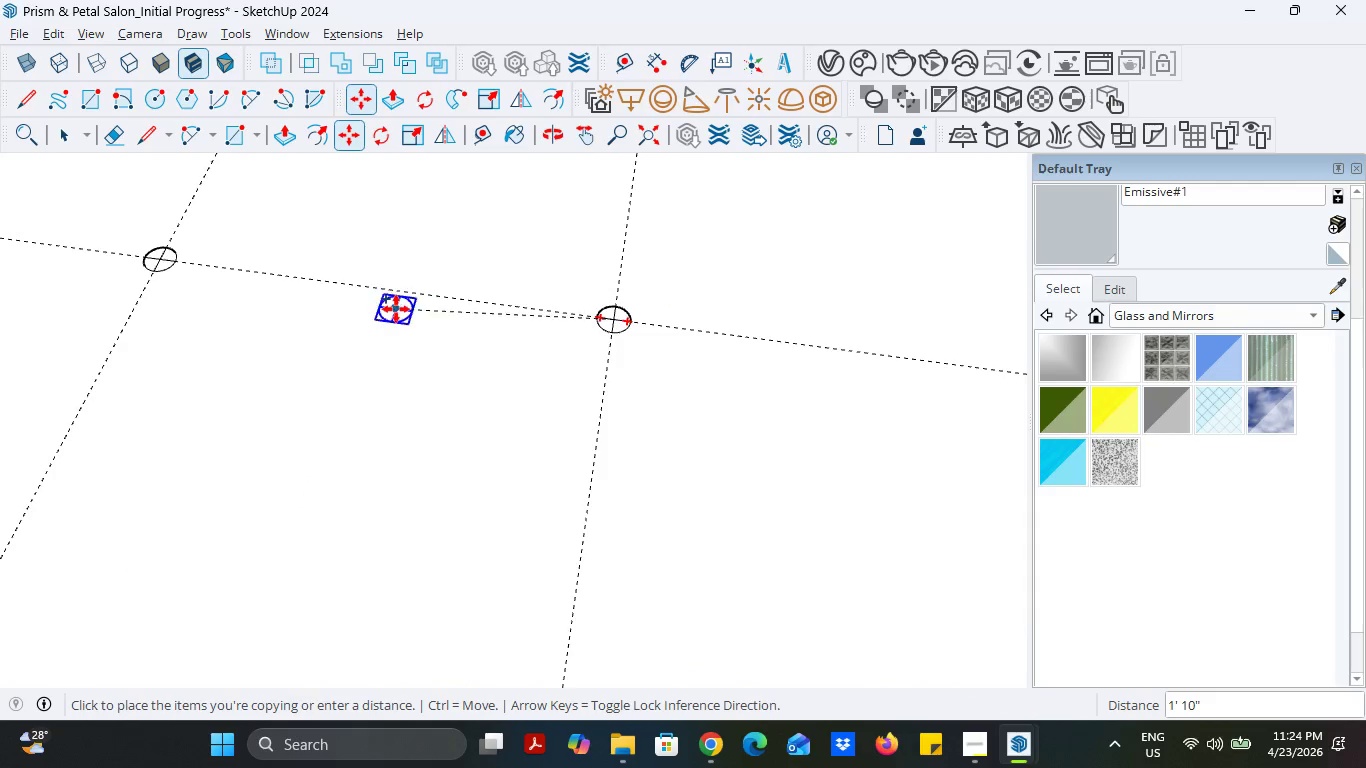 
scroll: coordinate [386, 311], scroll_direction: down, amount: 5.0
 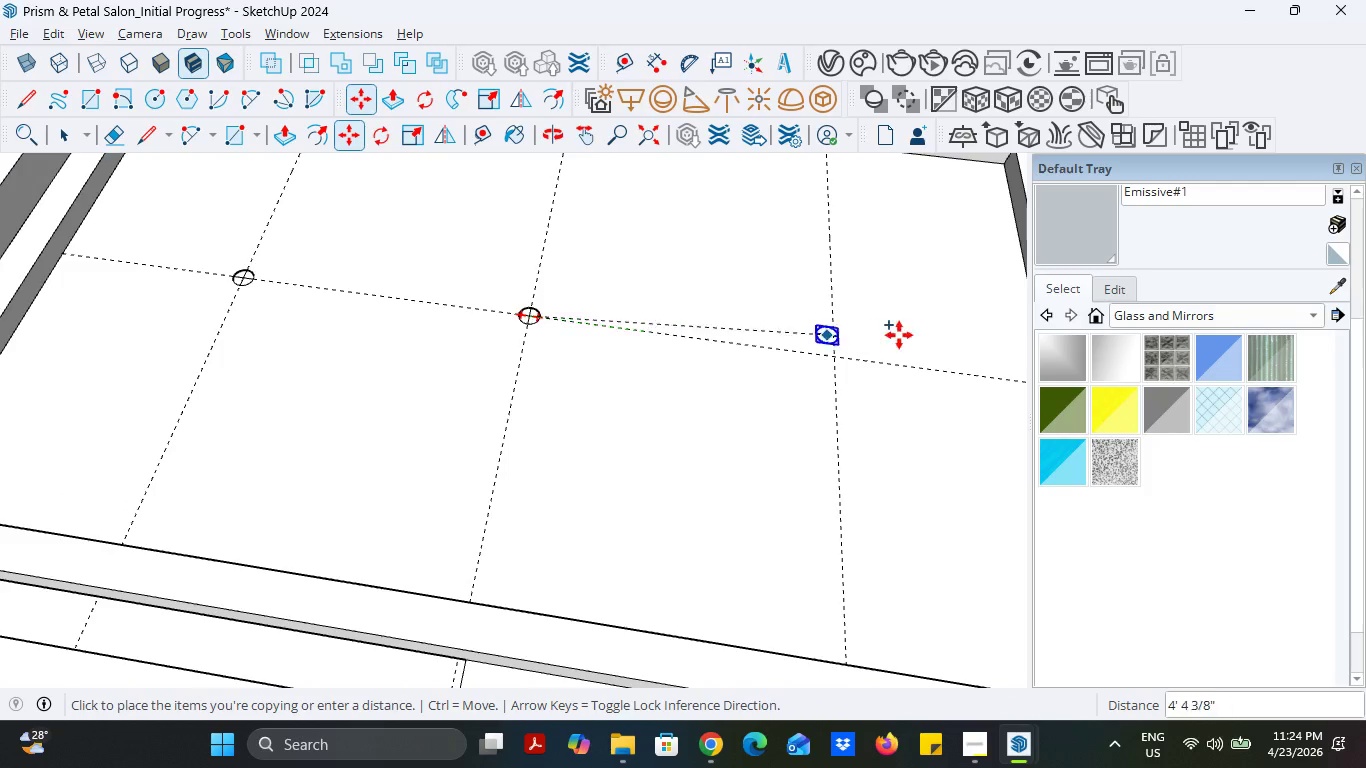 
scroll: coordinate [900, 337], scroll_direction: up, amount: 4.0
 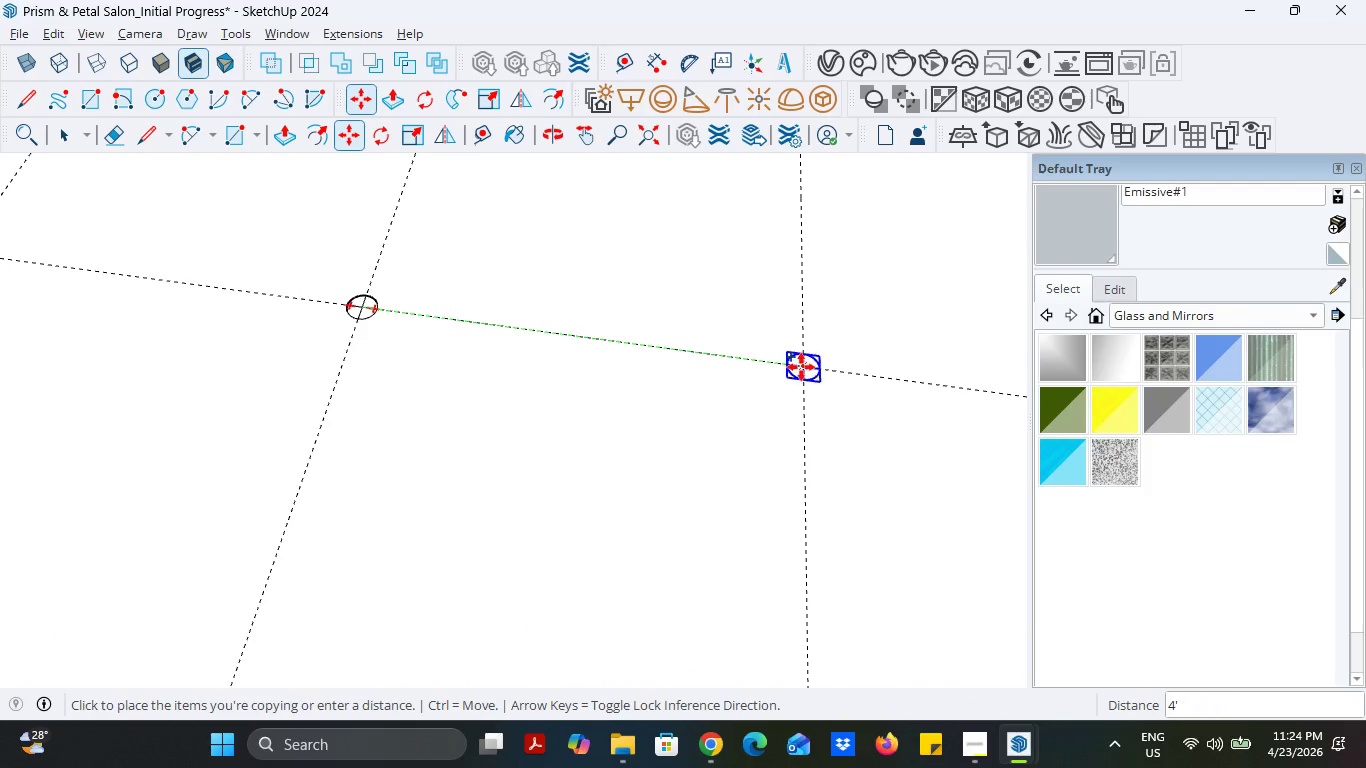 
left_click([801, 367])
 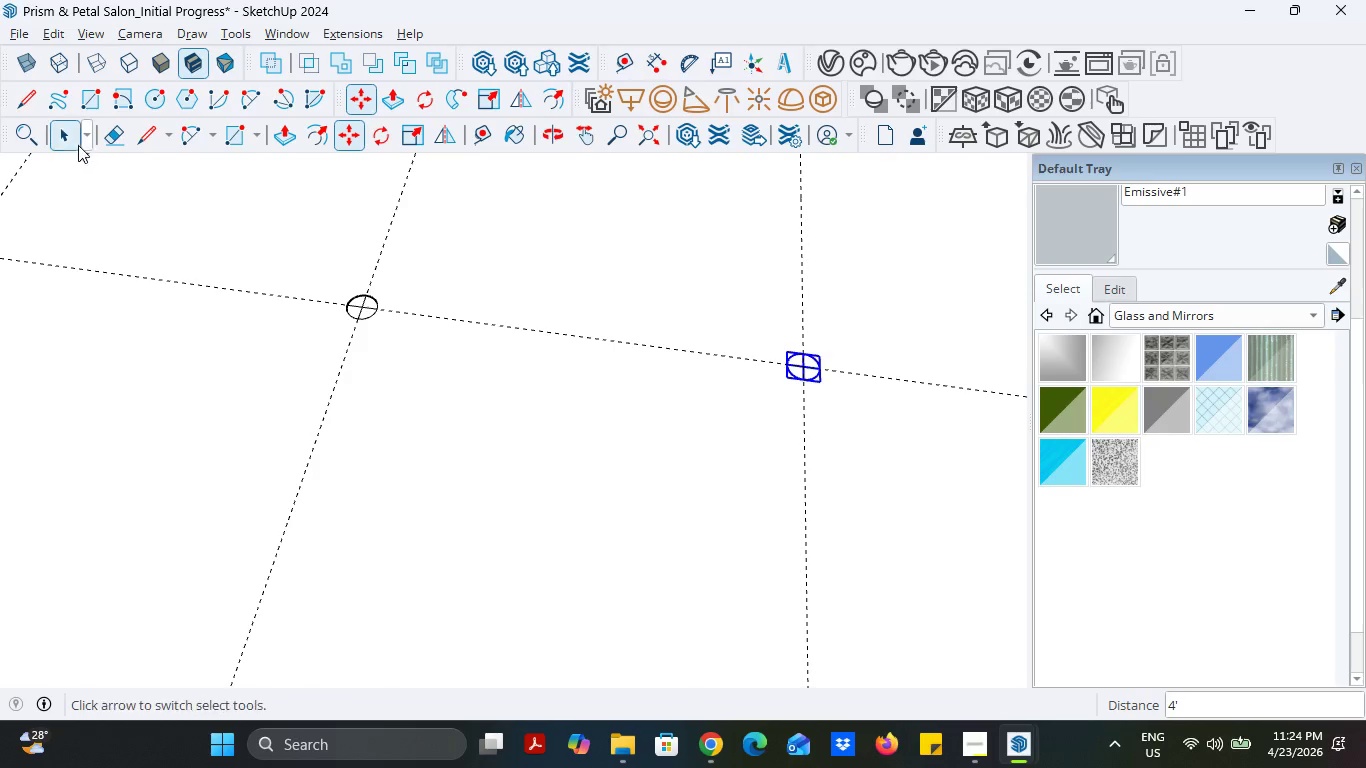 
left_click([75, 142])
 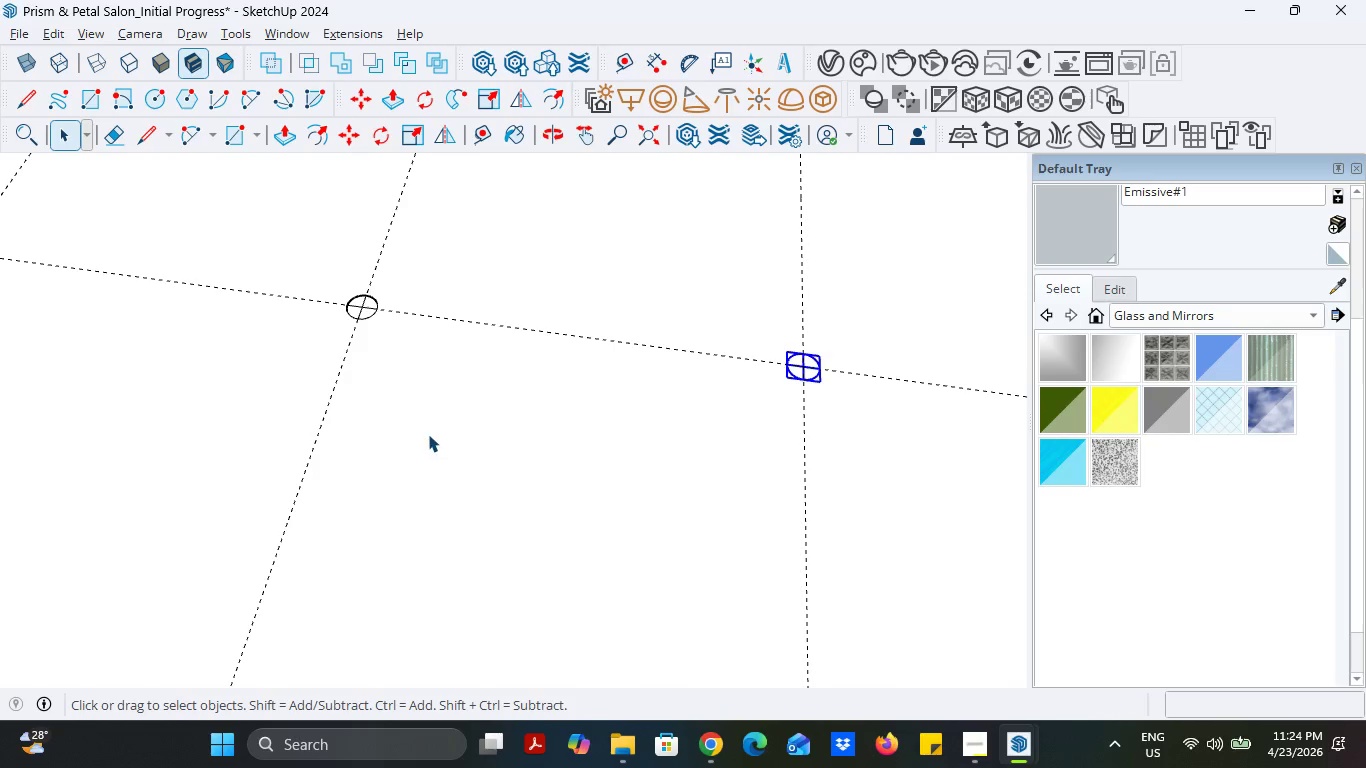 
scroll: coordinate [431, 438], scroll_direction: down, amount: 12.0
 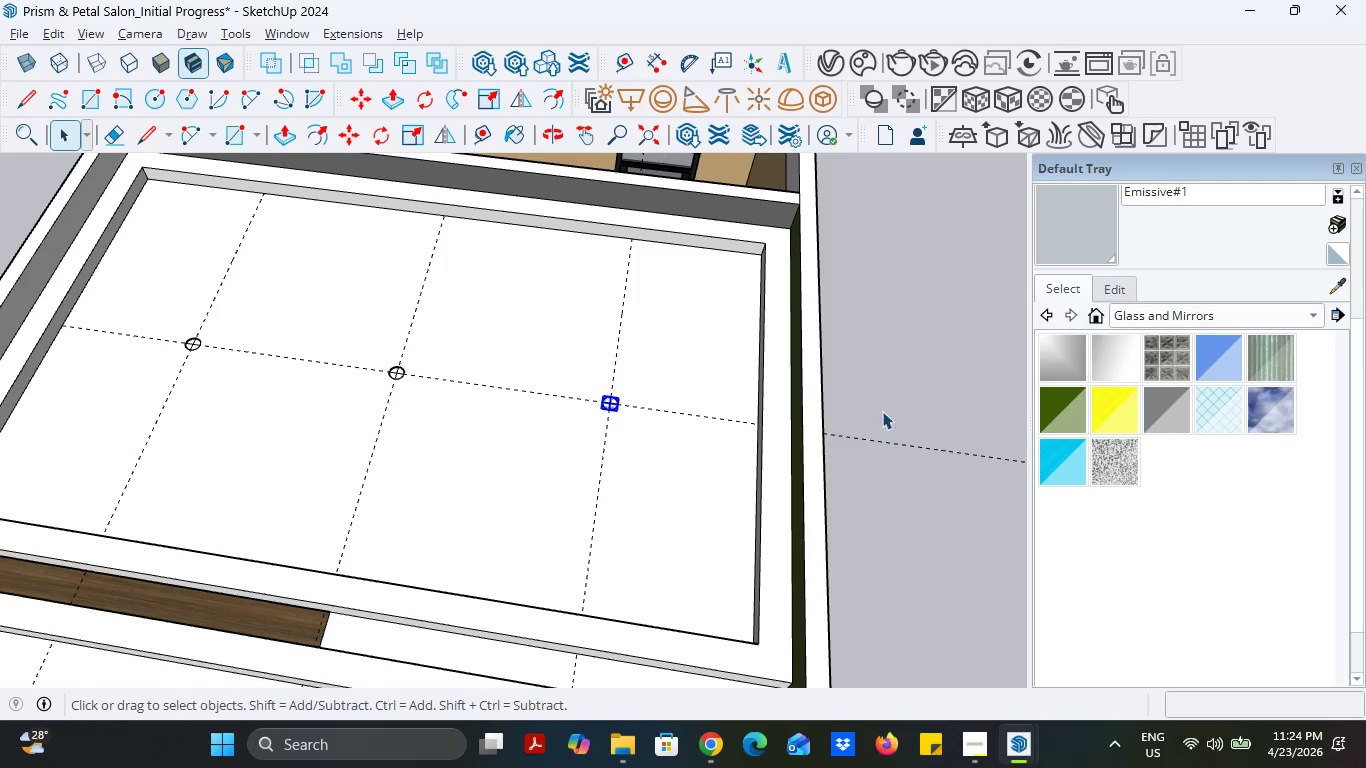 
left_click([883, 399])
 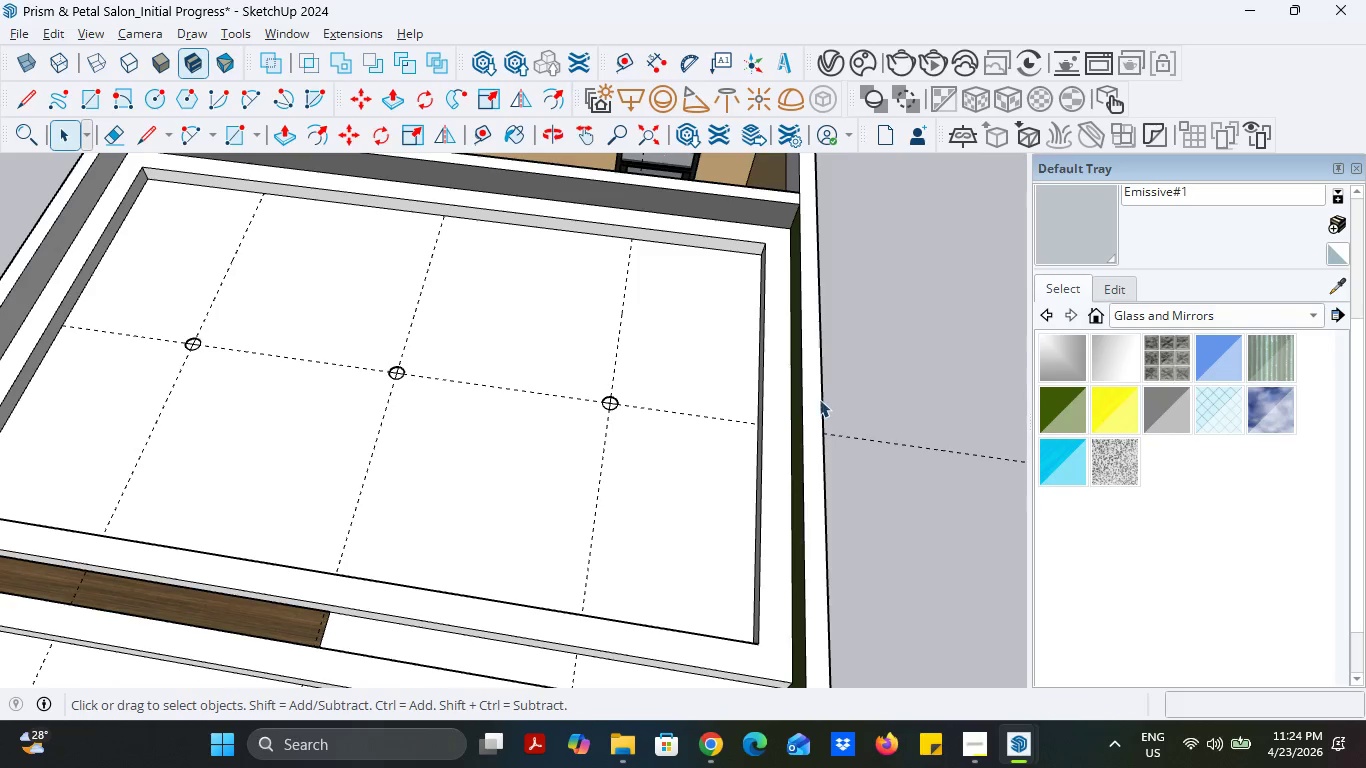 
scroll: coordinate [808, 410], scroll_direction: down, amount: 3.0
 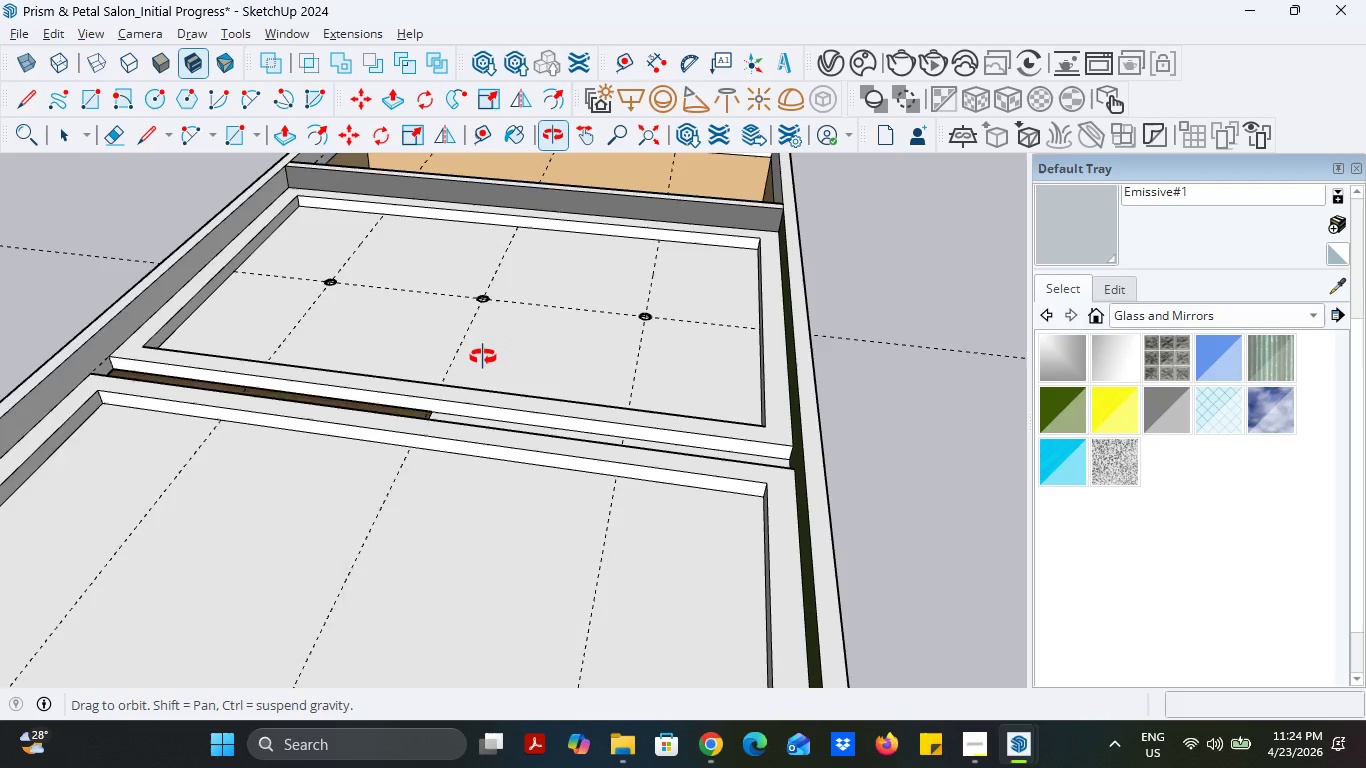 
left_click([499, 529])
 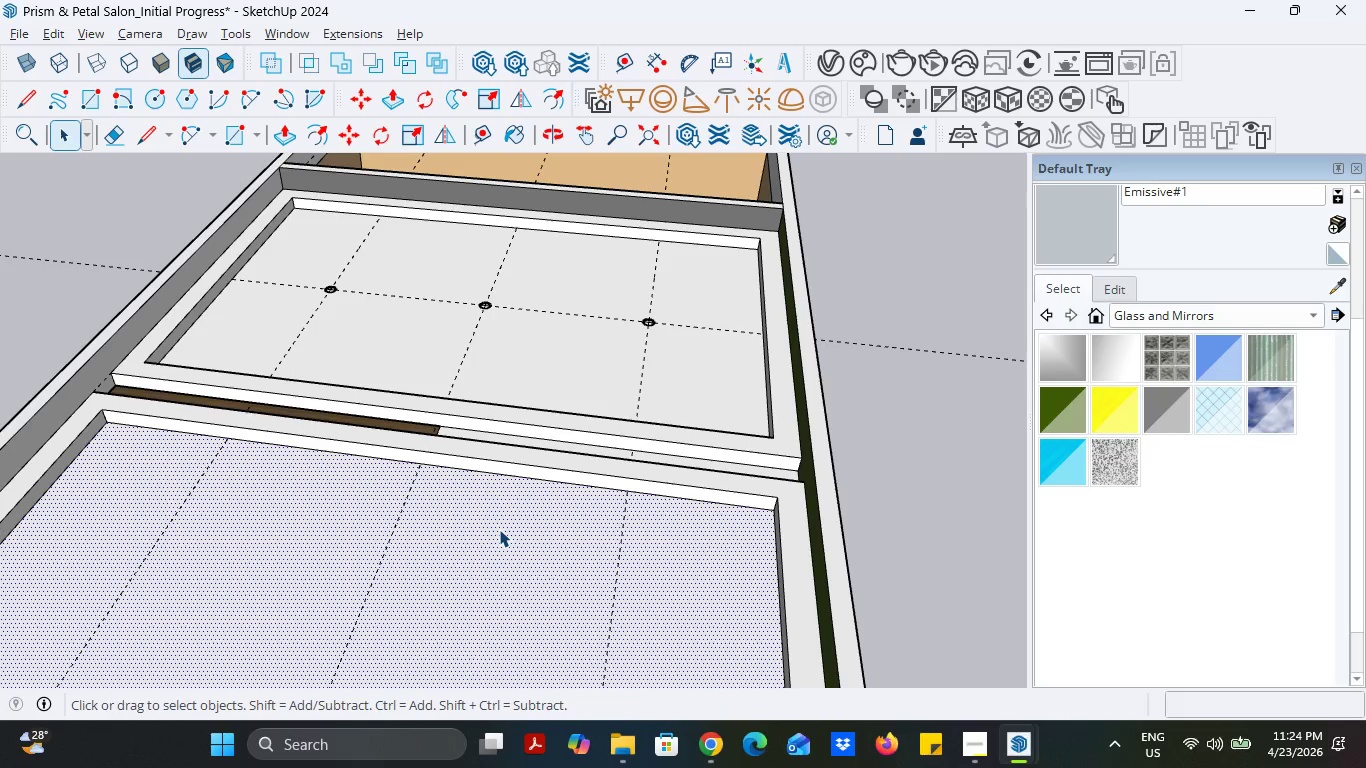 
key(Delete)
 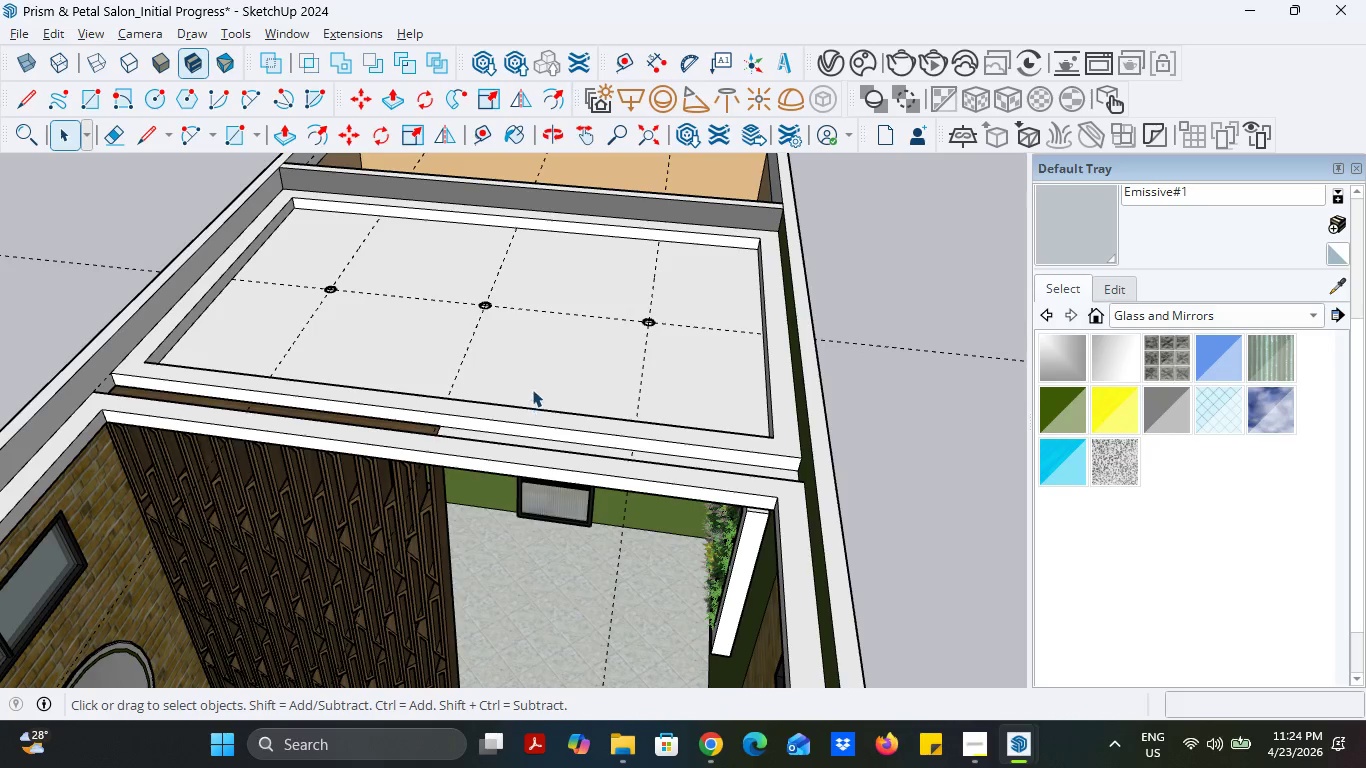 
scroll: coordinate [690, 262], scroll_direction: up, amount: 15.0
 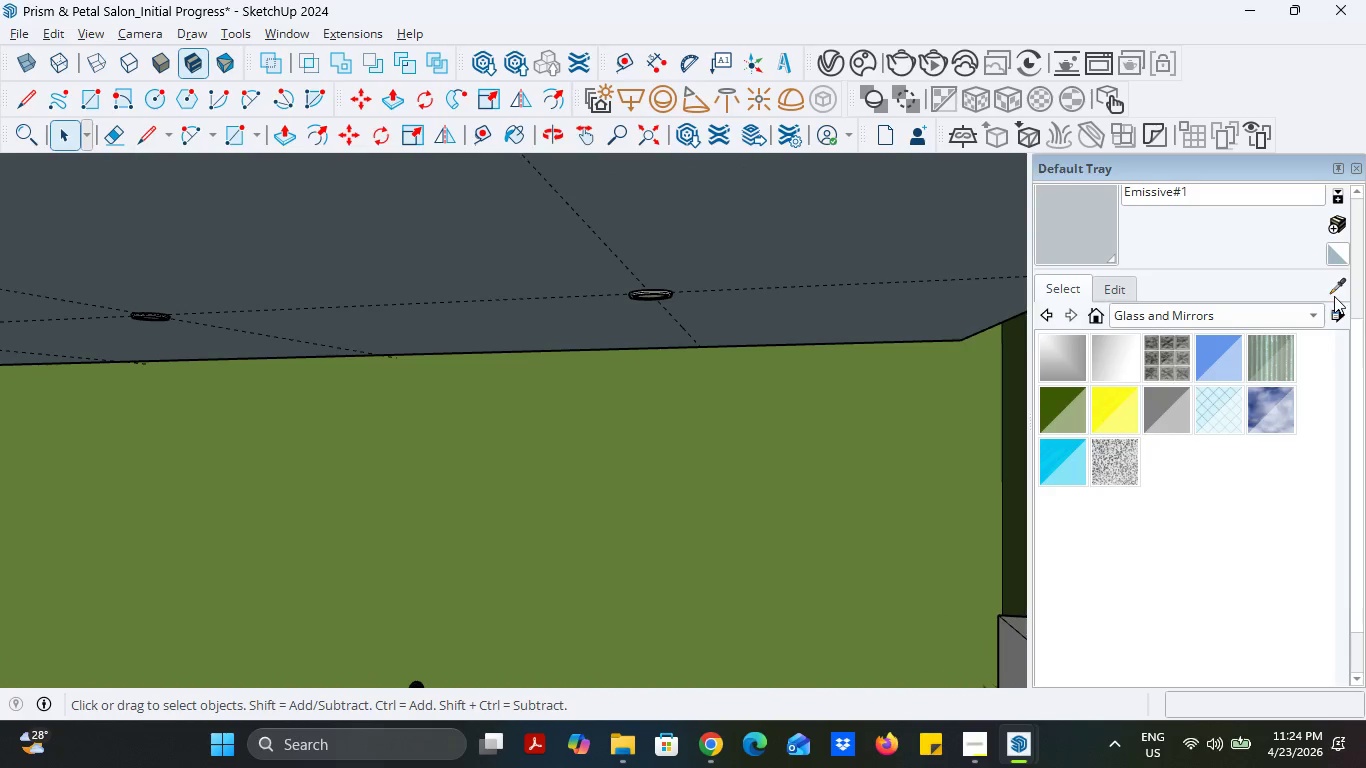 
left_click([1255, 311])
 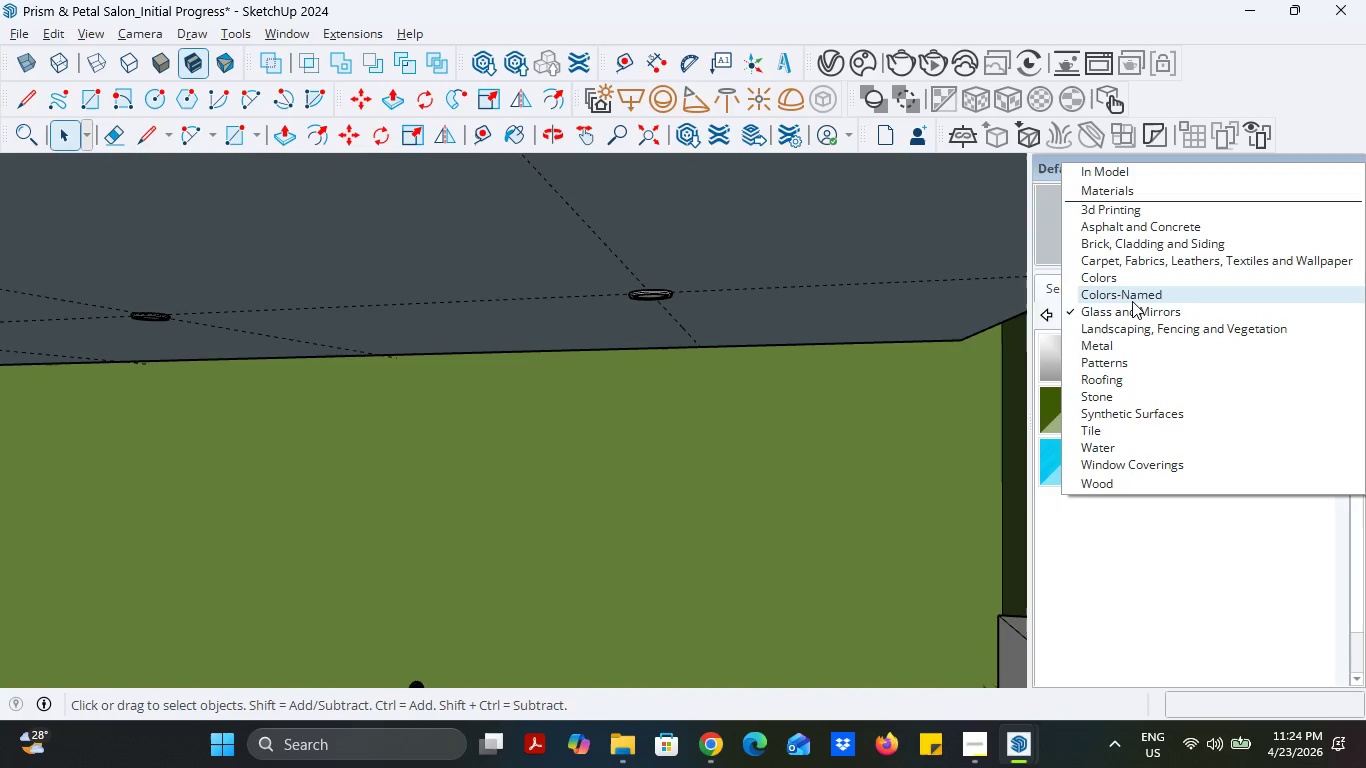 
left_click([1129, 283])
 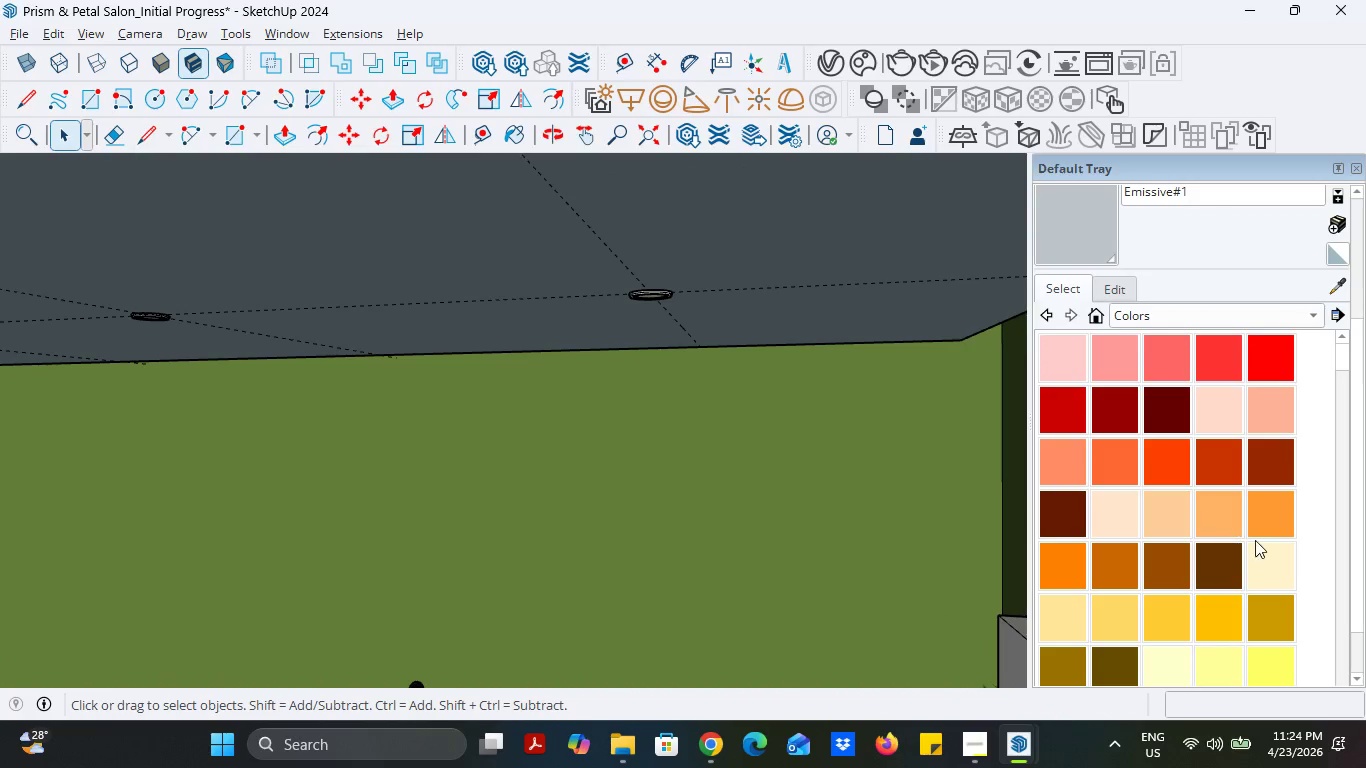 
scroll: coordinate [1240, 545], scroll_direction: down, amount: 18.0
 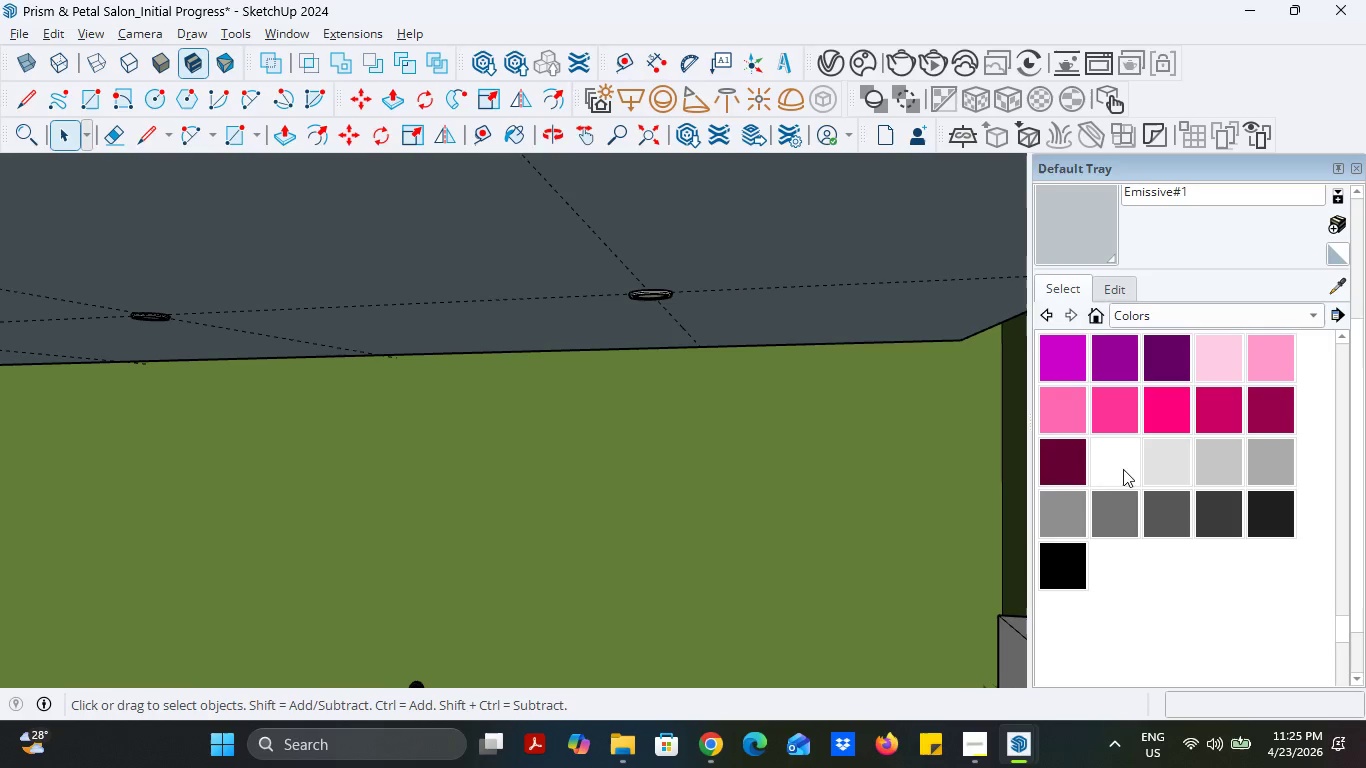 
left_click([1097, 464])
 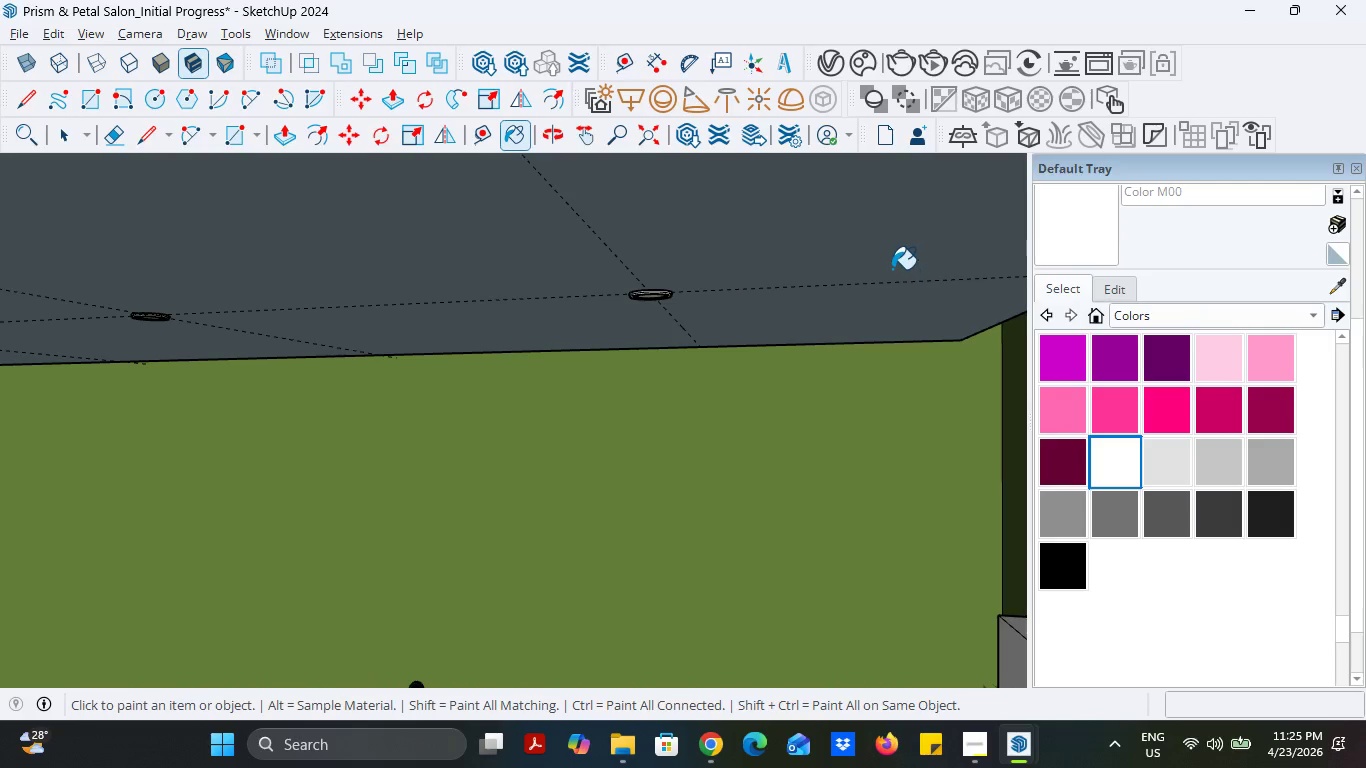 
left_click([889, 257])
 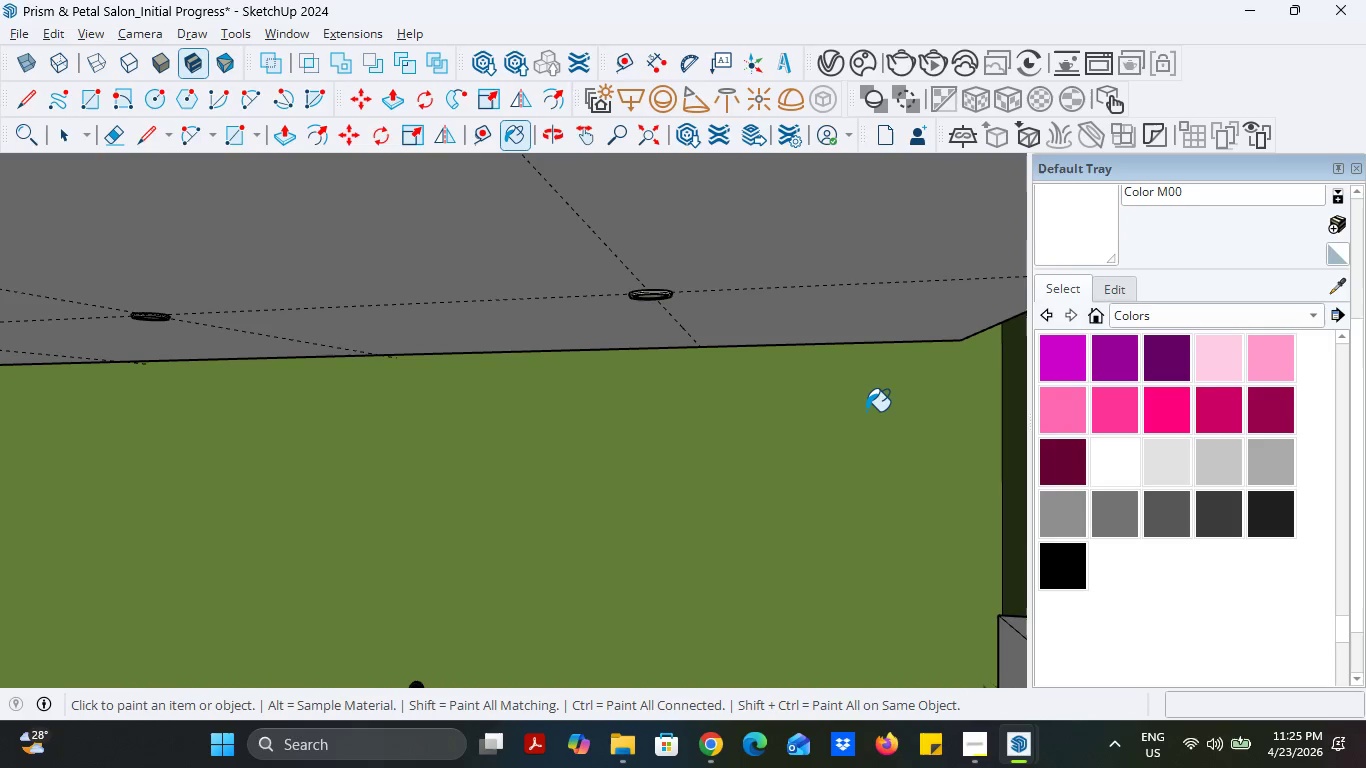 
scroll: coordinate [866, 414], scroll_direction: down, amount: 2.0
 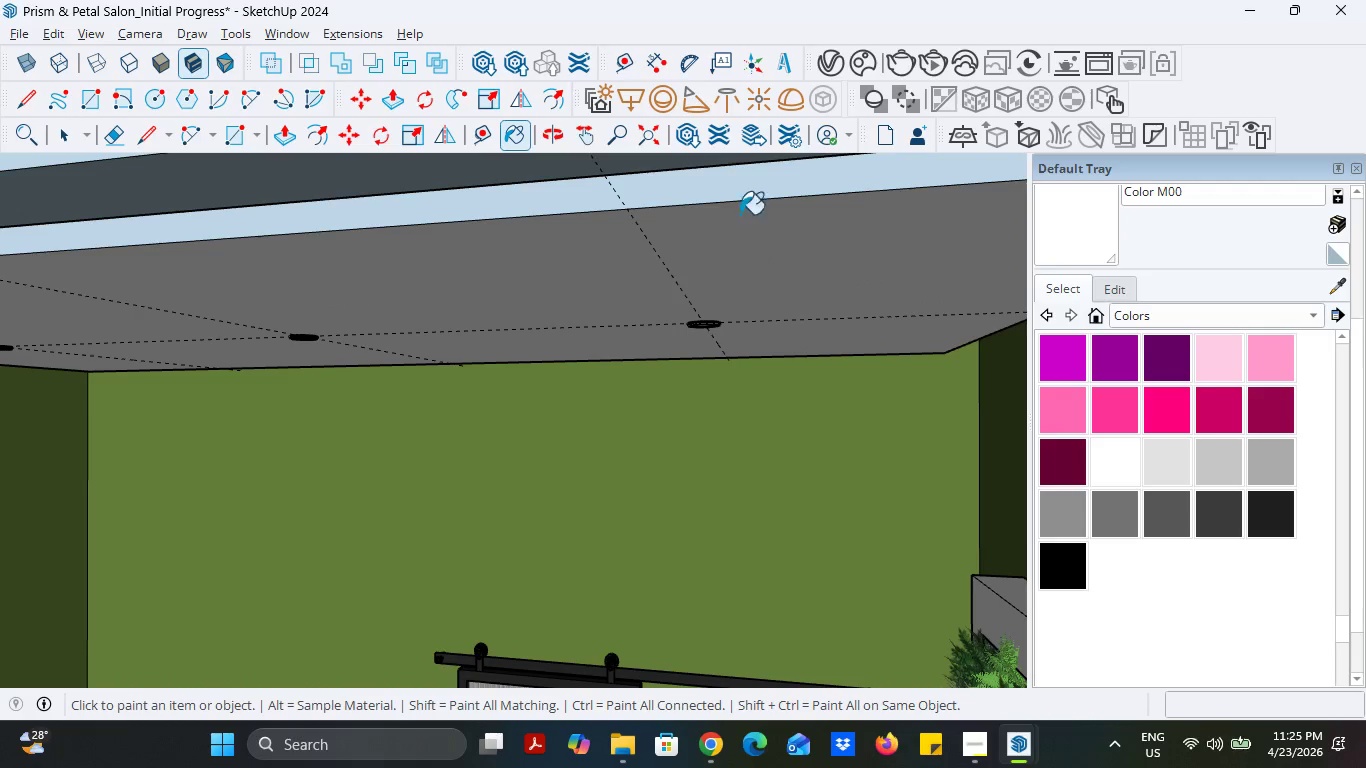 
left_click([746, 184])
 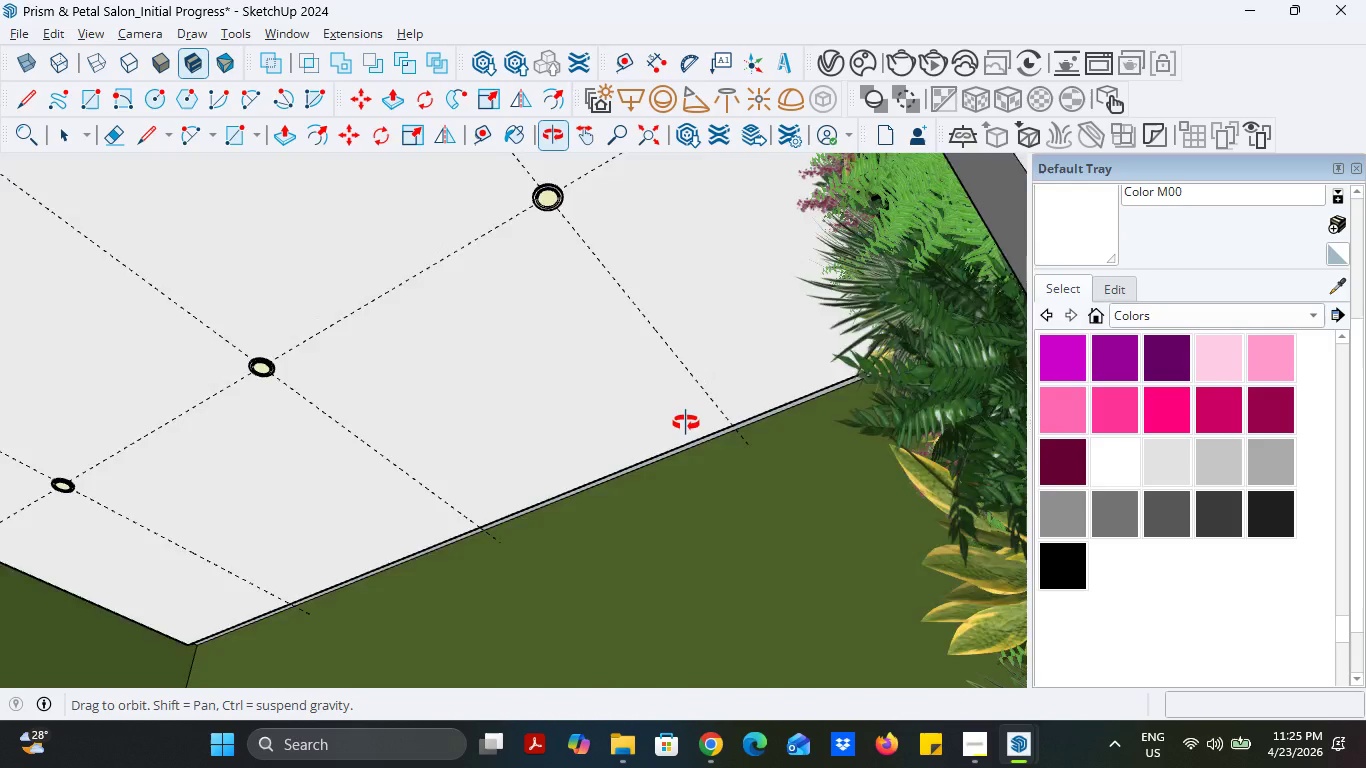 
wait(10.41)
 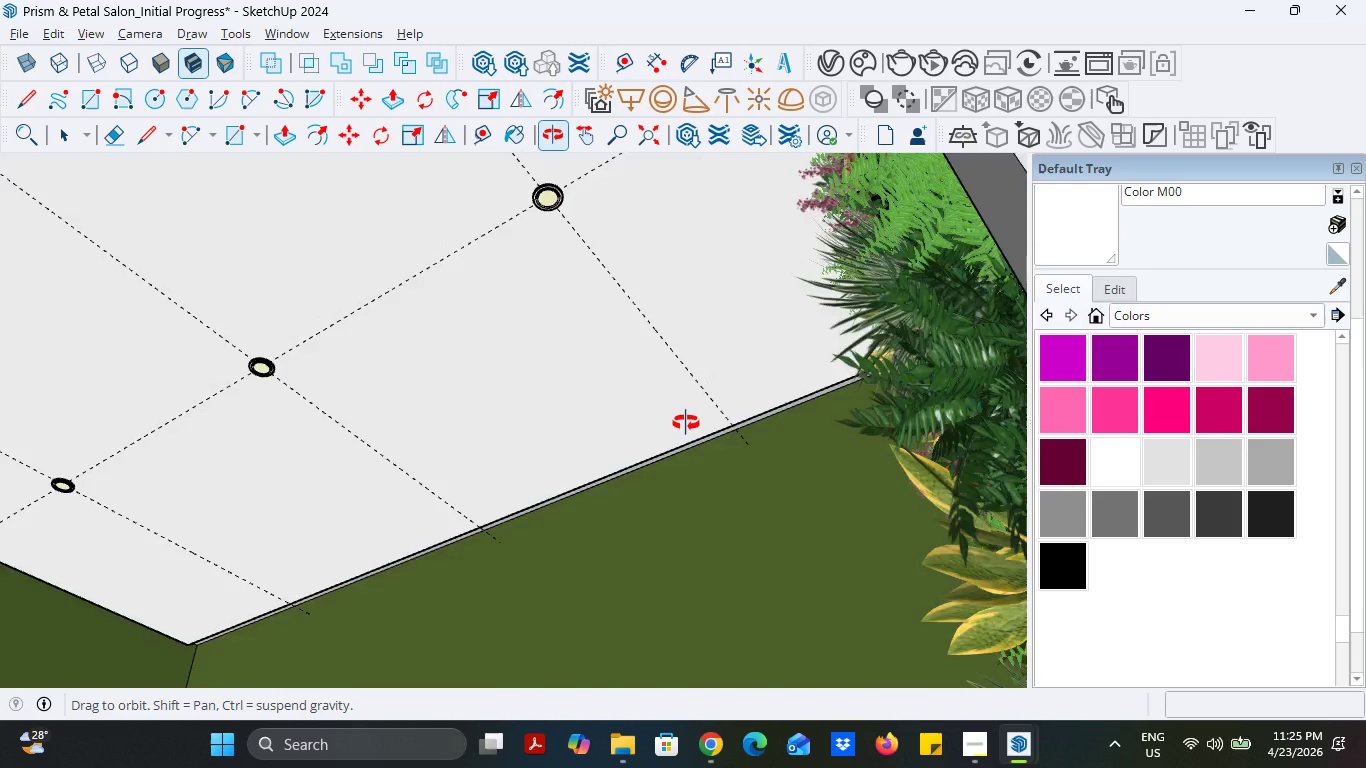 
left_click([909, 213])
 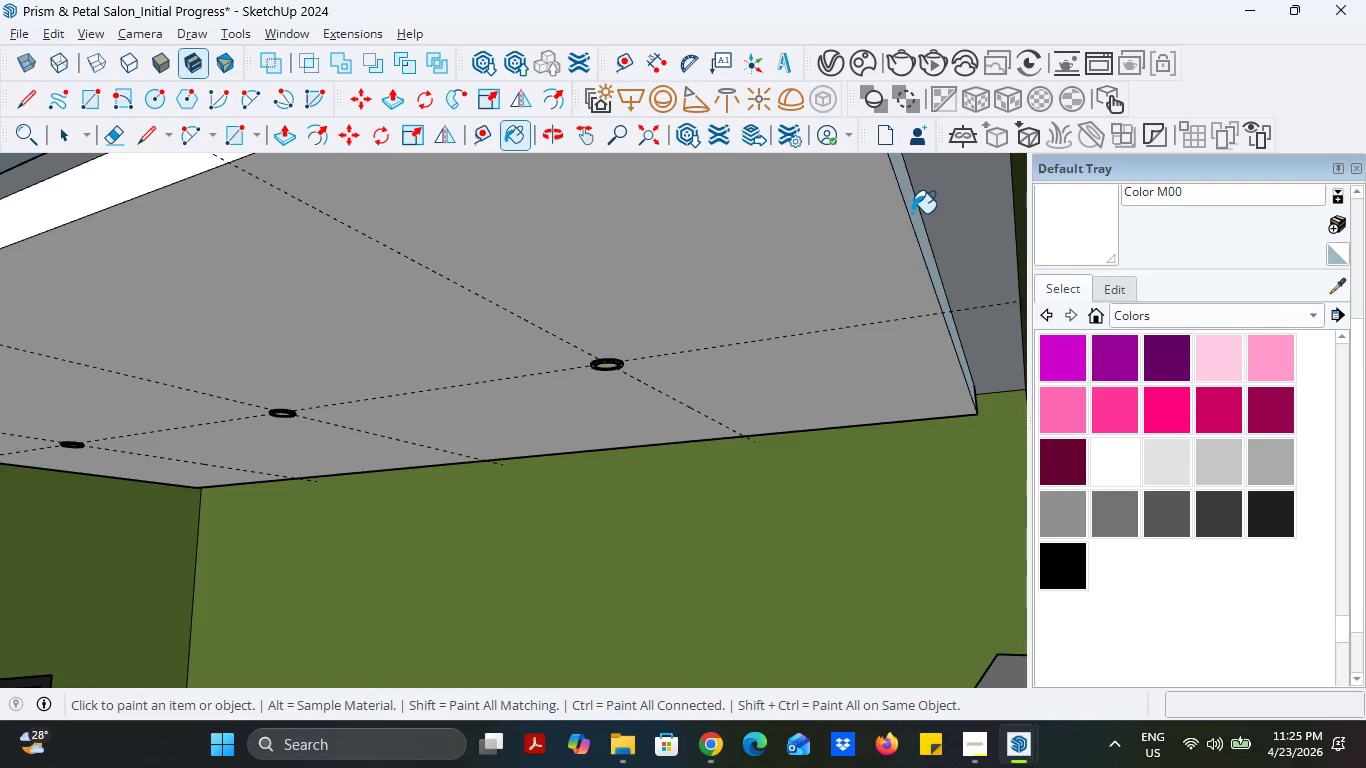 
left_click([913, 213])
 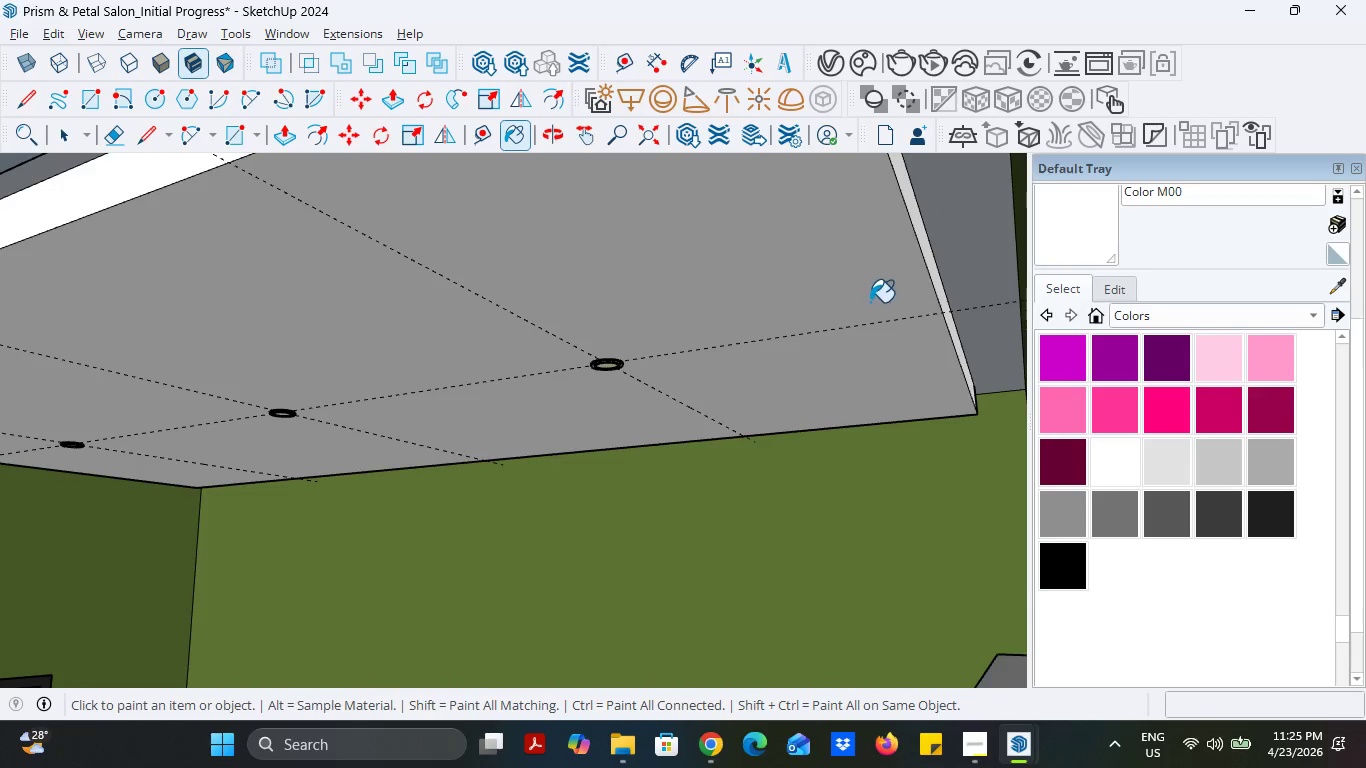 
scroll: coordinate [852, 358], scroll_direction: up, amount: 10.0
 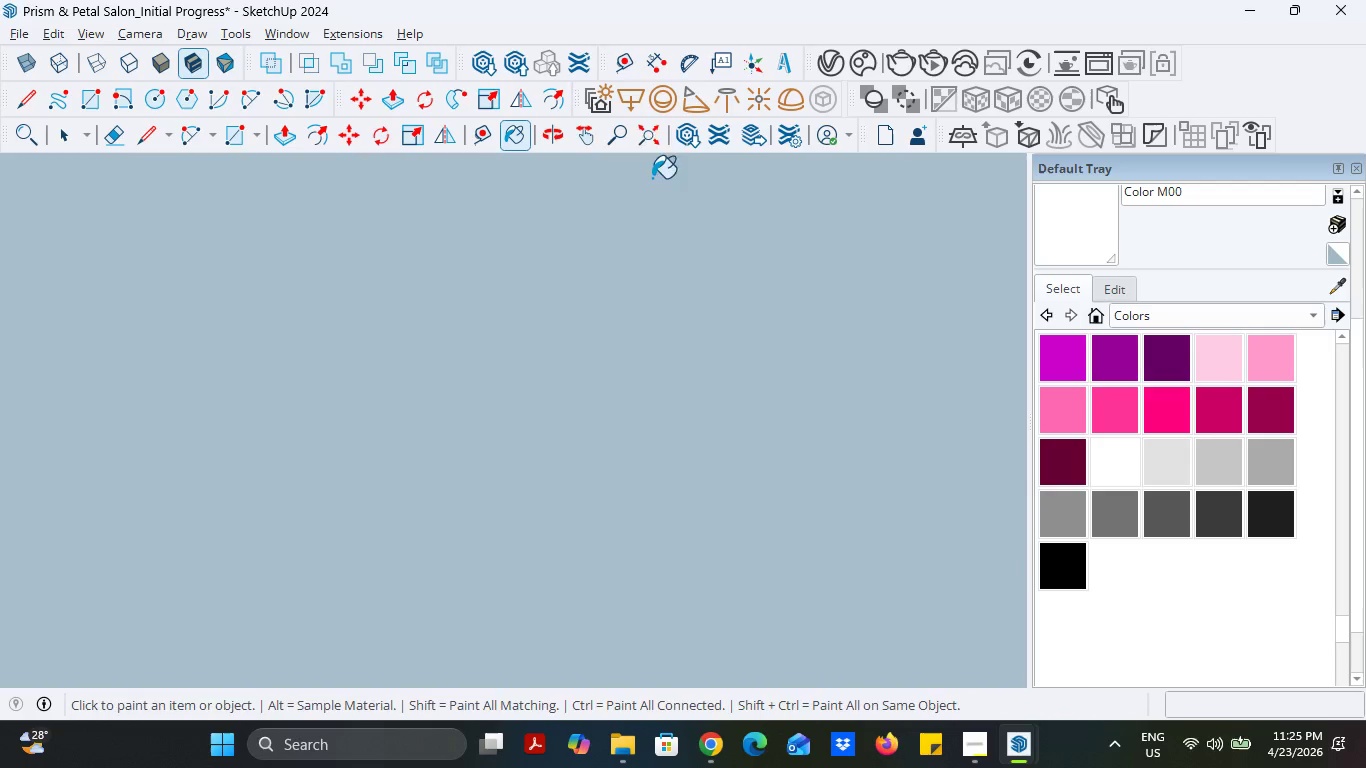 
left_click([580, 135])
 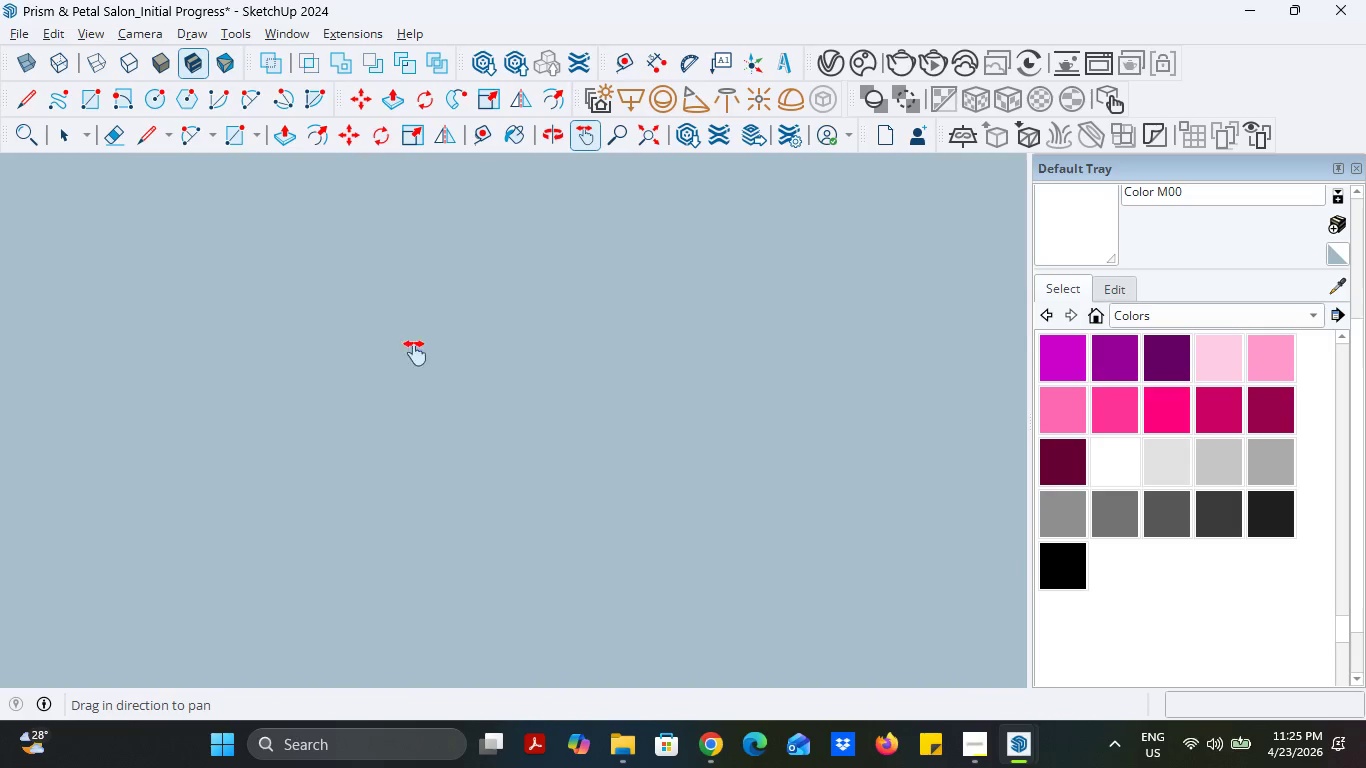 
left_click_drag(start_coordinate=[413, 354], to_coordinate=[1157, 461])
 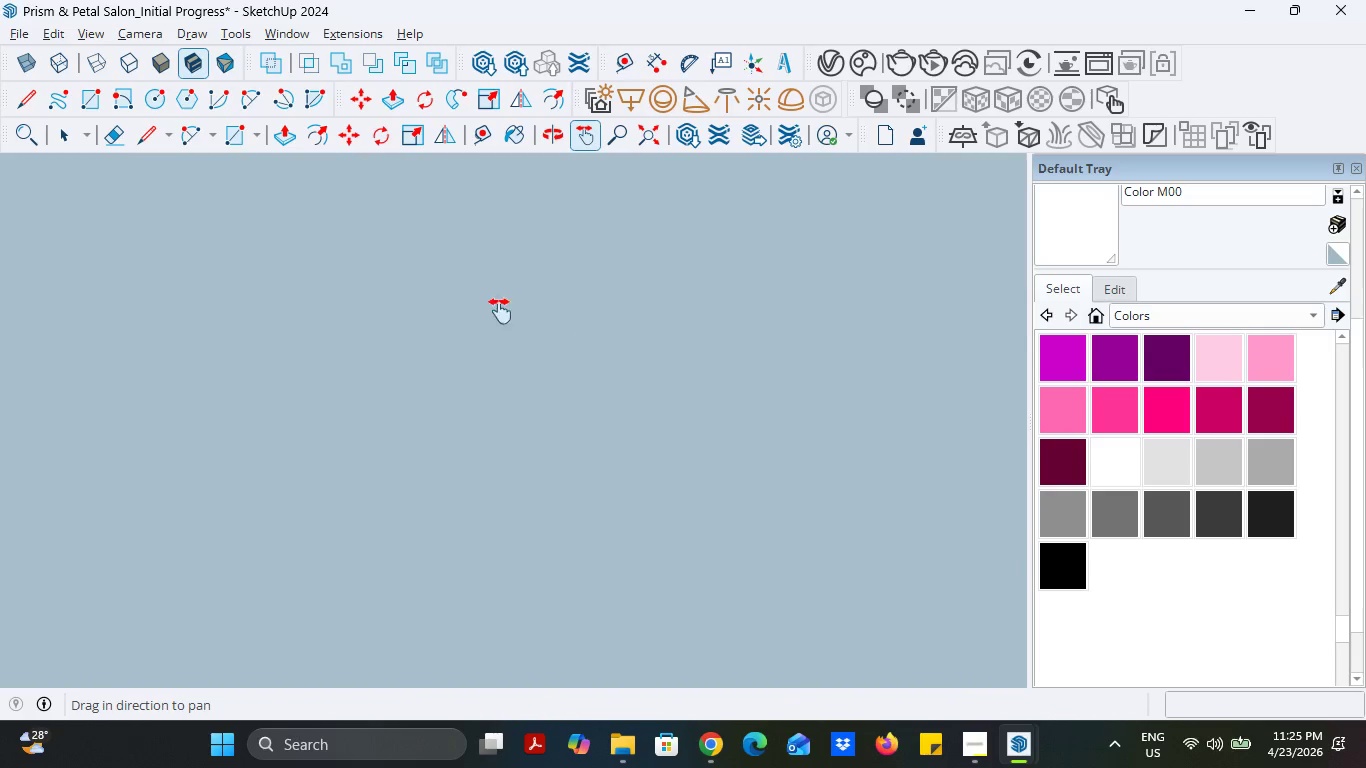 
left_click_drag(start_coordinate=[503, 311], to_coordinate=[884, 422])
 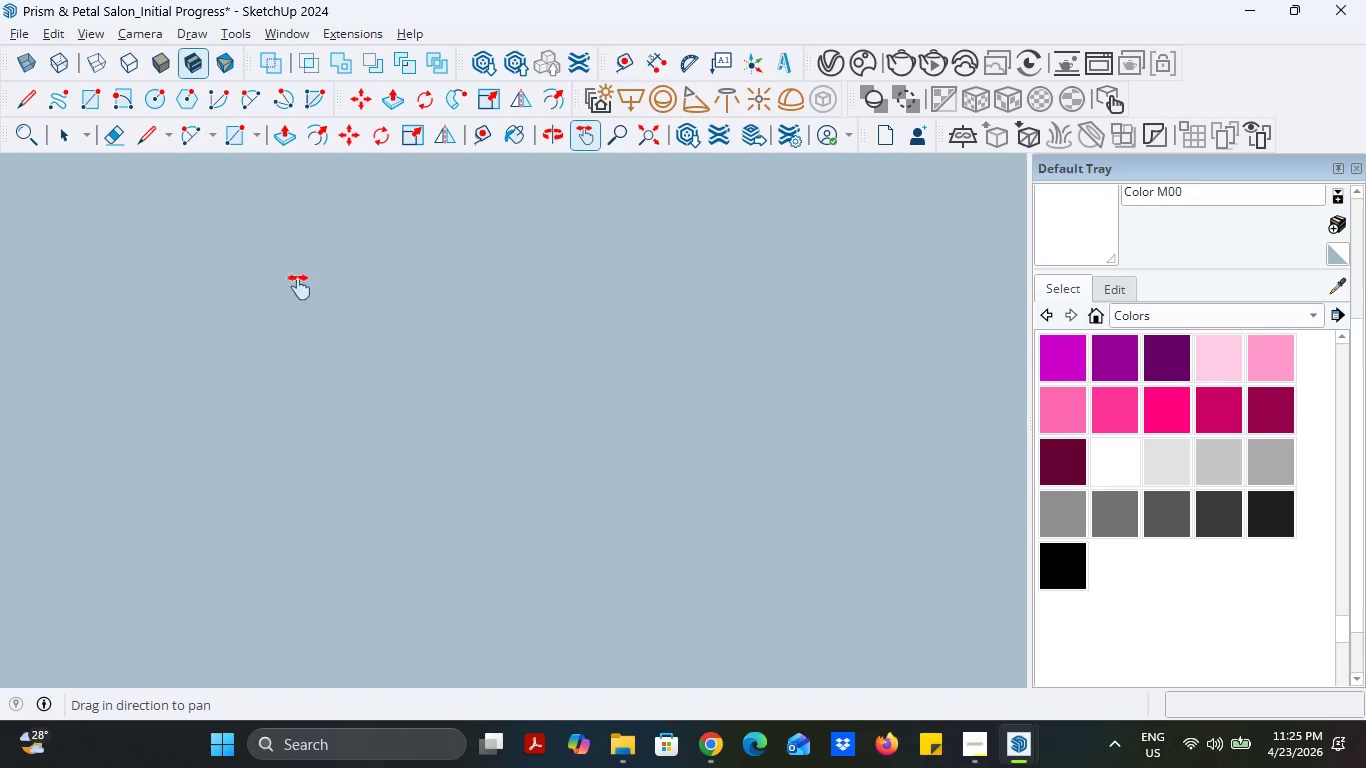 
left_click_drag(start_coordinate=[296, 285], to_coordinate=[908, 520])
 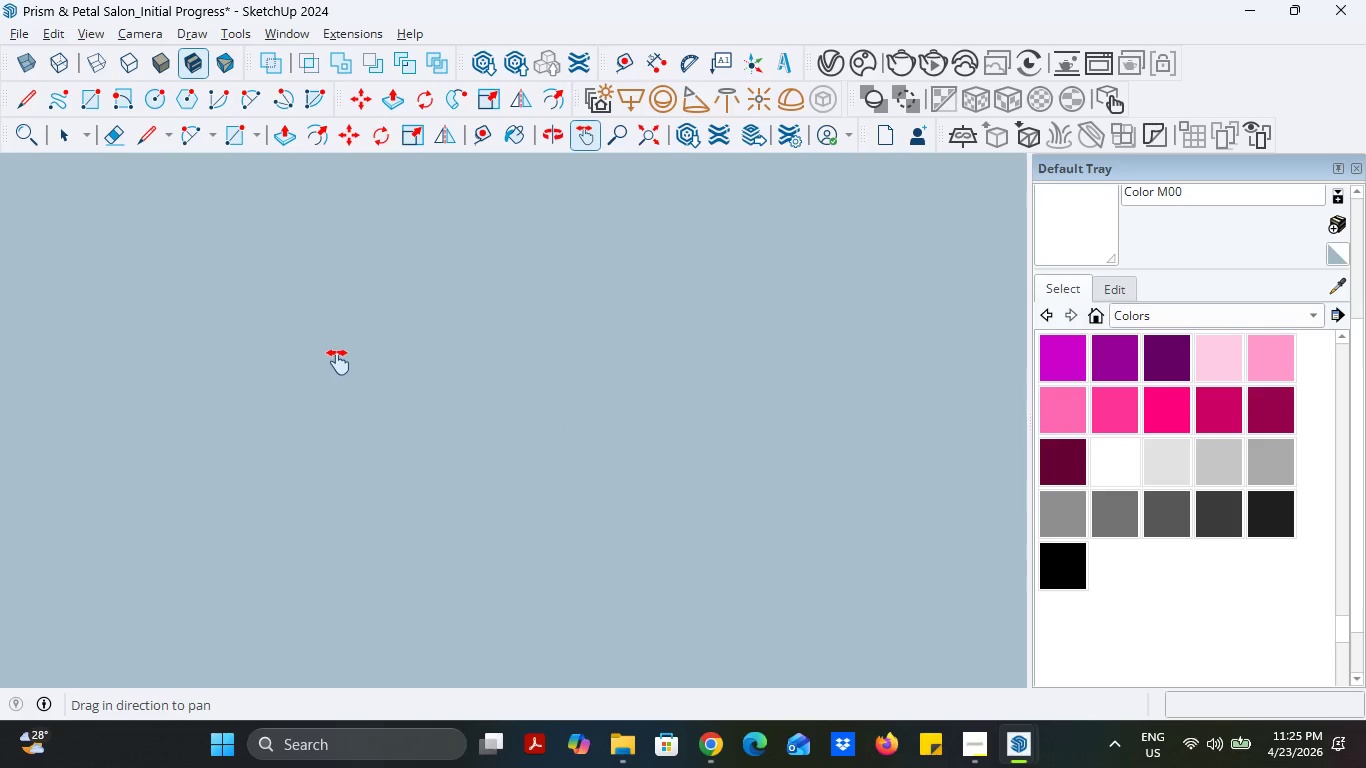 
left_click_drag(start_coordinate=[322, 355], to_coordinate=[776, 505])
 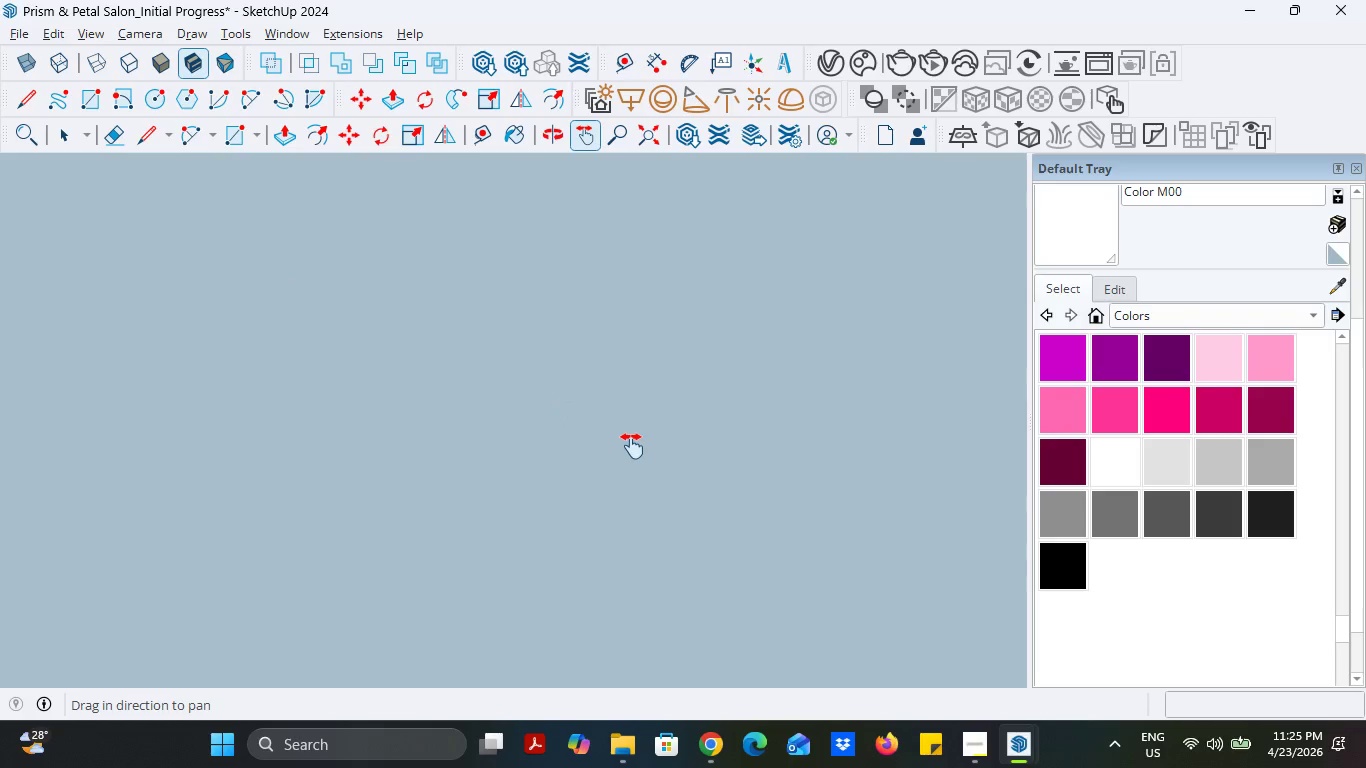 
scroll: coordinate [632, 445], scroll_direction: up, amount: 27.0
 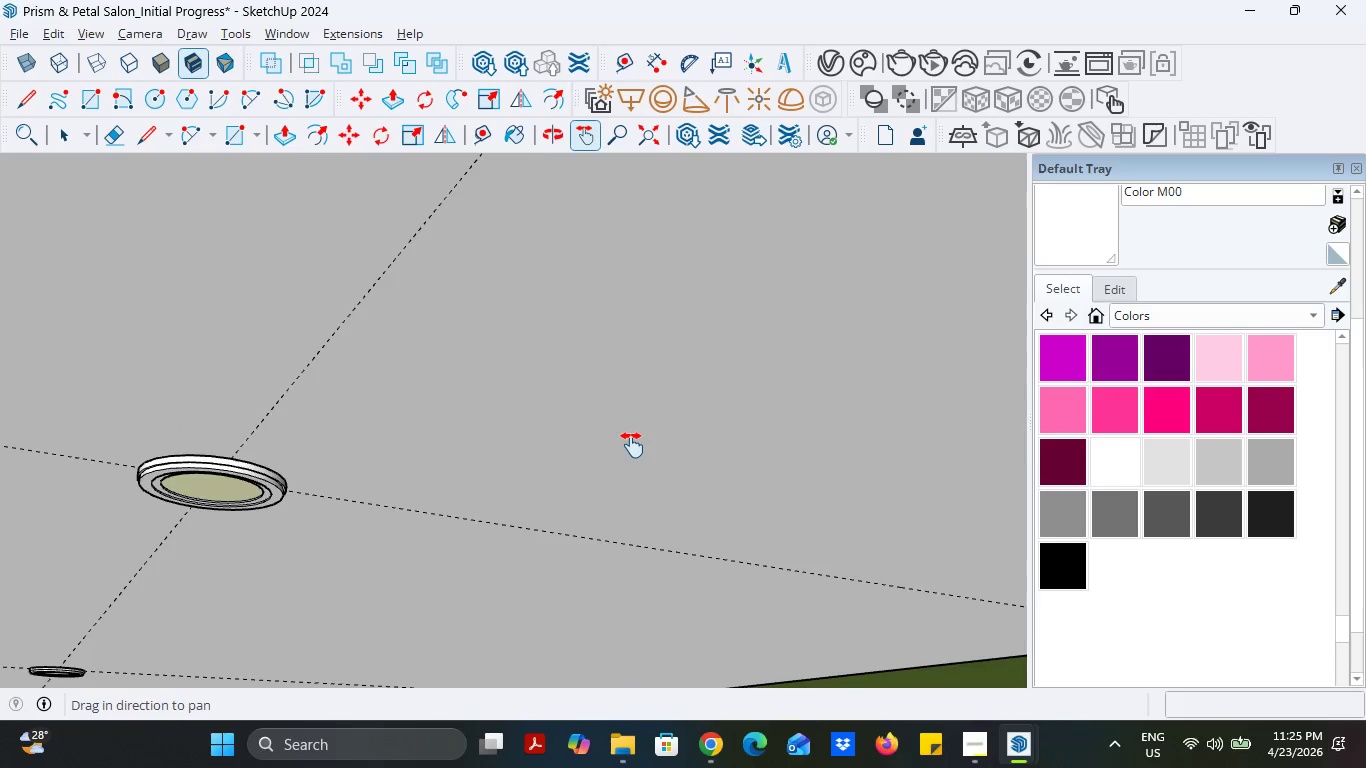 
left_click_drag(start_coordinate=[742, 445], to_coordinate=[187, 234])
 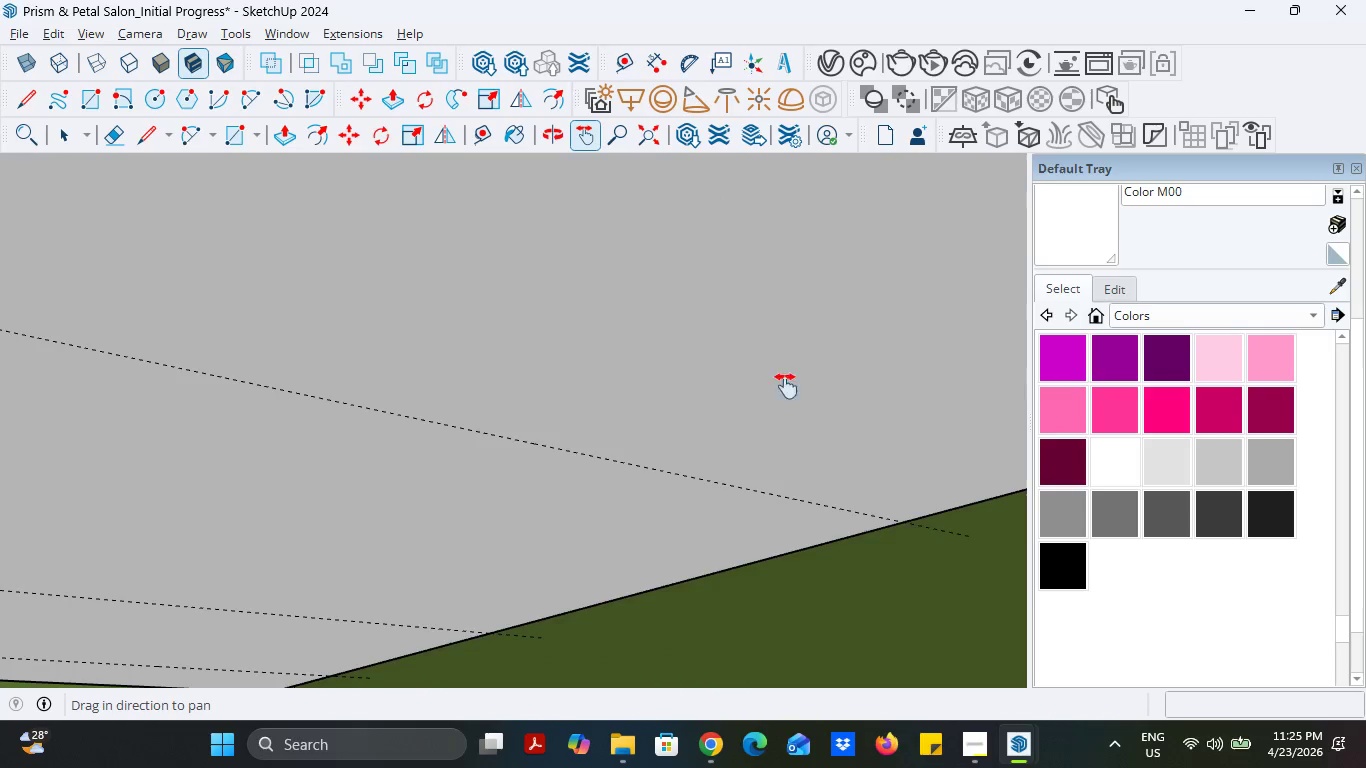 
scroll: coordinate [632, 445], scroll_direction: down, amount: 2.0
 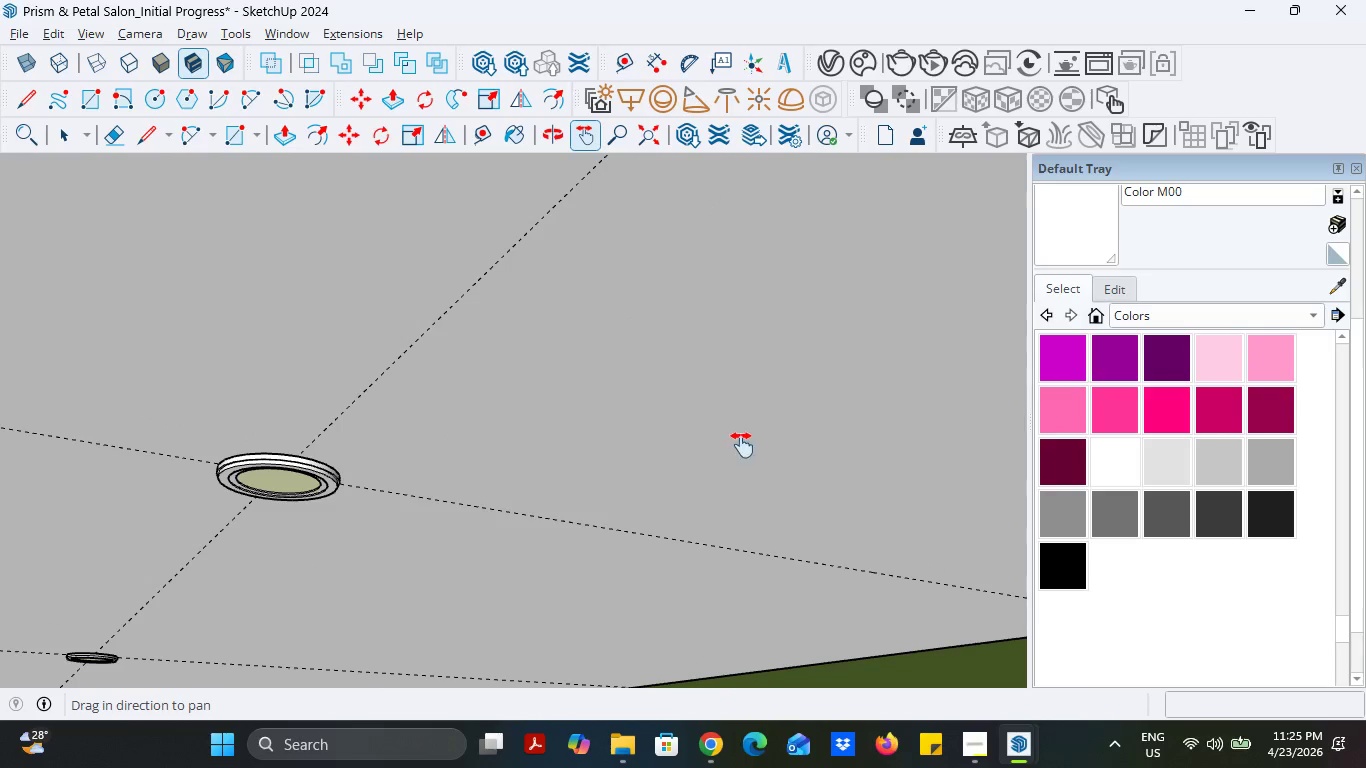 
left_click_drag(start_coordinate=[805, 389], to_coordinate=[327, 308])
 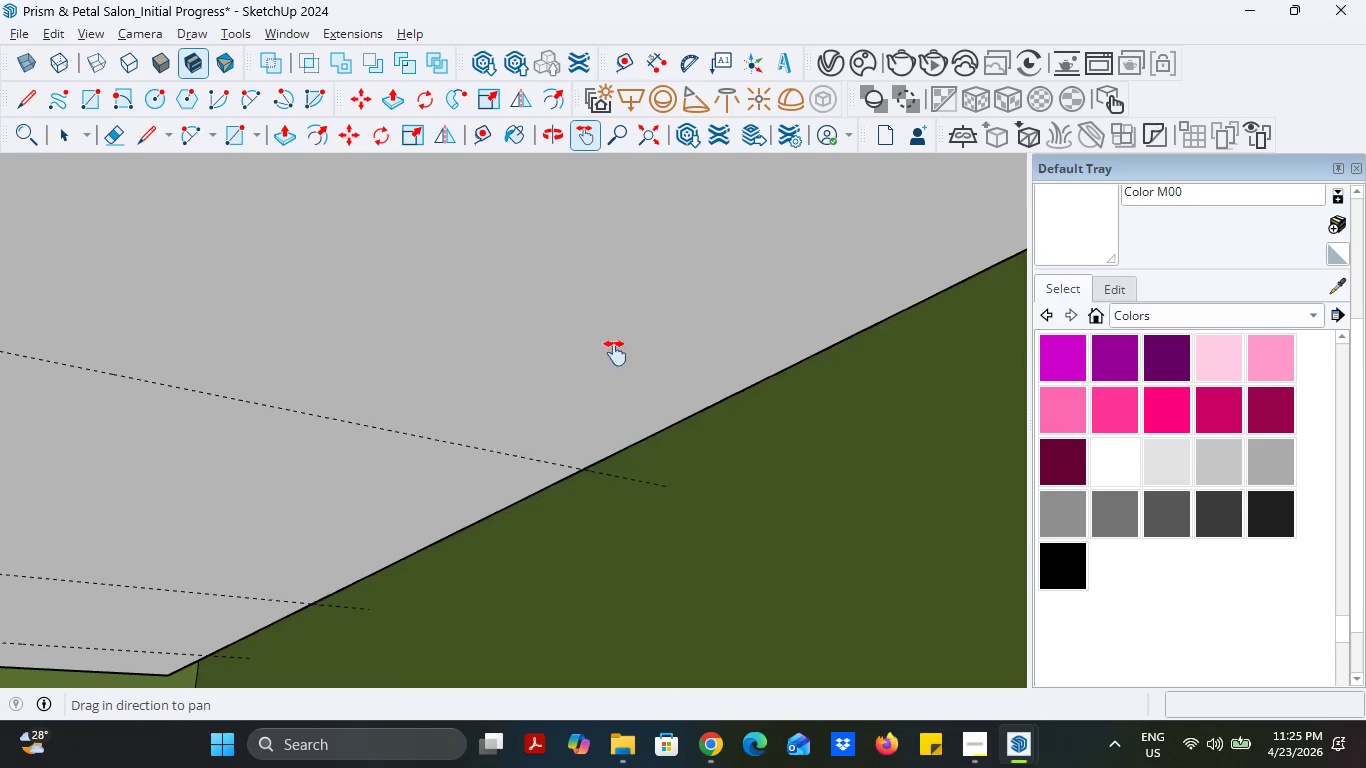 
left_click_drag(start_coordinate=[674, 359], to_coordinate=[521, 346])
 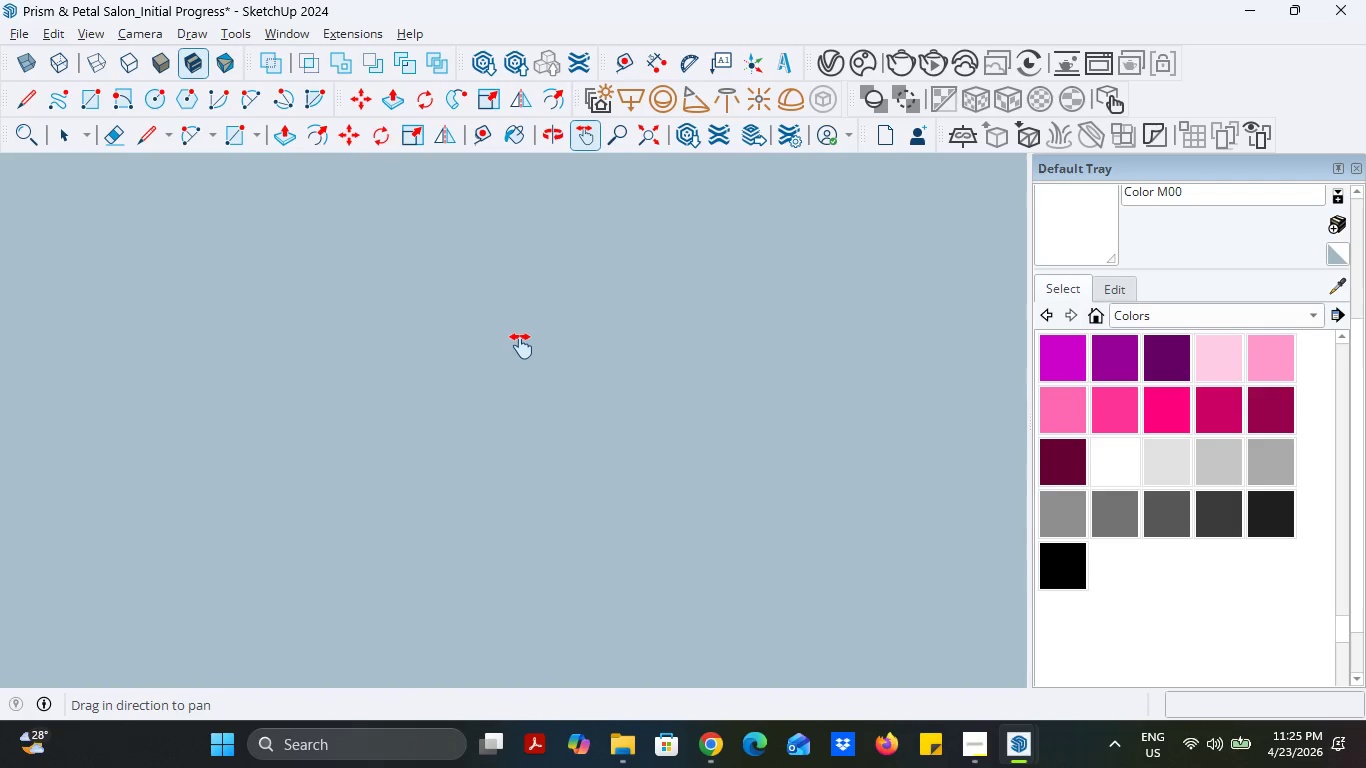 
double_click([521, 346])
 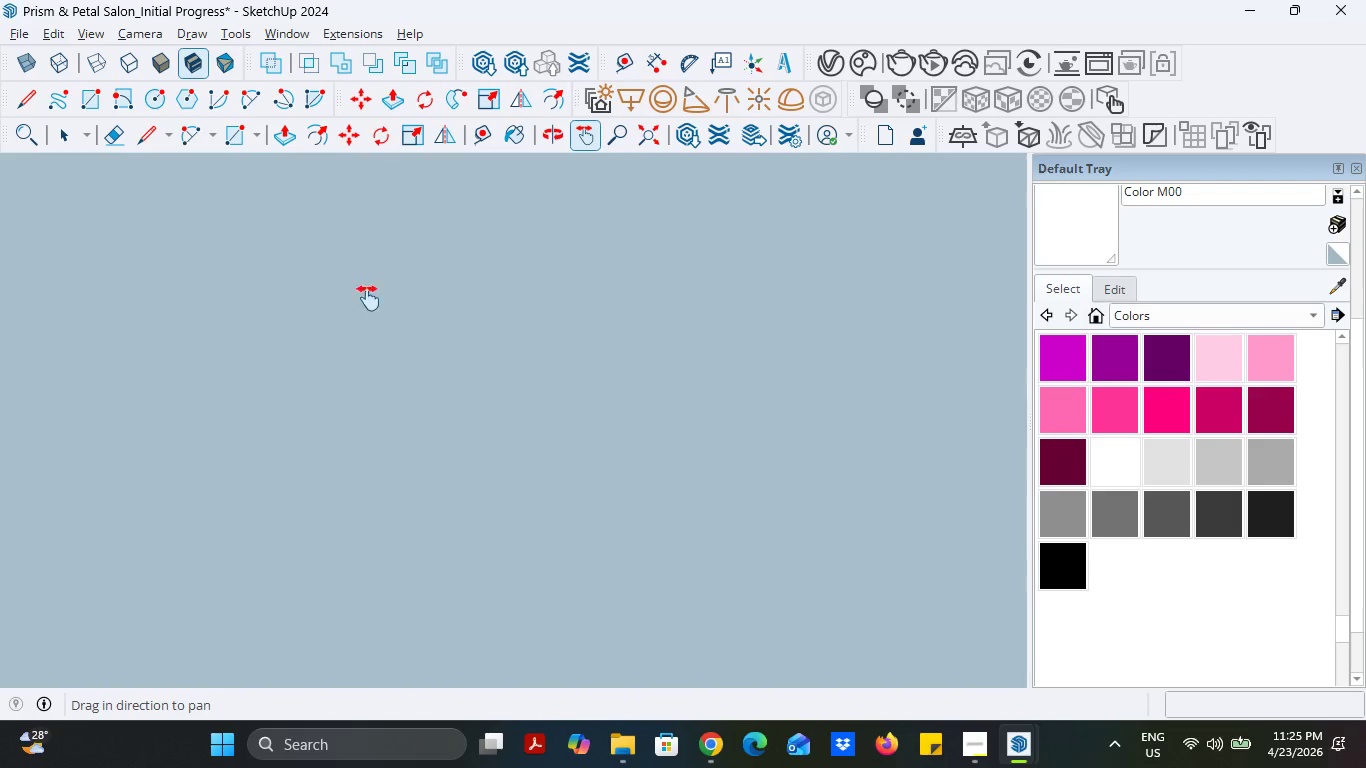 
left_click_drag(start_coordinate=[342, 290], to_coordinate=[943, 378])
 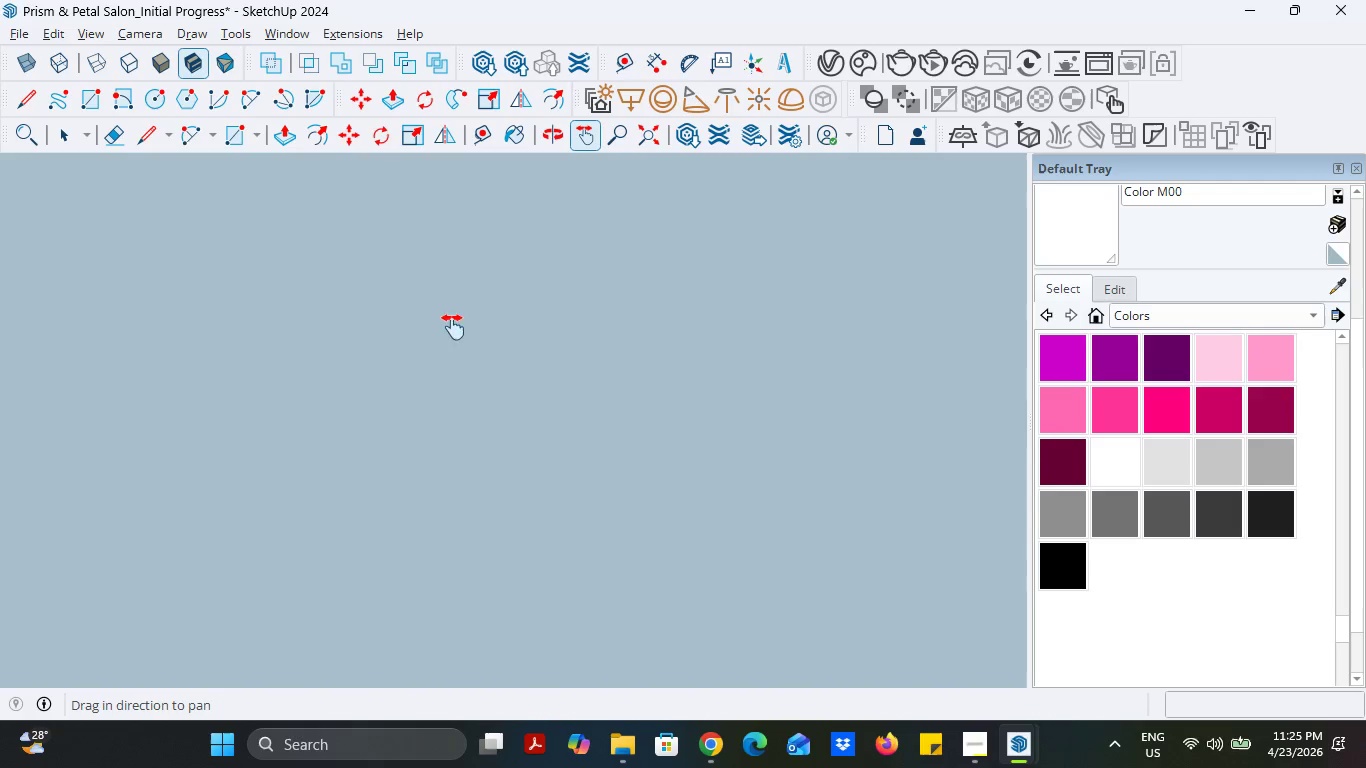 
left_click_drag(start_coordinate=[452, 329], to_coordinate=[834, 425])
 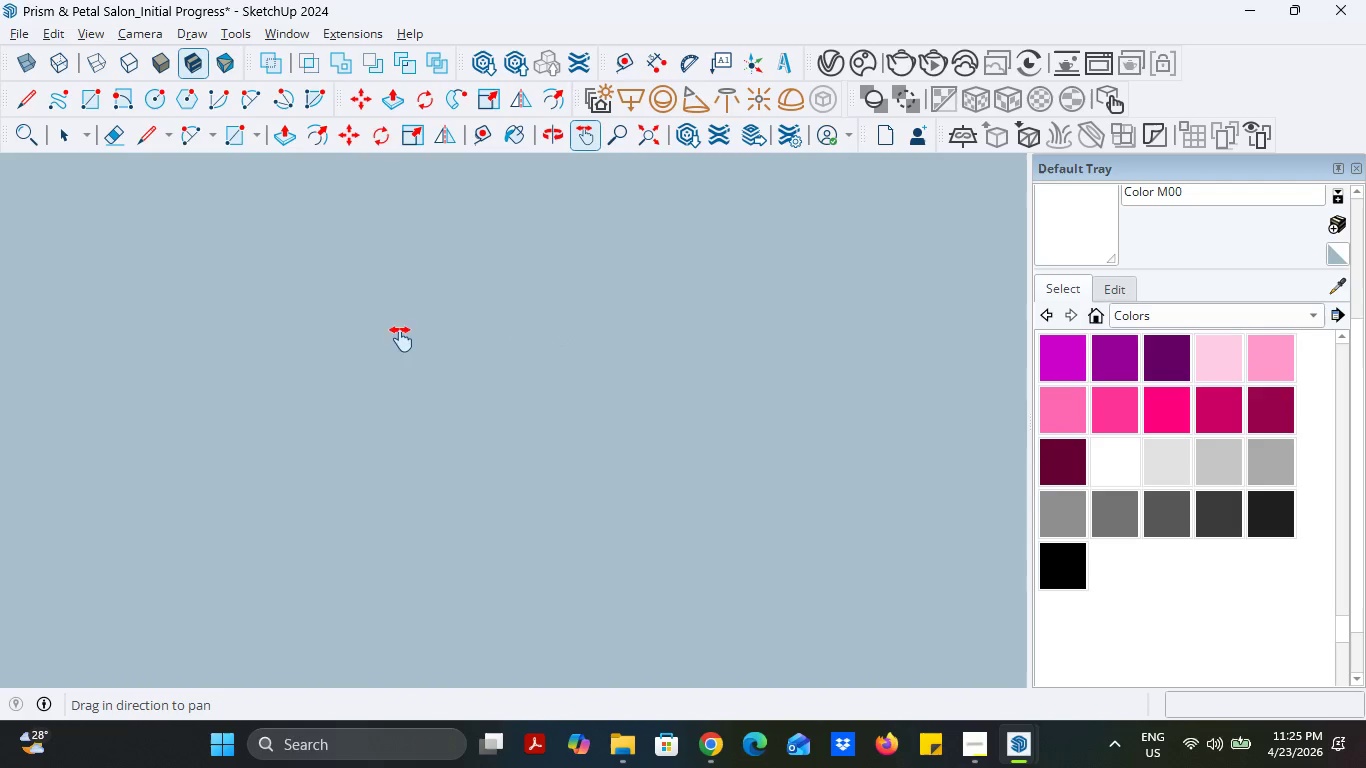 
left_click_drag(start_coordinate=[406, 339], to_coordinate=[496, 383])
 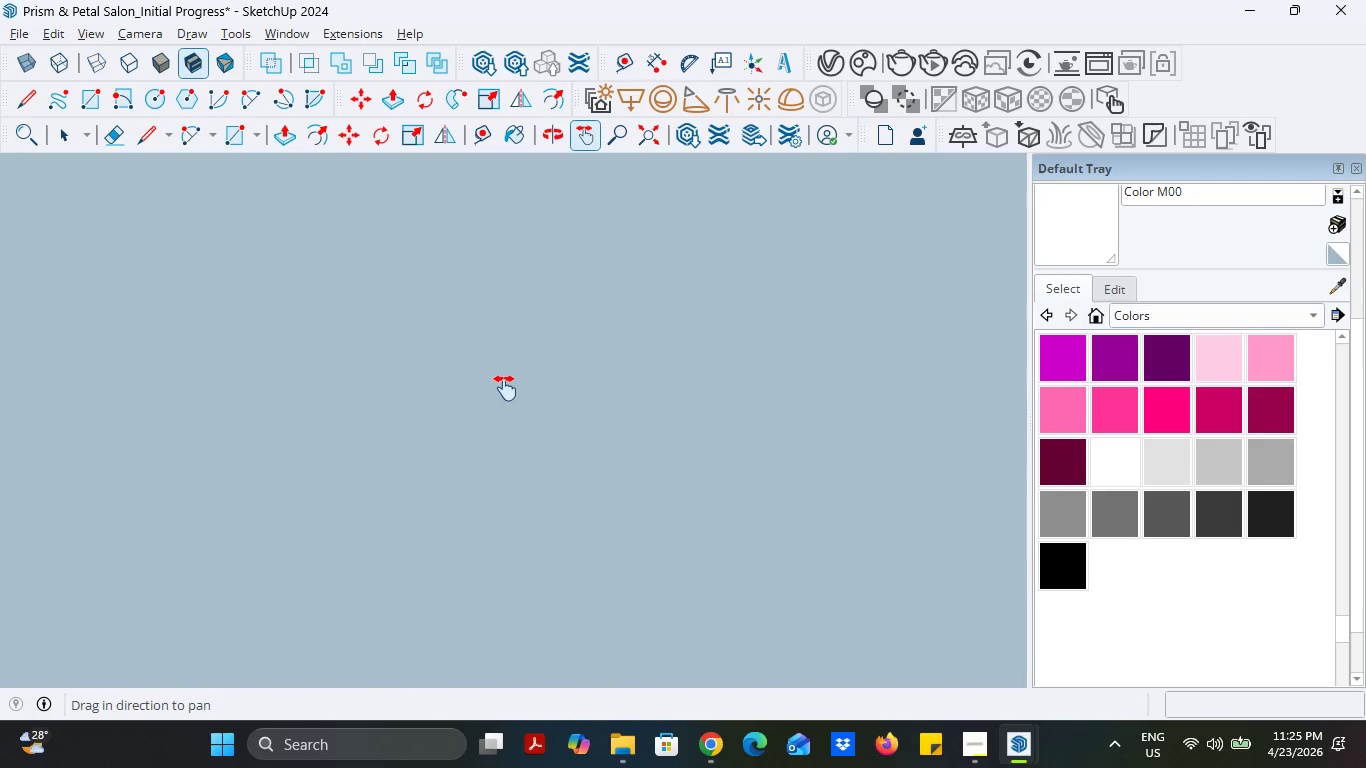 
scroll: coordinate [505, 388], scroll_direction: up, amount: 22.0
 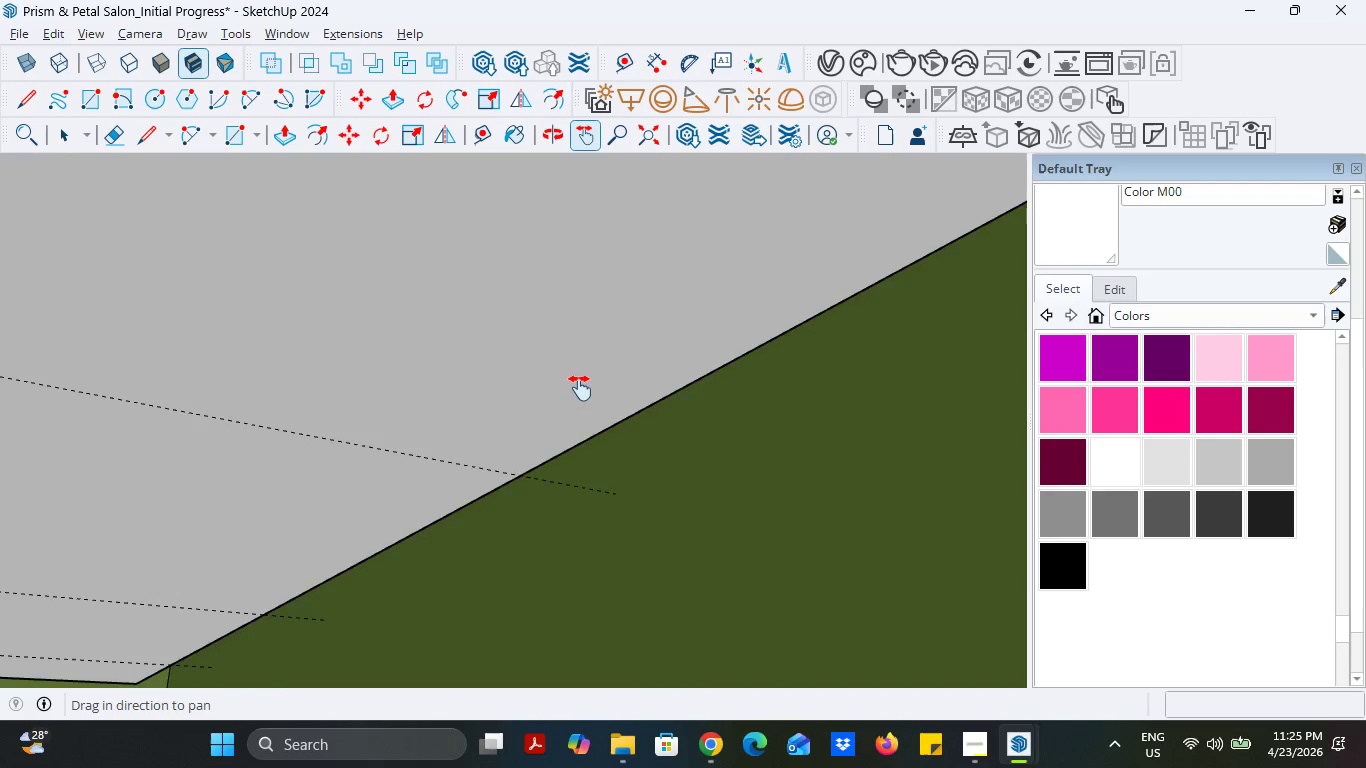 
left_click_drag(start_coordinate=[580, 388], to_coordinate=[520, 385])
 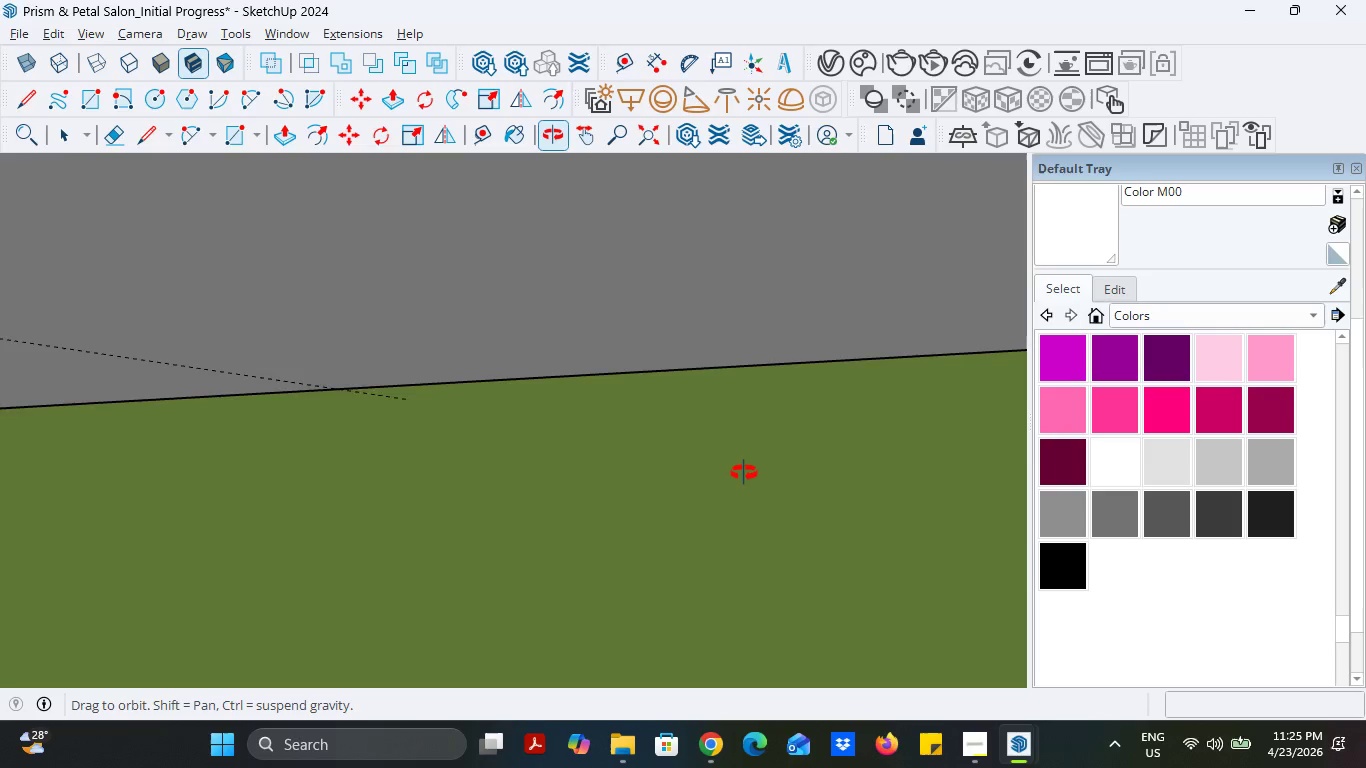 
scroll: coordinate [639, 309], scroll_direction: up, amount: 8.0
 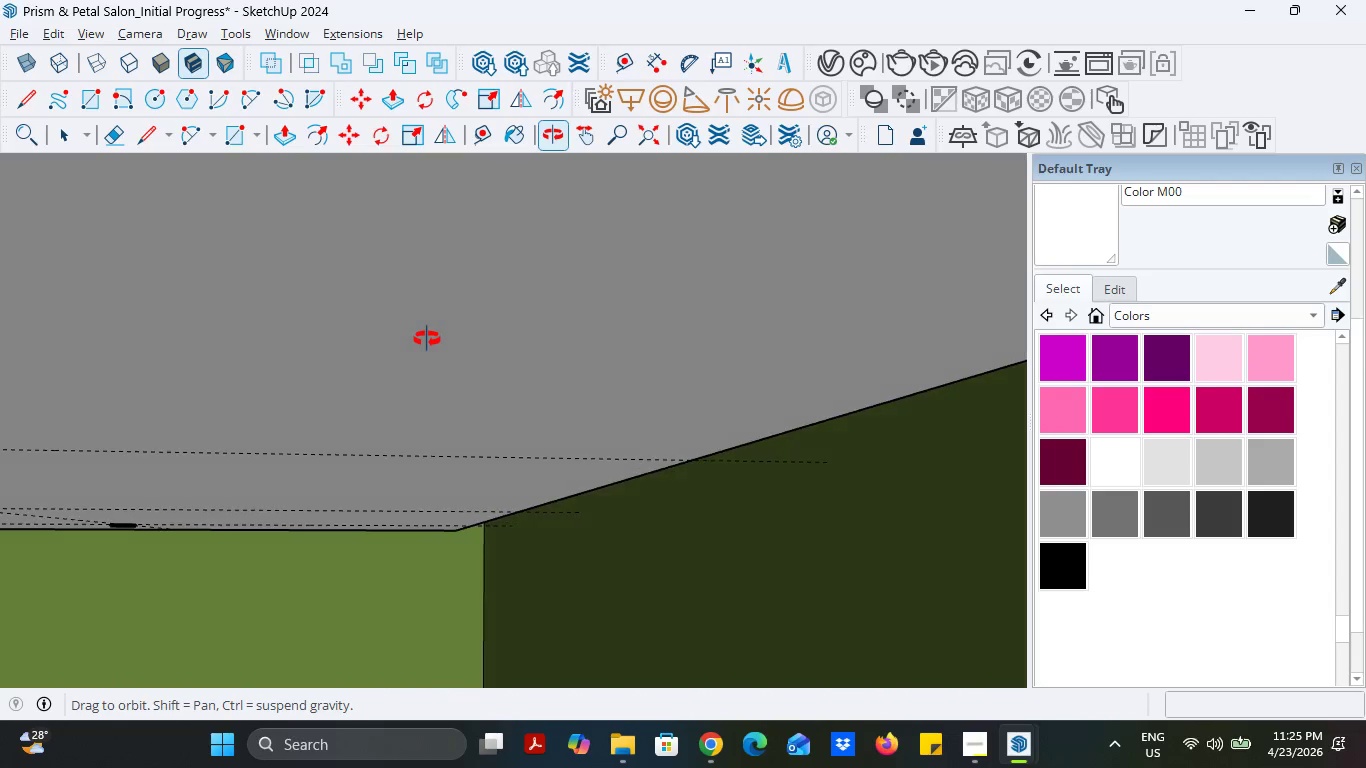 
left_click_drag(start_coordinate=[634, 341], to_coordinate=[252, 314])
 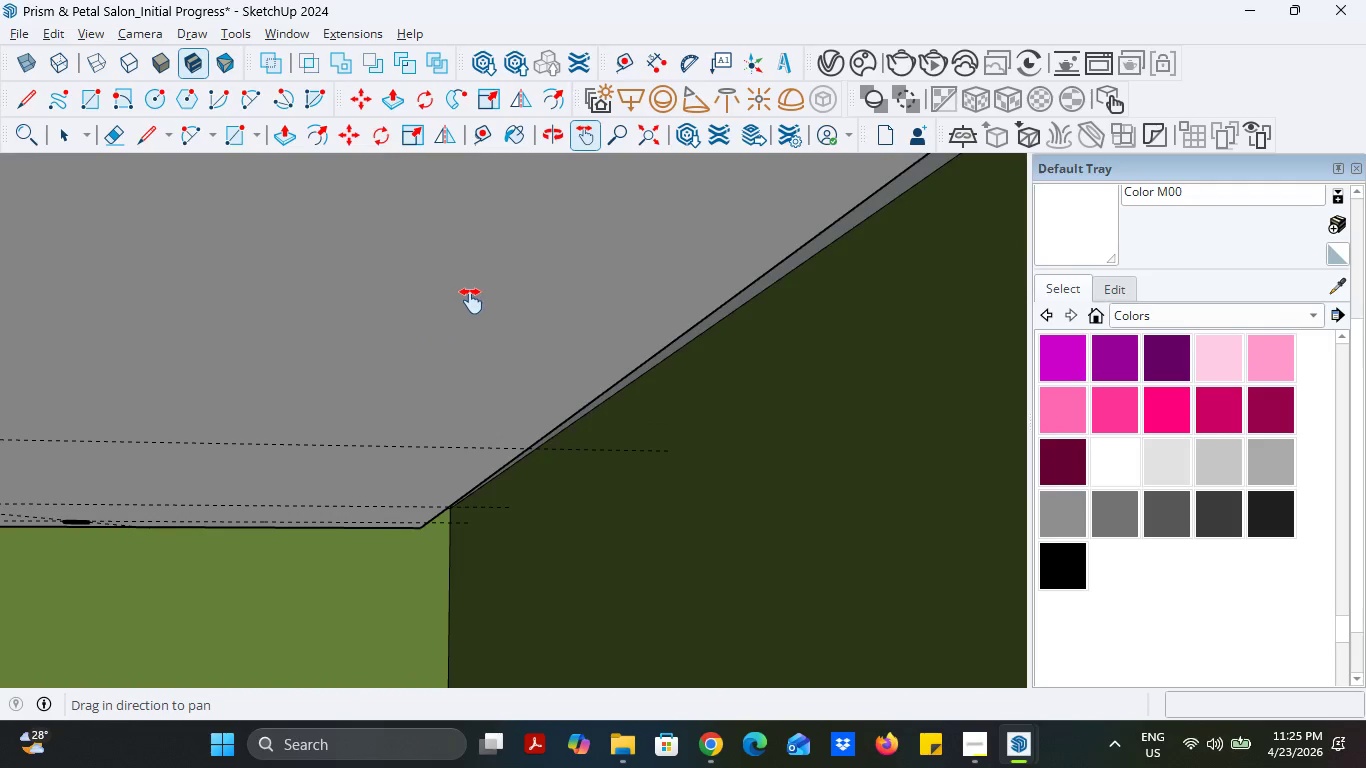 
left_click_drag(start_coordinate=[472, 301], to_coordinate=[324, 299])
 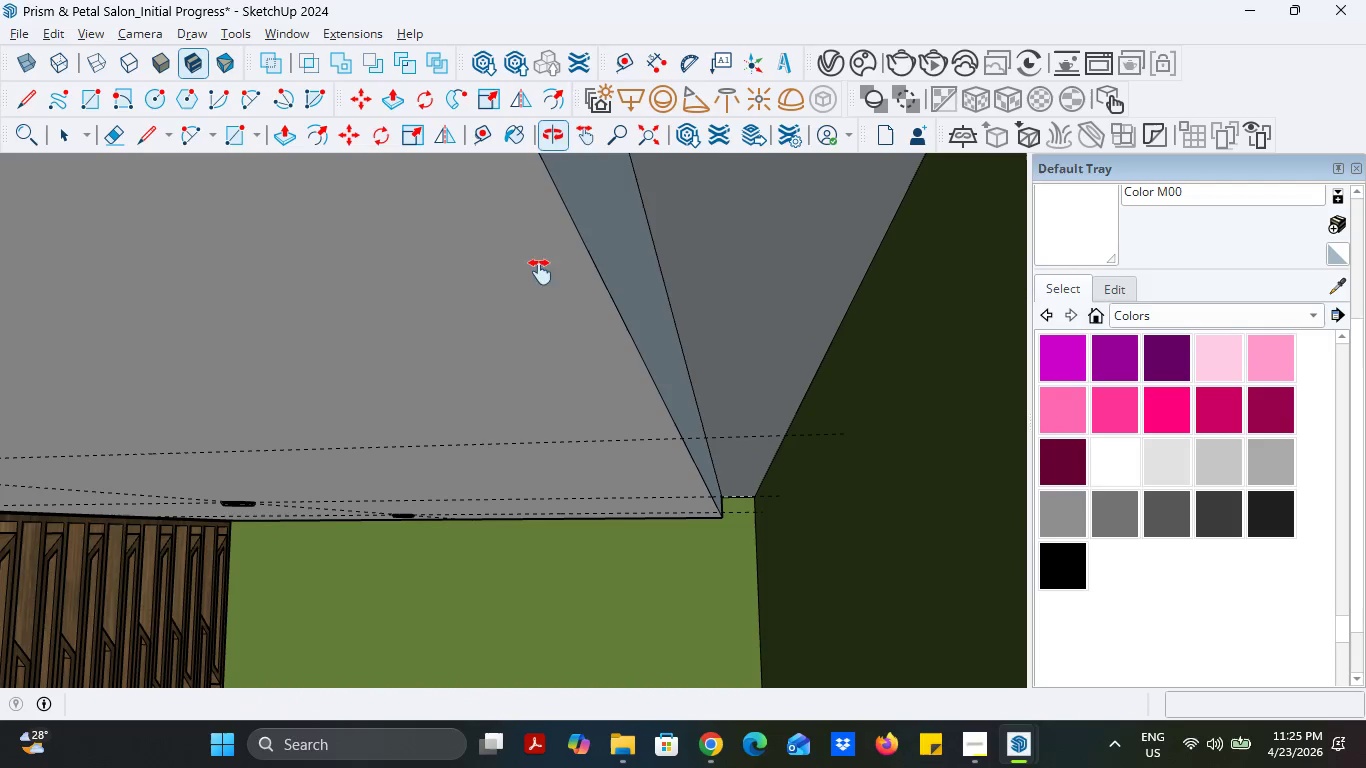 
left_click([1083, 226])
 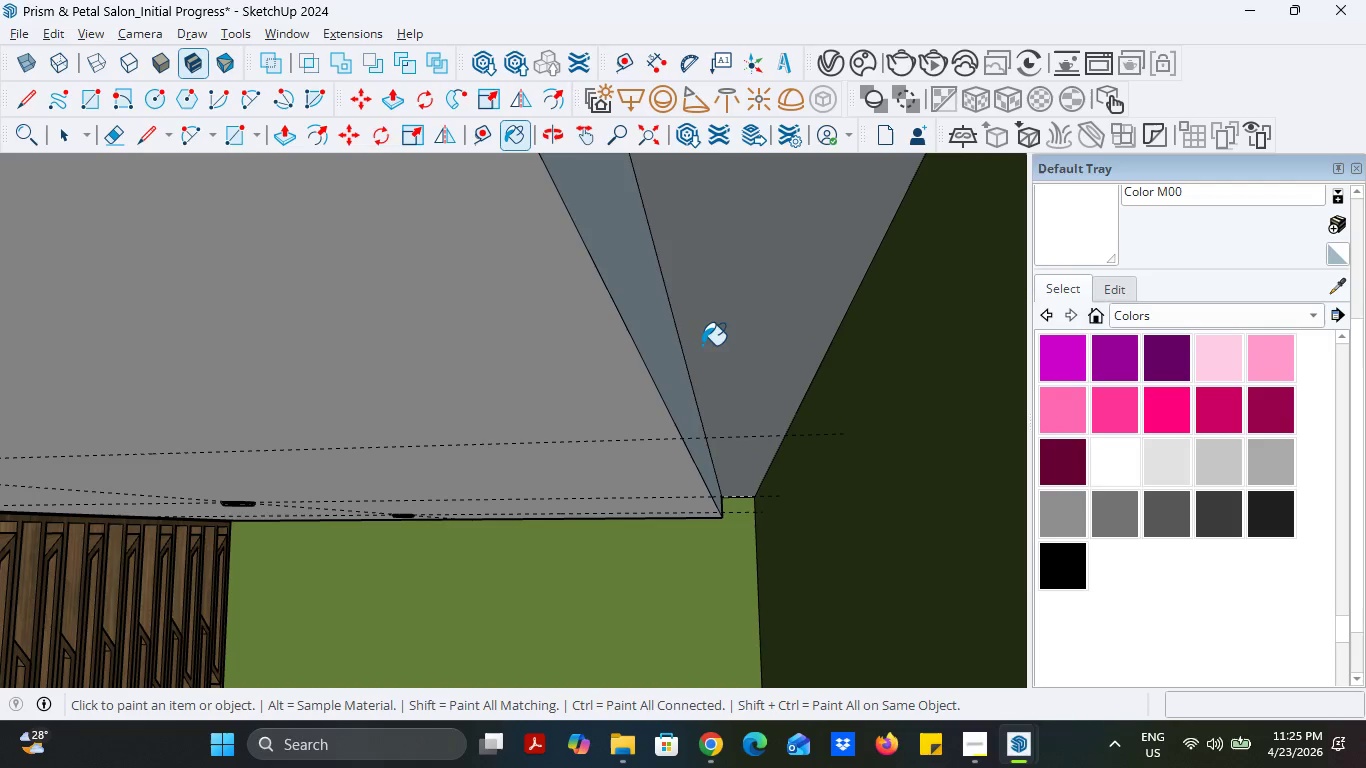 
left_click([675, 355])
 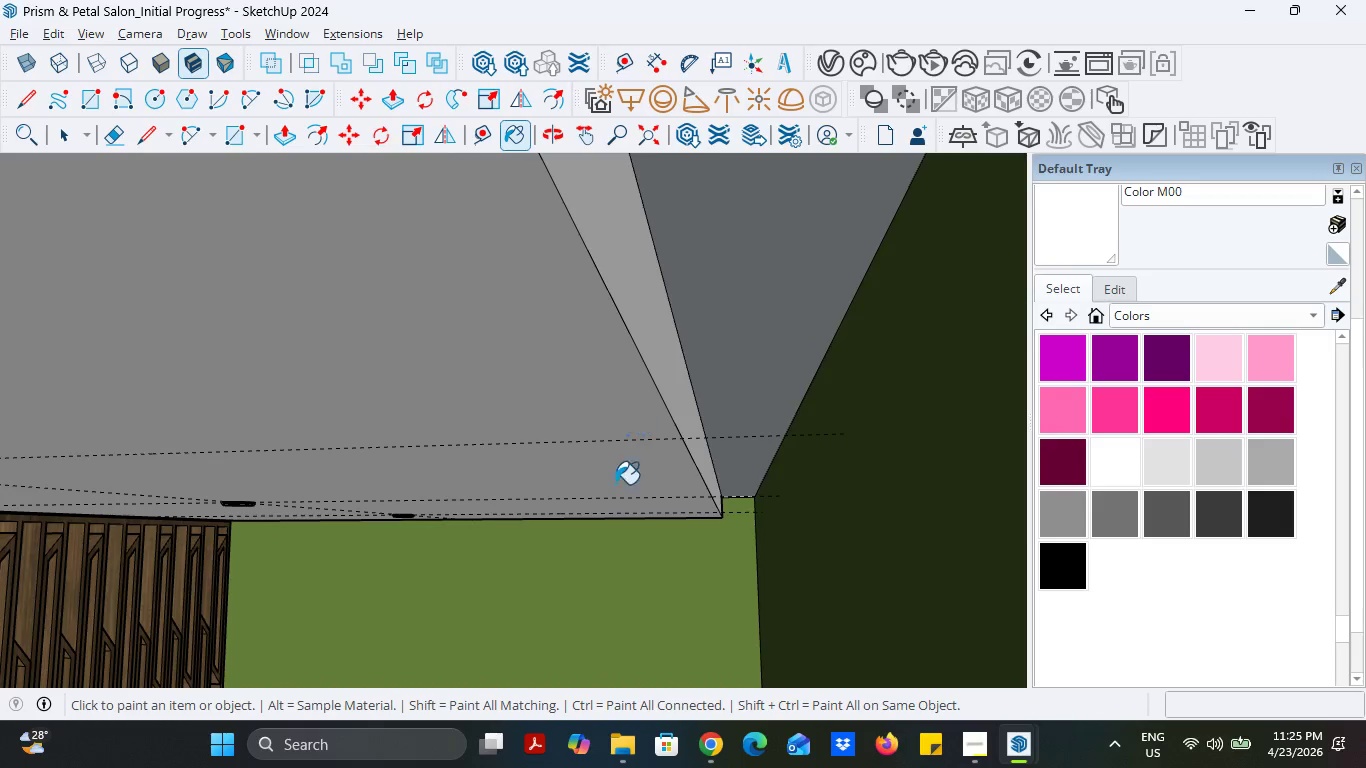 
scroll: coordinate [696, 500], scroll_direction: up, amount: 24.0
 